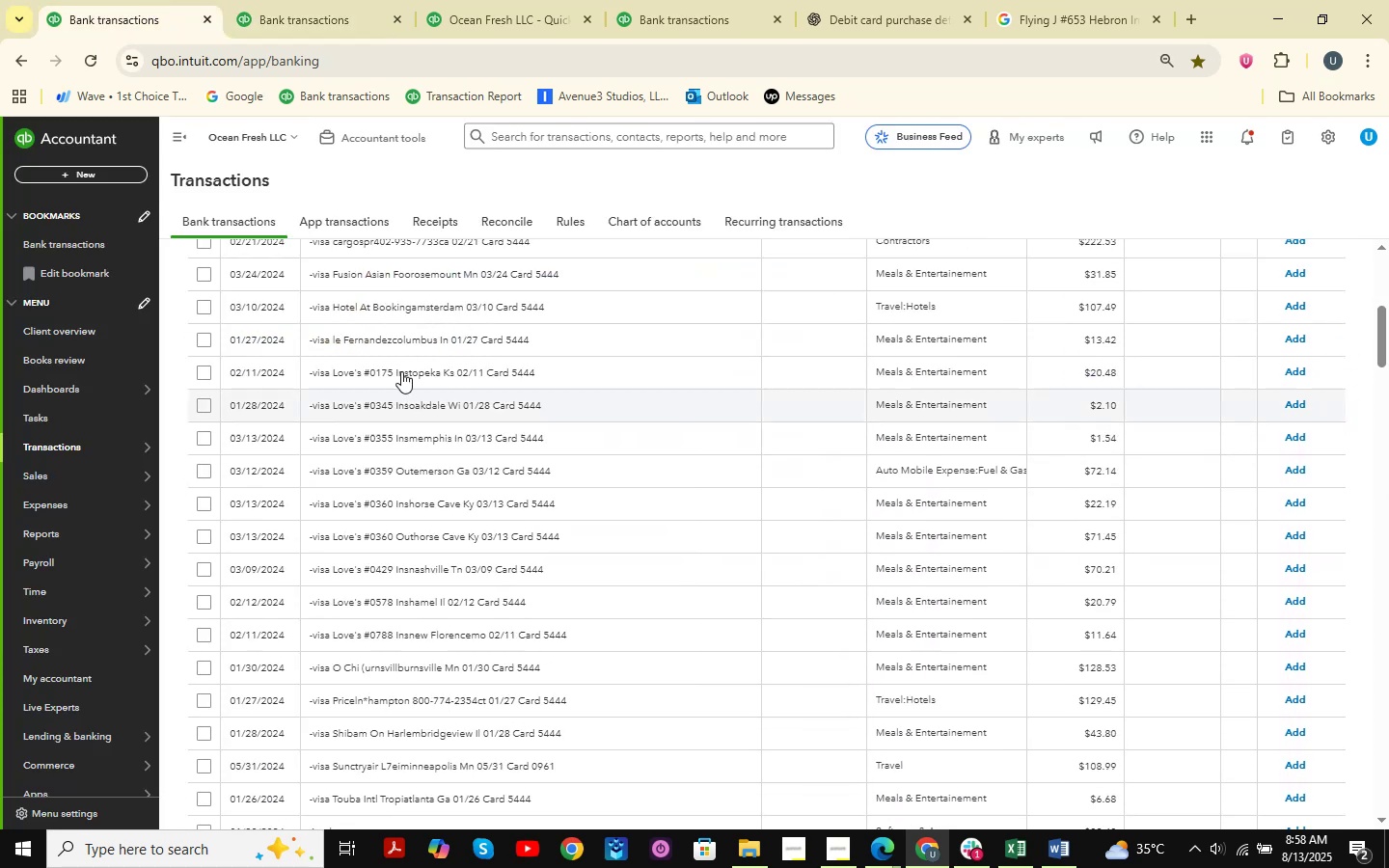 
scroll: coordinate [348, 262], scroll_direction: up, amount: 4.0
 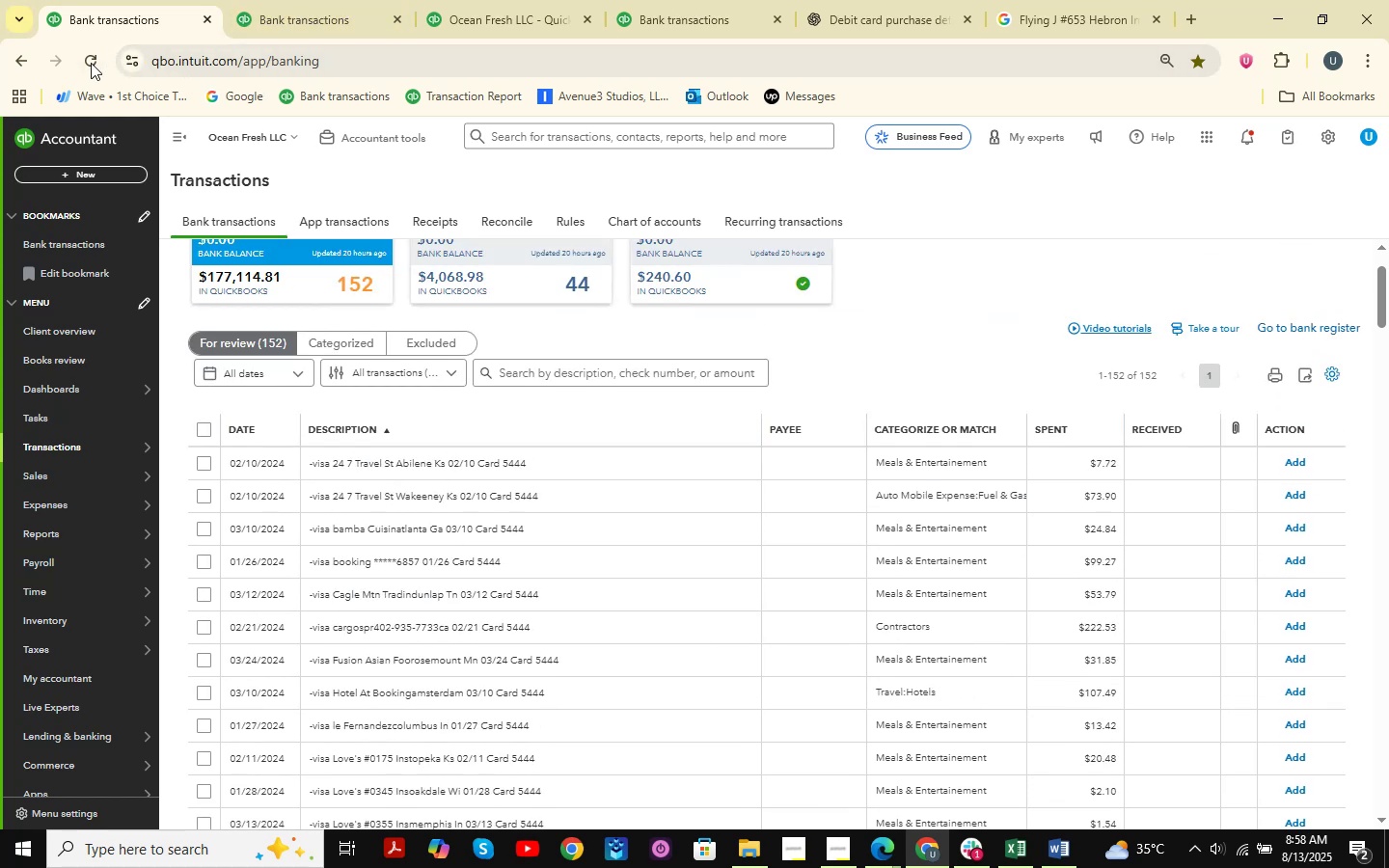 
double_click([261, 0])
 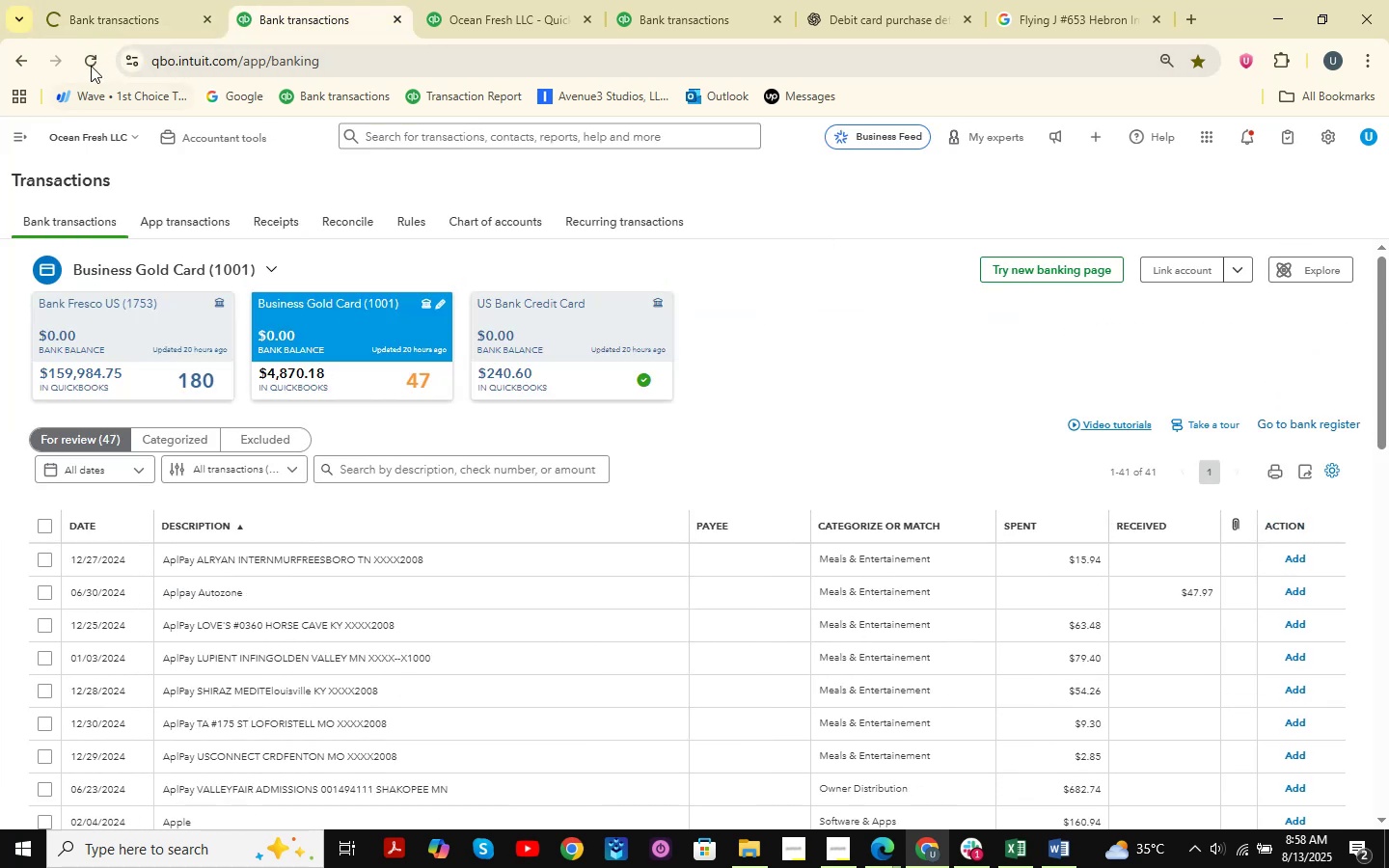 
left_click([91, 66])
 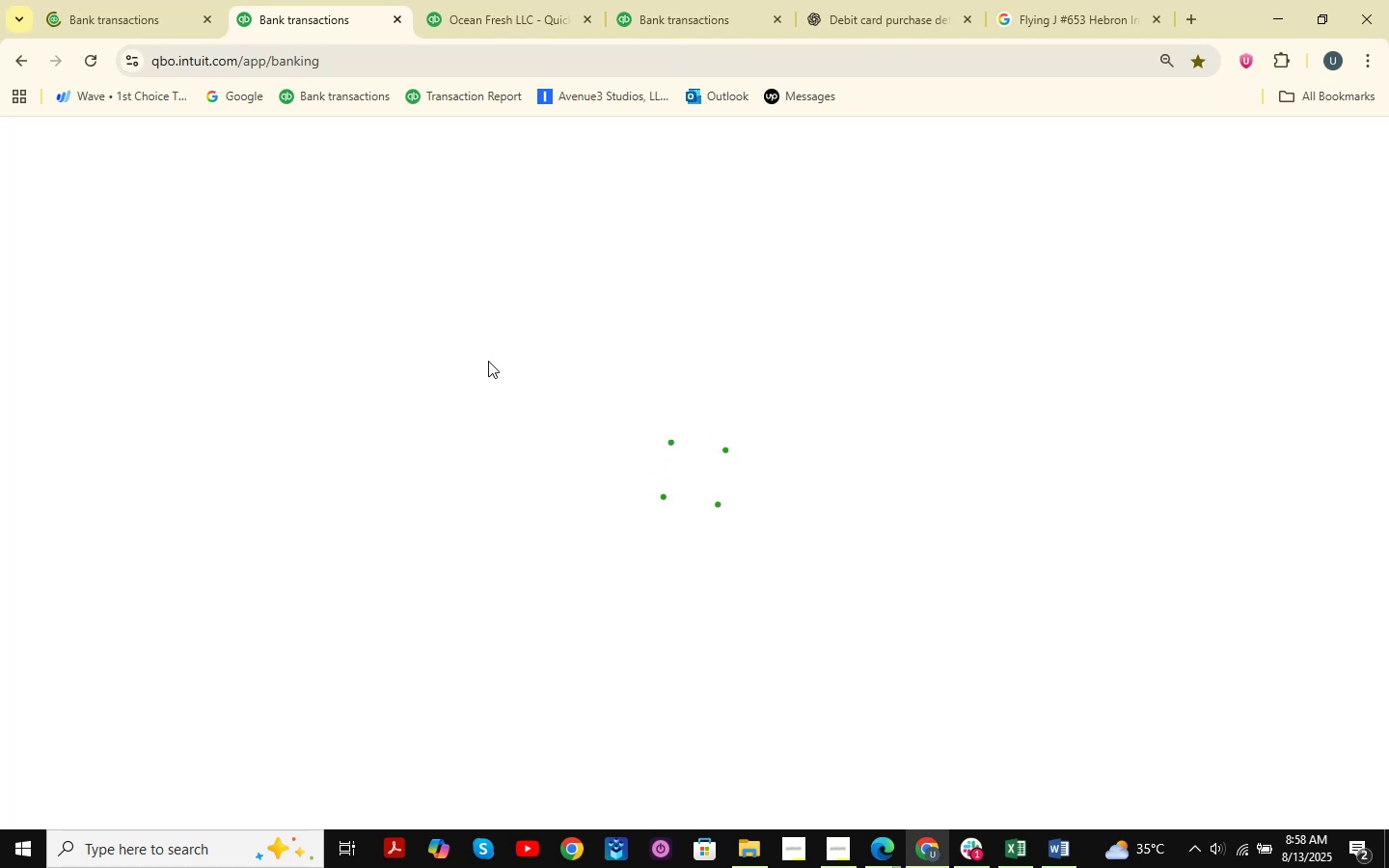 
wait(18.05)
 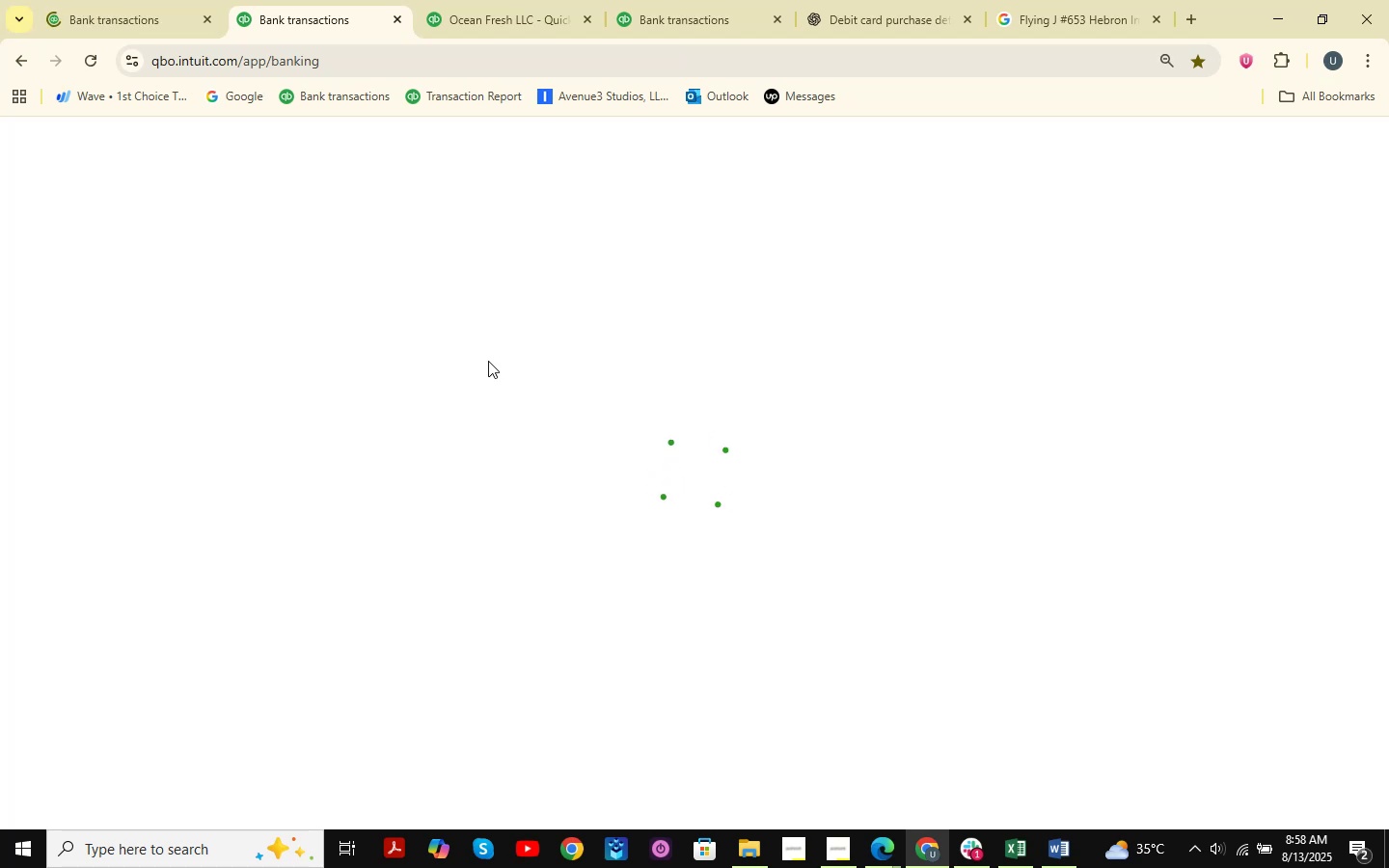 
scroll: coordinate [488, 366], scroll_direction: down, amount: 5.0
 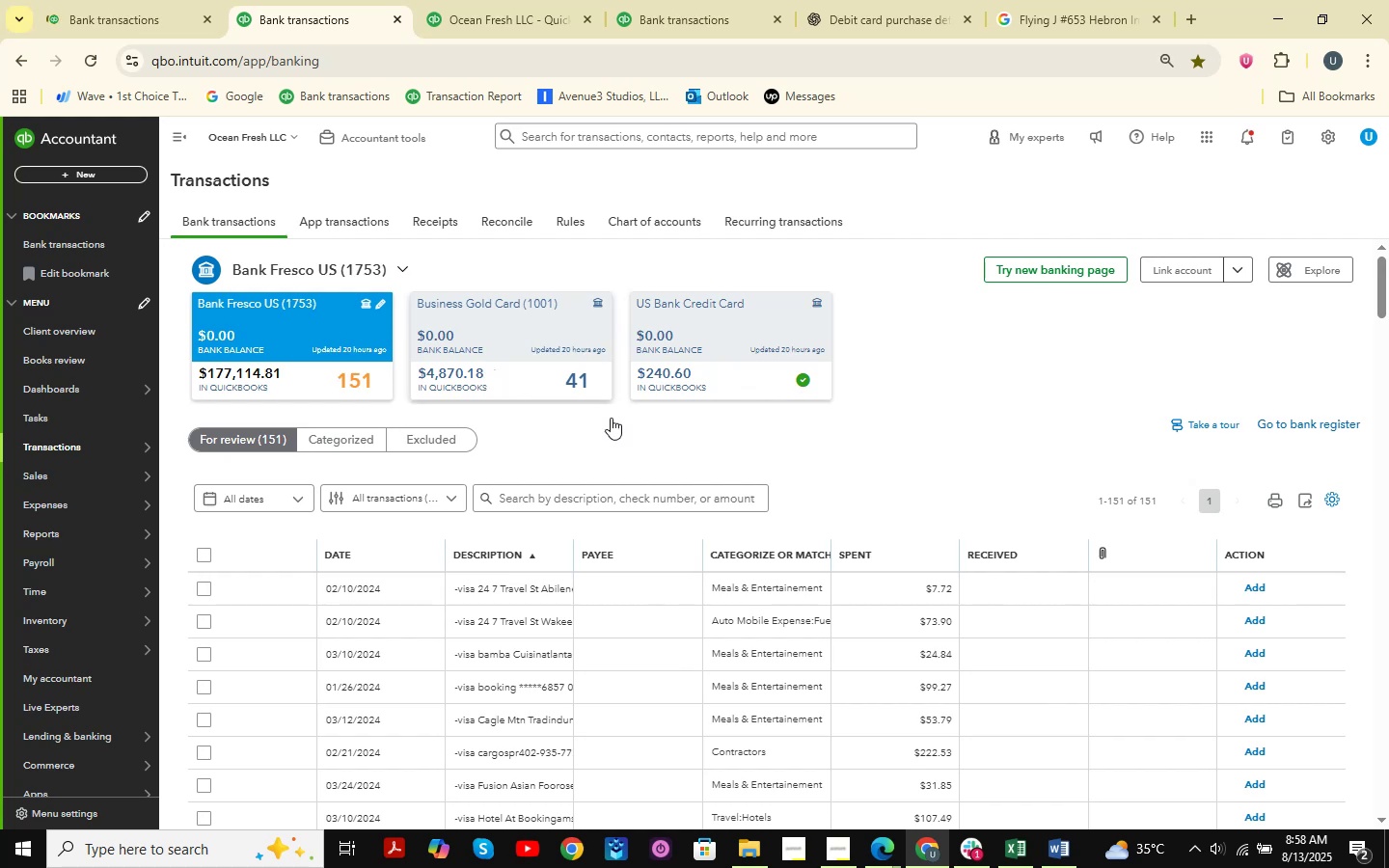 
scroll: coordinate [713, 464], scroll_direction: up, amount: 3.0
 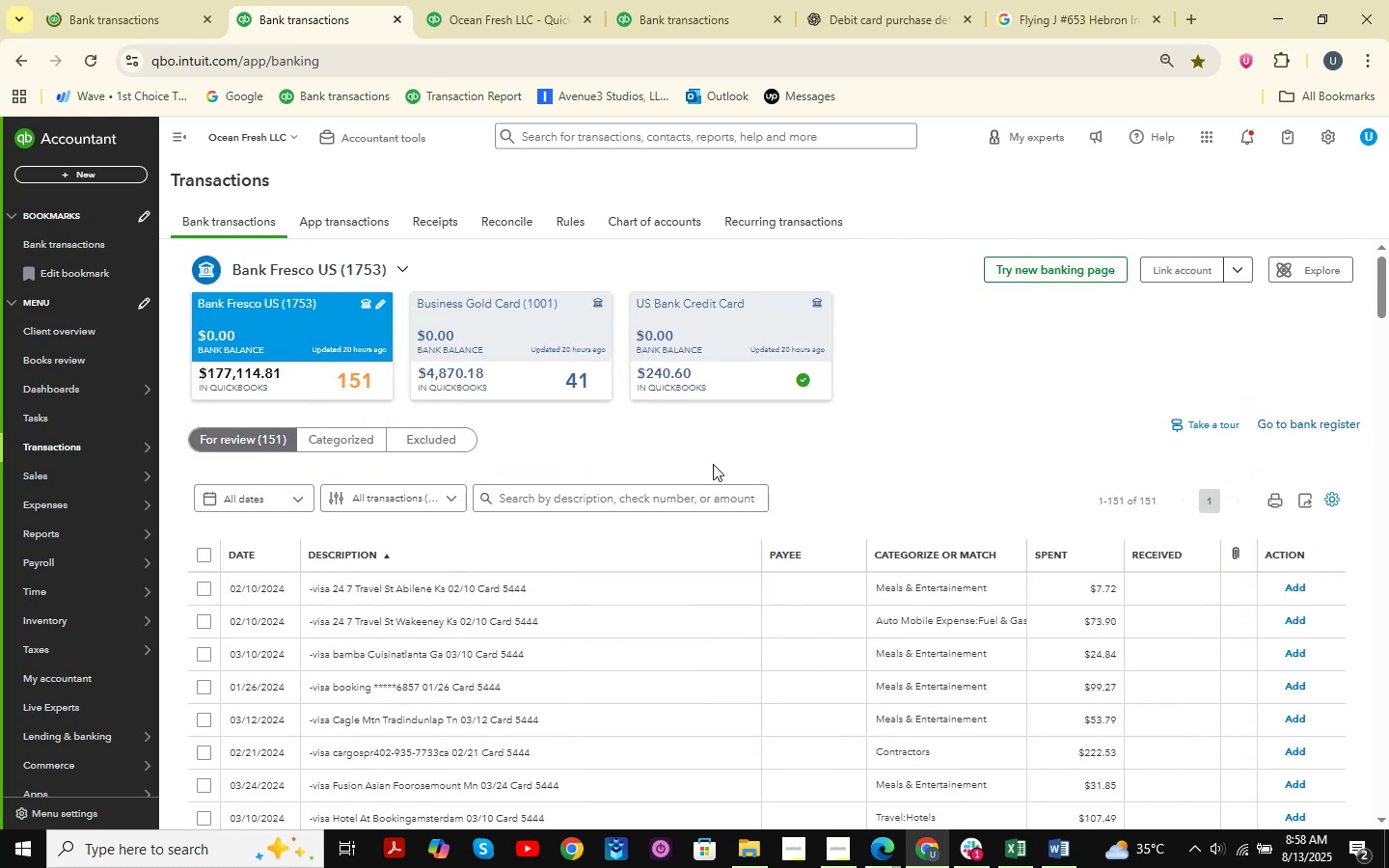 
scroll: coordinate [622, 453], scroll_direction: down, amount: 33.0
 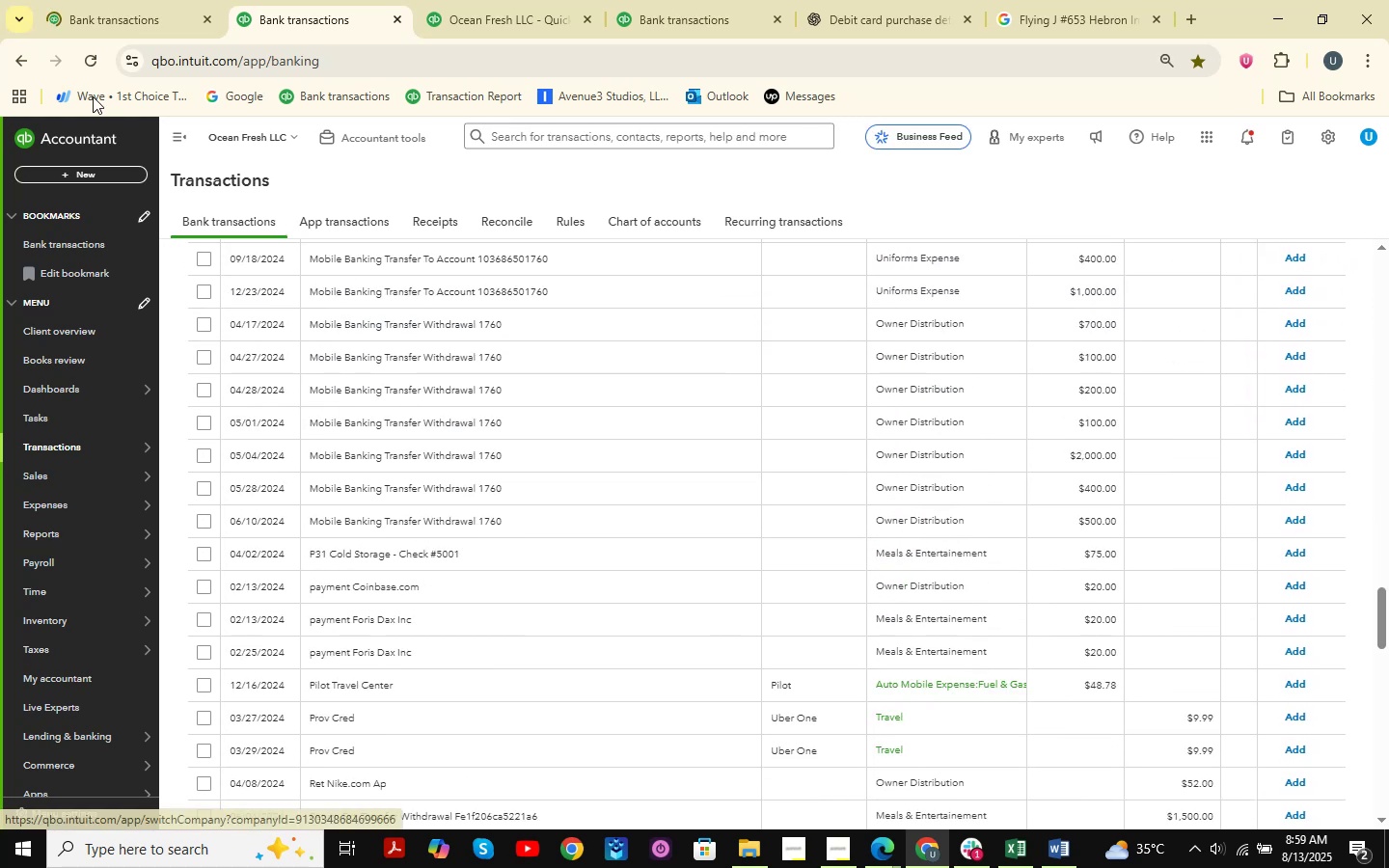 
left_click([121, 0])
 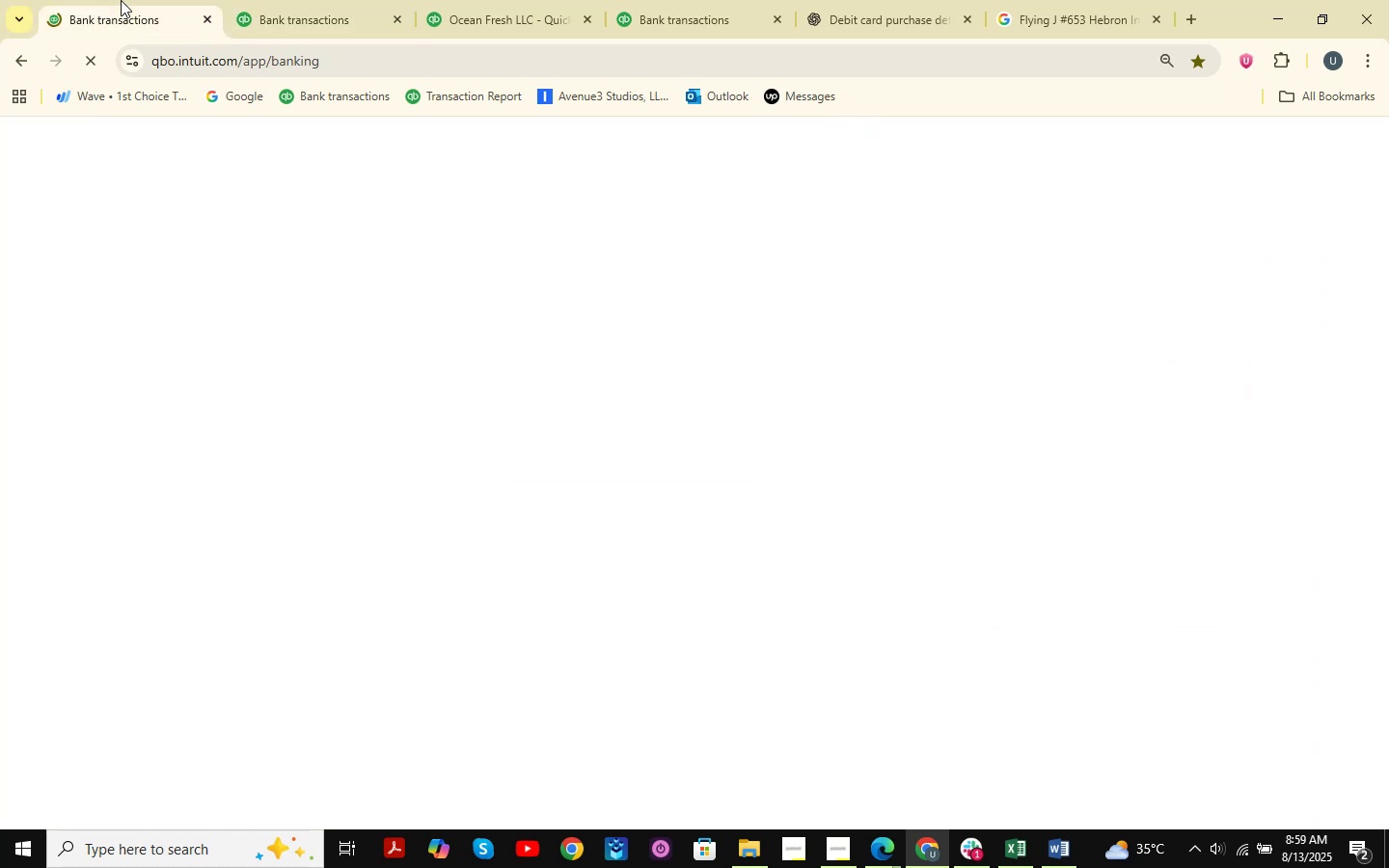 
mouse_move([286, 251])
 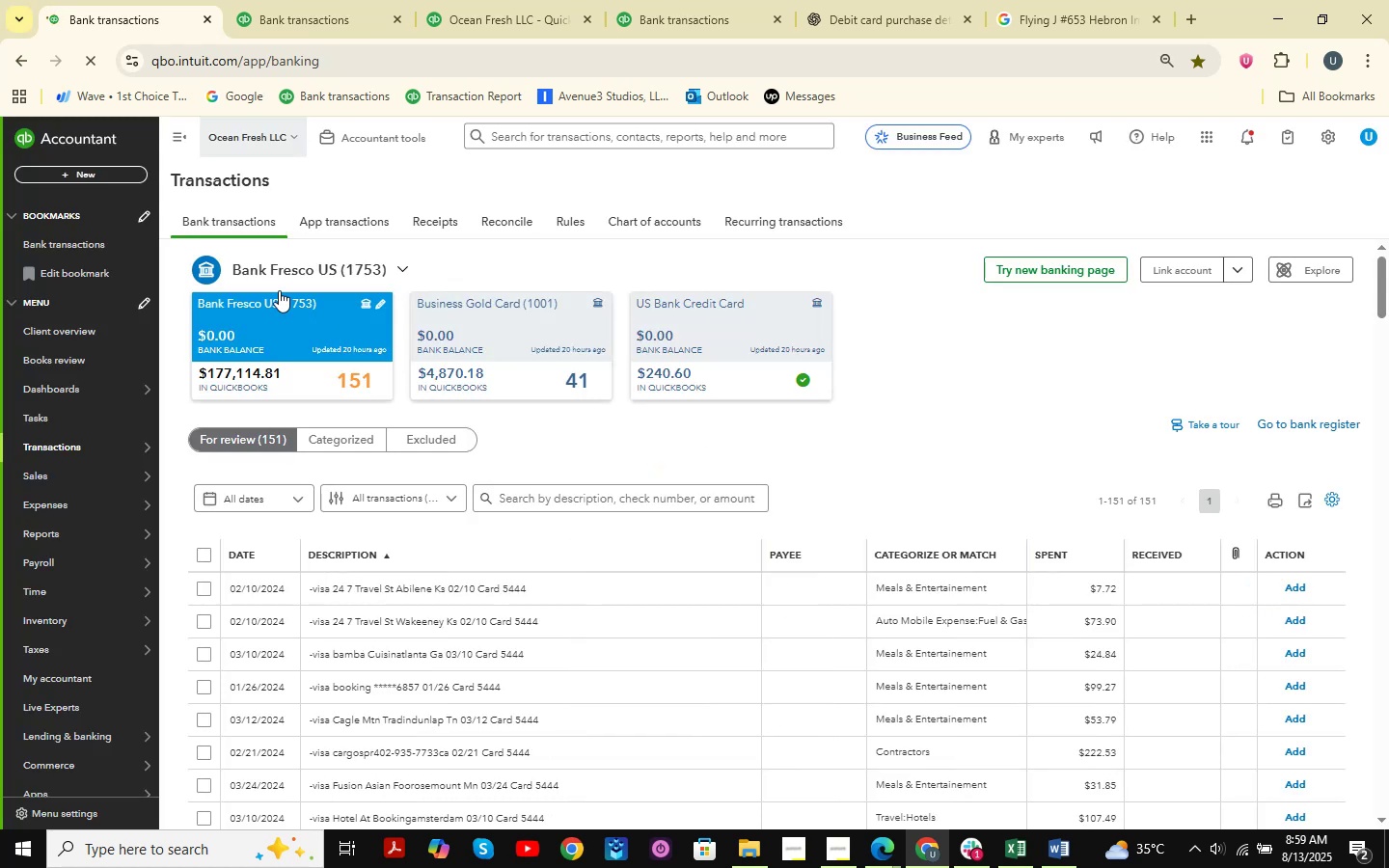 
scroll: coordinate [532, 441], scroll_direction: down, amount: 49.0
 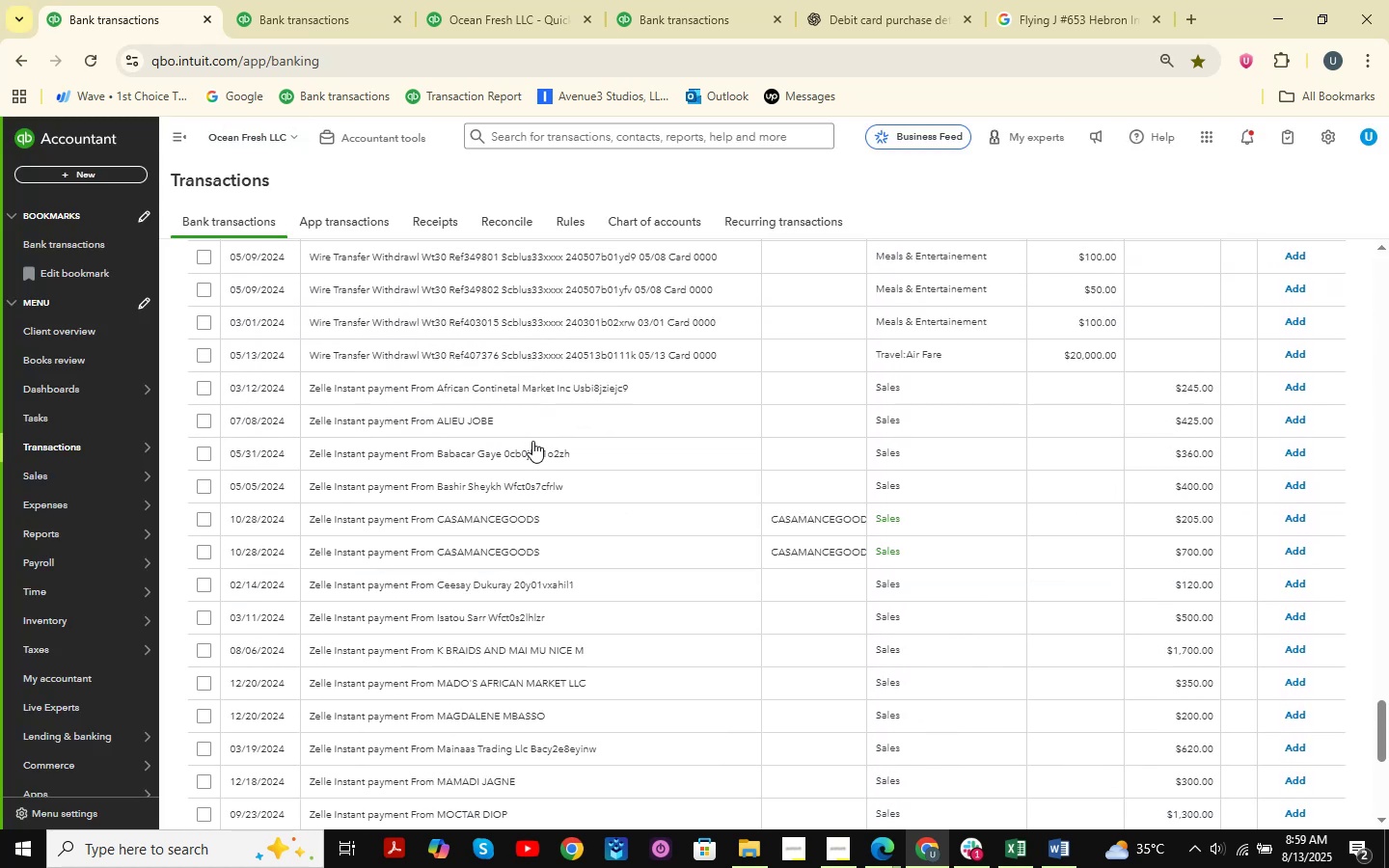 
scroll: coordinate [537, 442], scroll_direction: up, amount: 20.0
 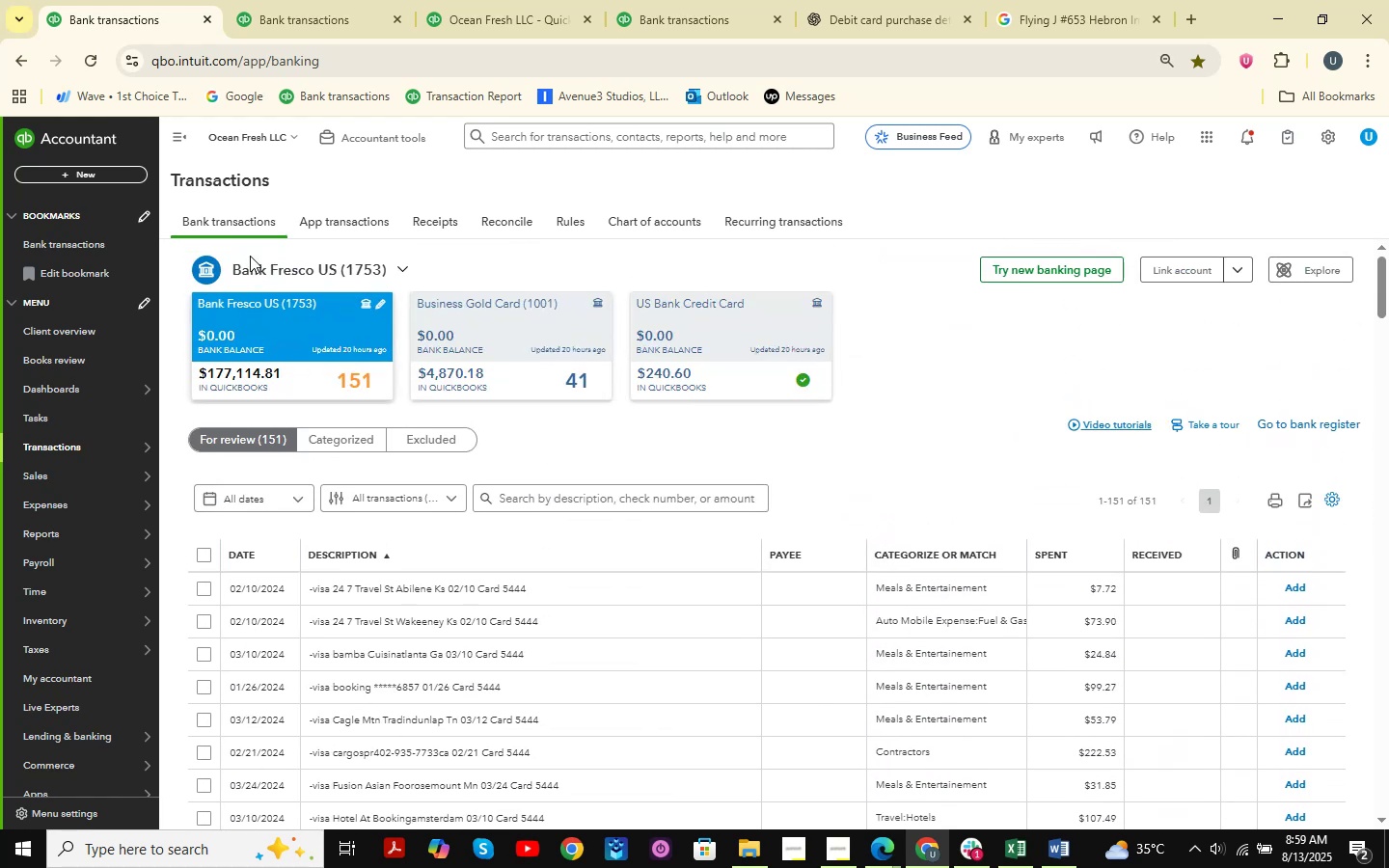 
left_click([345, 0])
 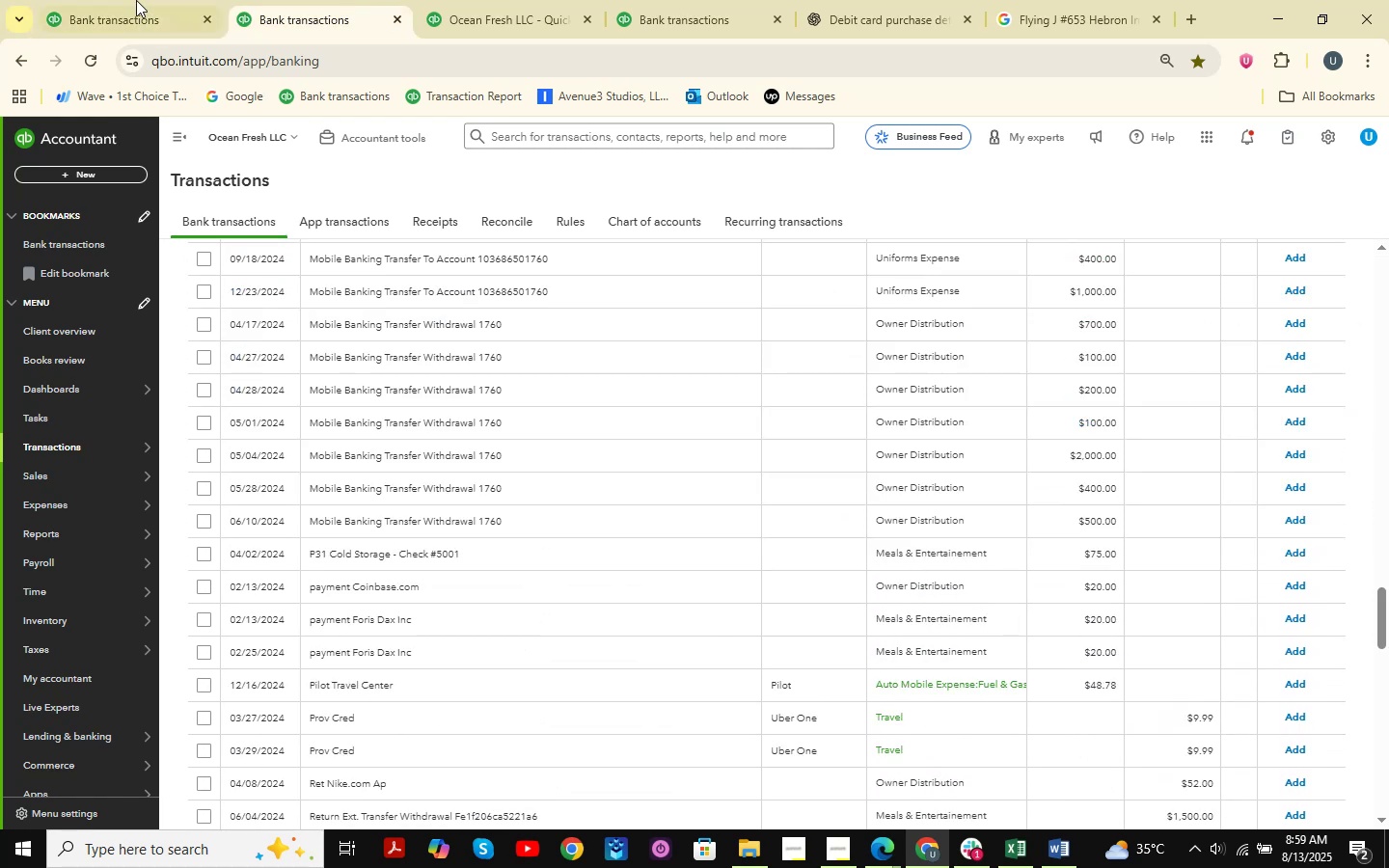 
left_click([136, 0])
 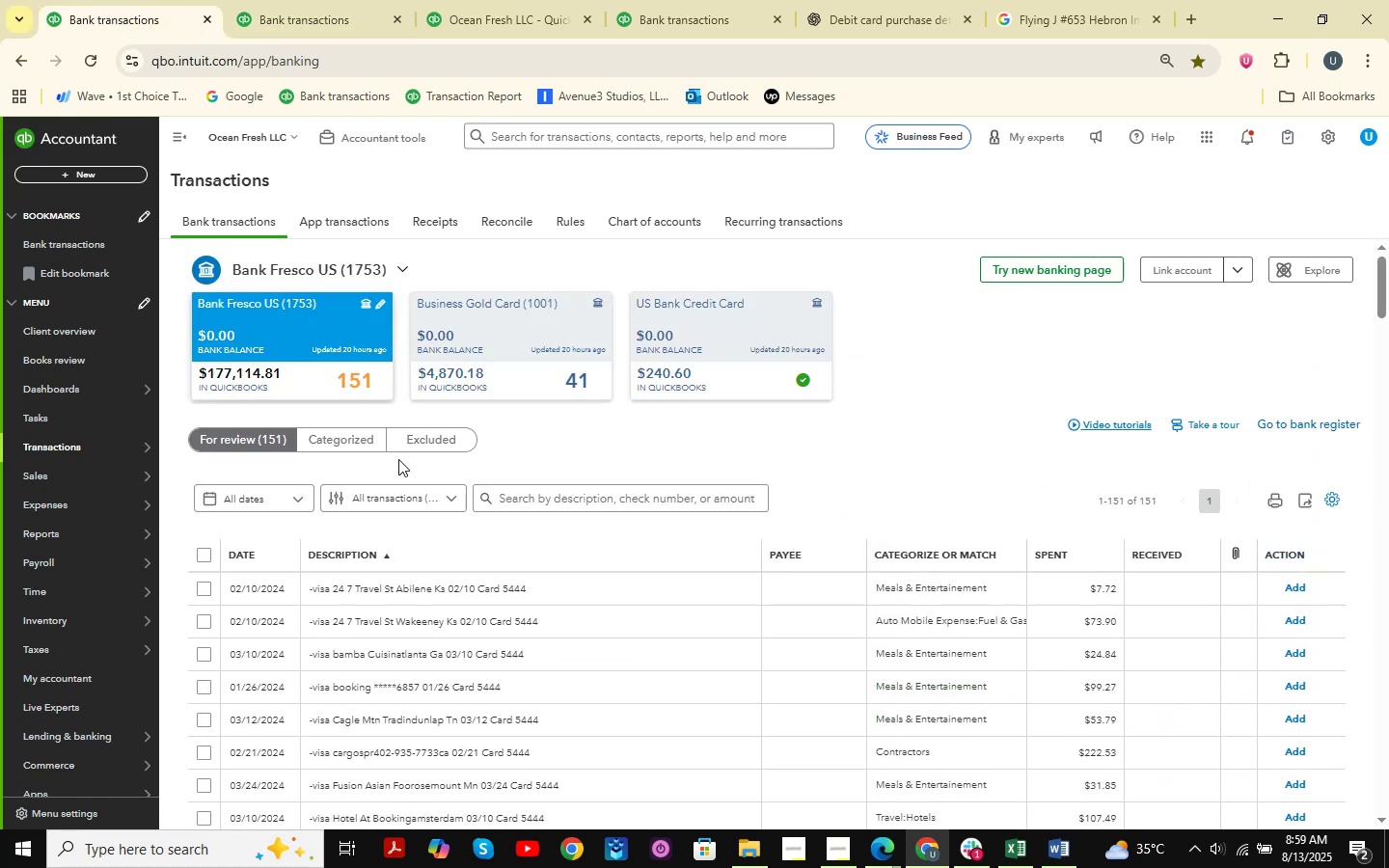 
scroll: coordinate [414, 460], scroll_direction: down, amount: 10.0
 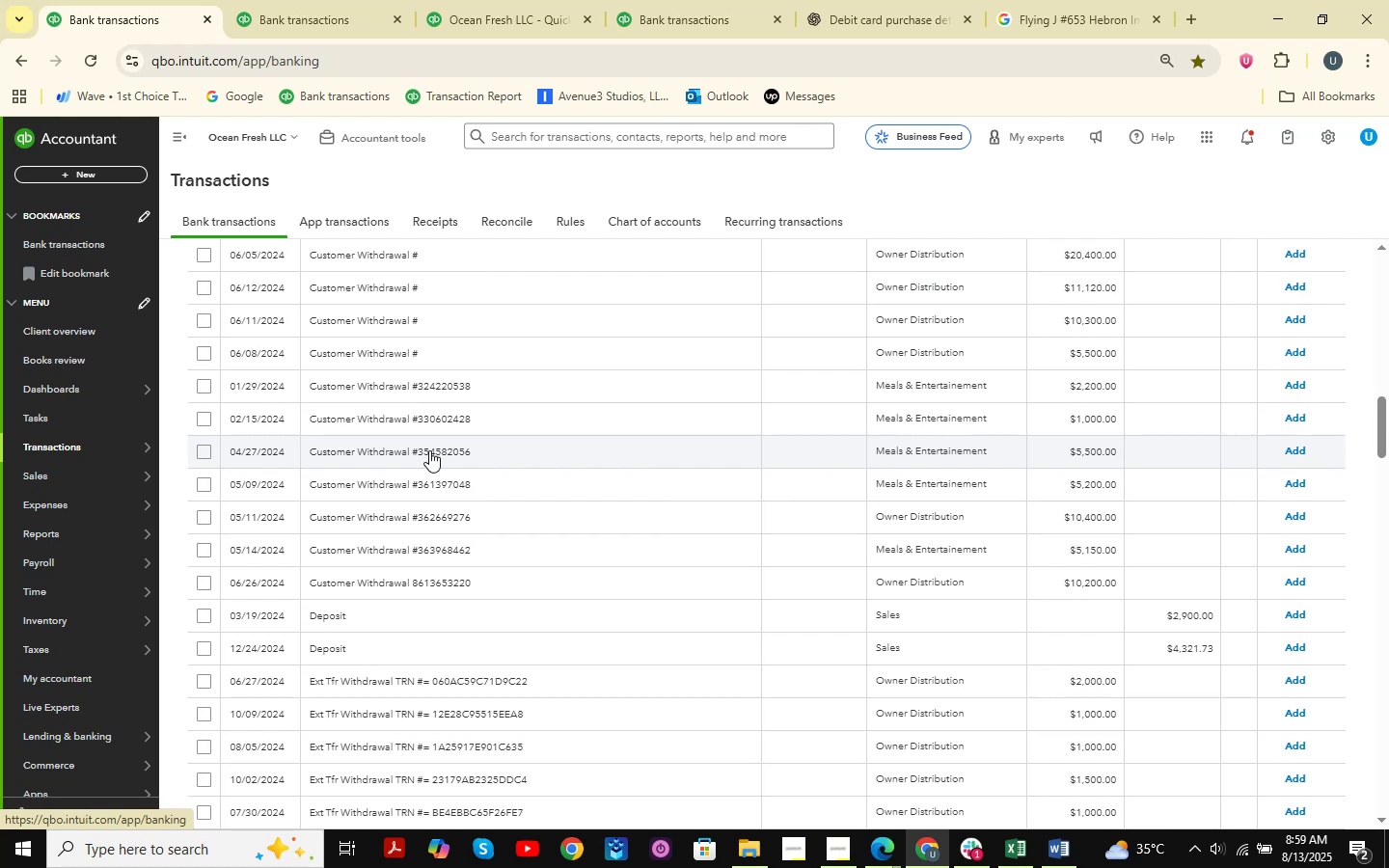 
wait(5.06)
 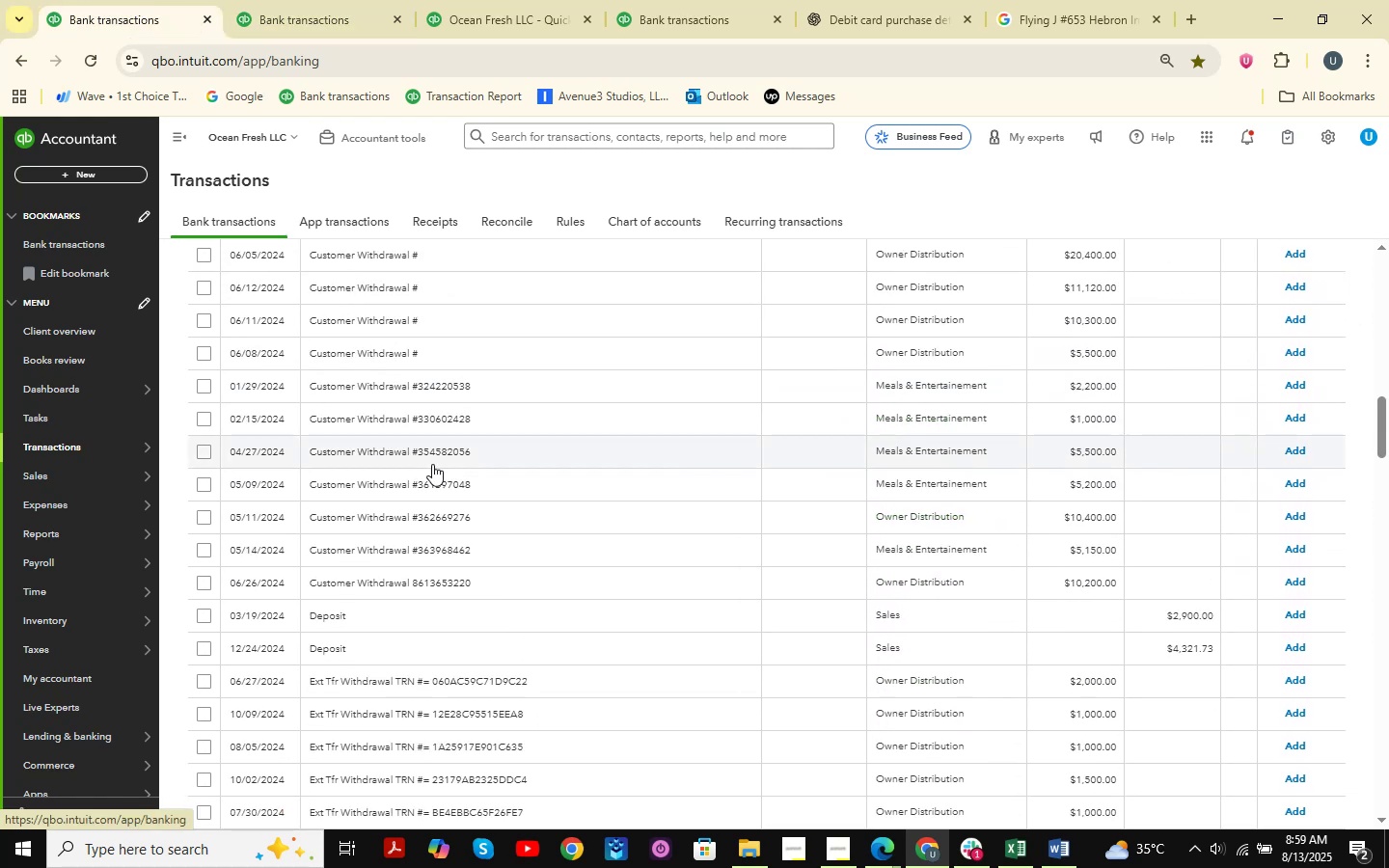 
scroll: coordinate [431, 448], scroll_direction: down, amount: 3.0
 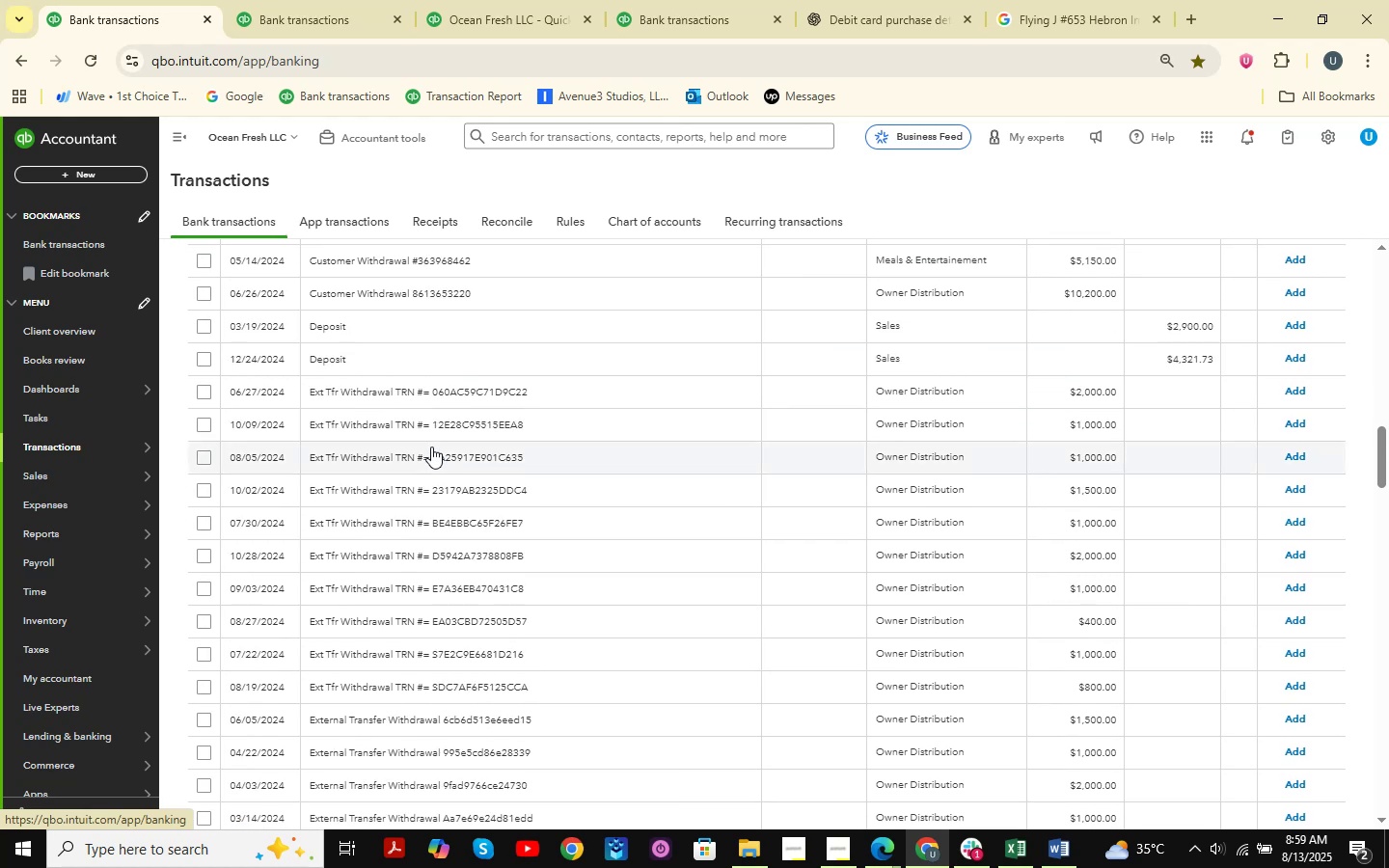 
scroll: coordinate [428, 430], scroll_direction: up, amount: 17.0
 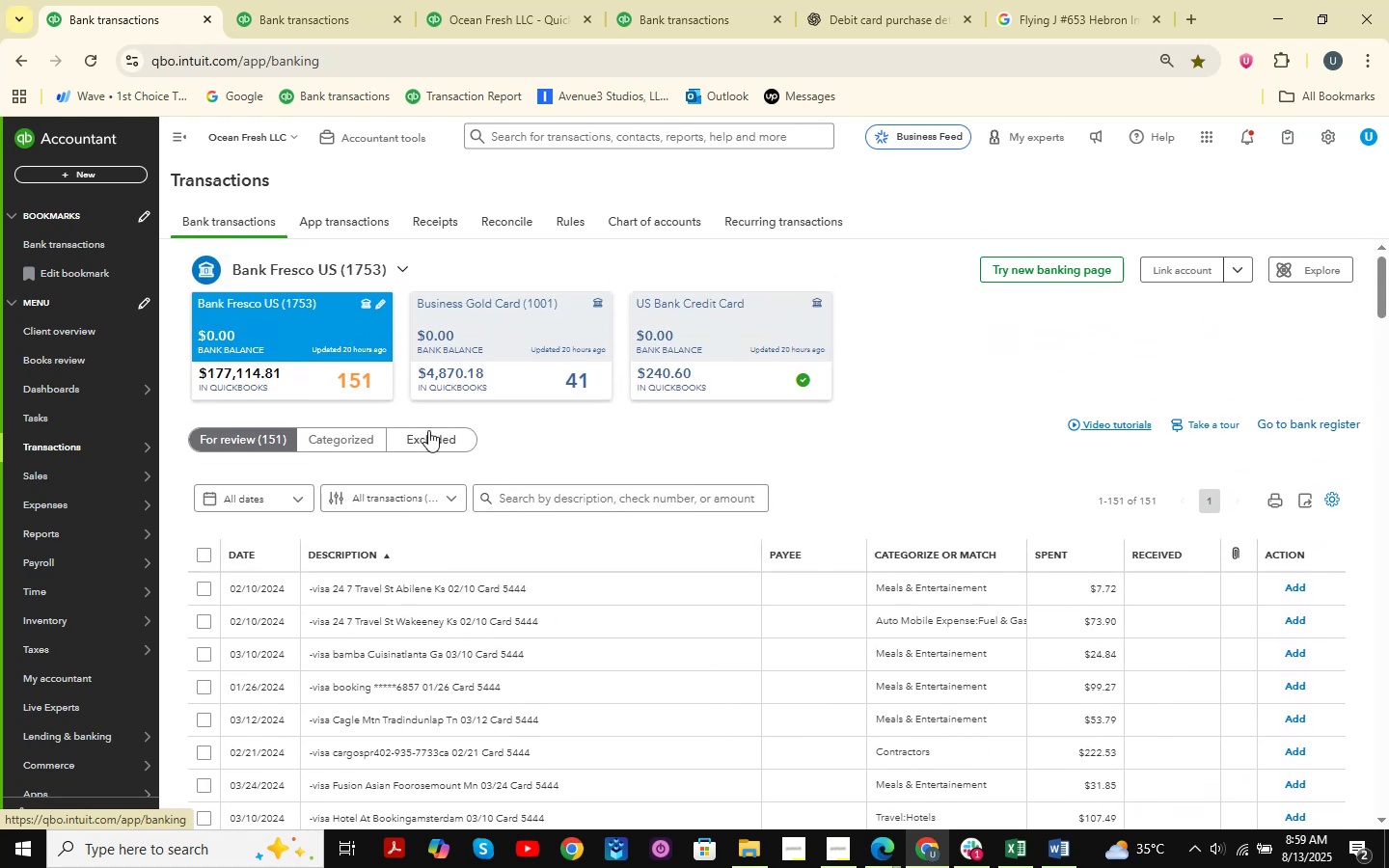 
scroll: coordinate [422, 436], scroll_direction: down, amount: 33.0
 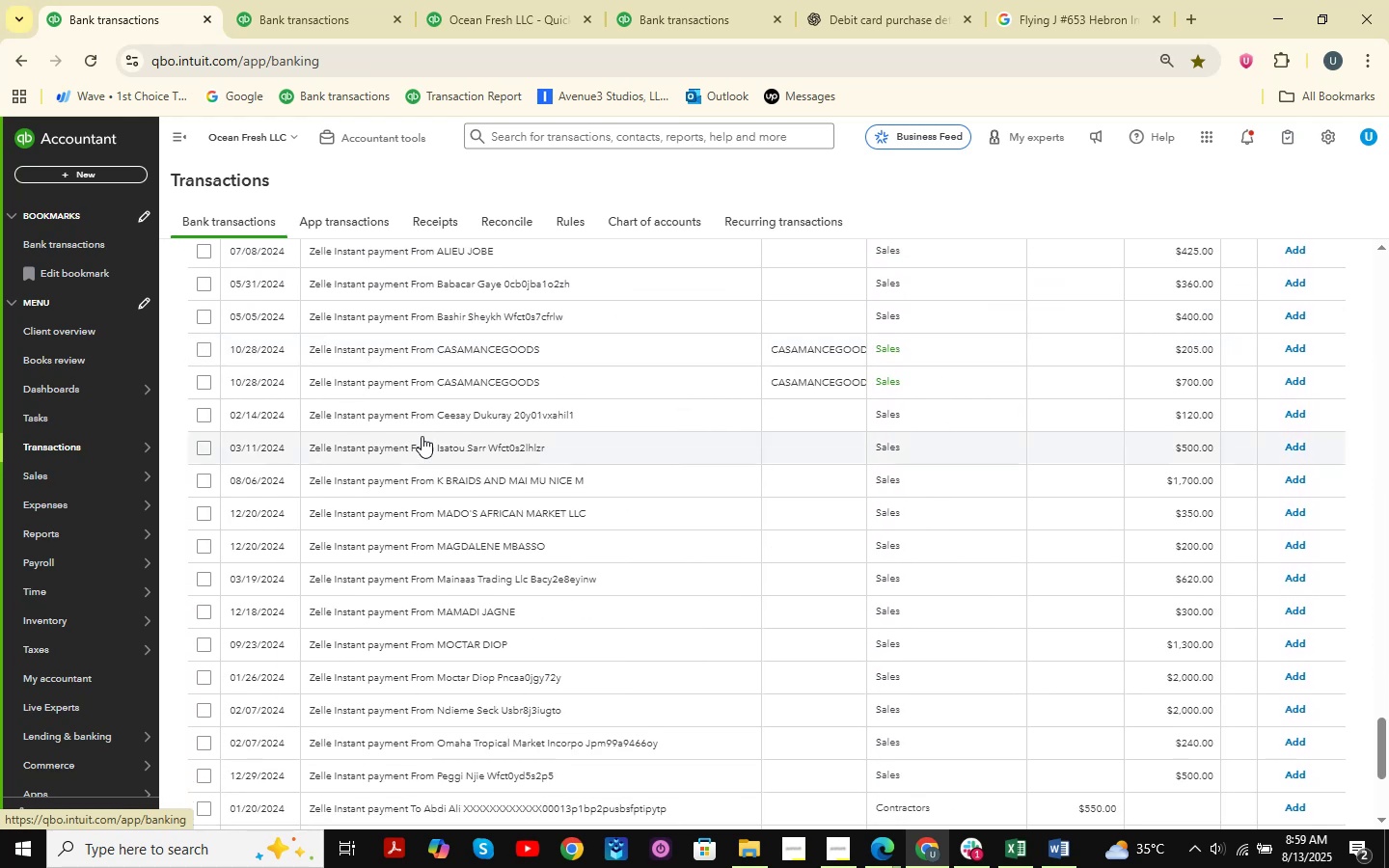 
scroll: coordinate [422, 436], scroll_direction: down, amount: 4.0
 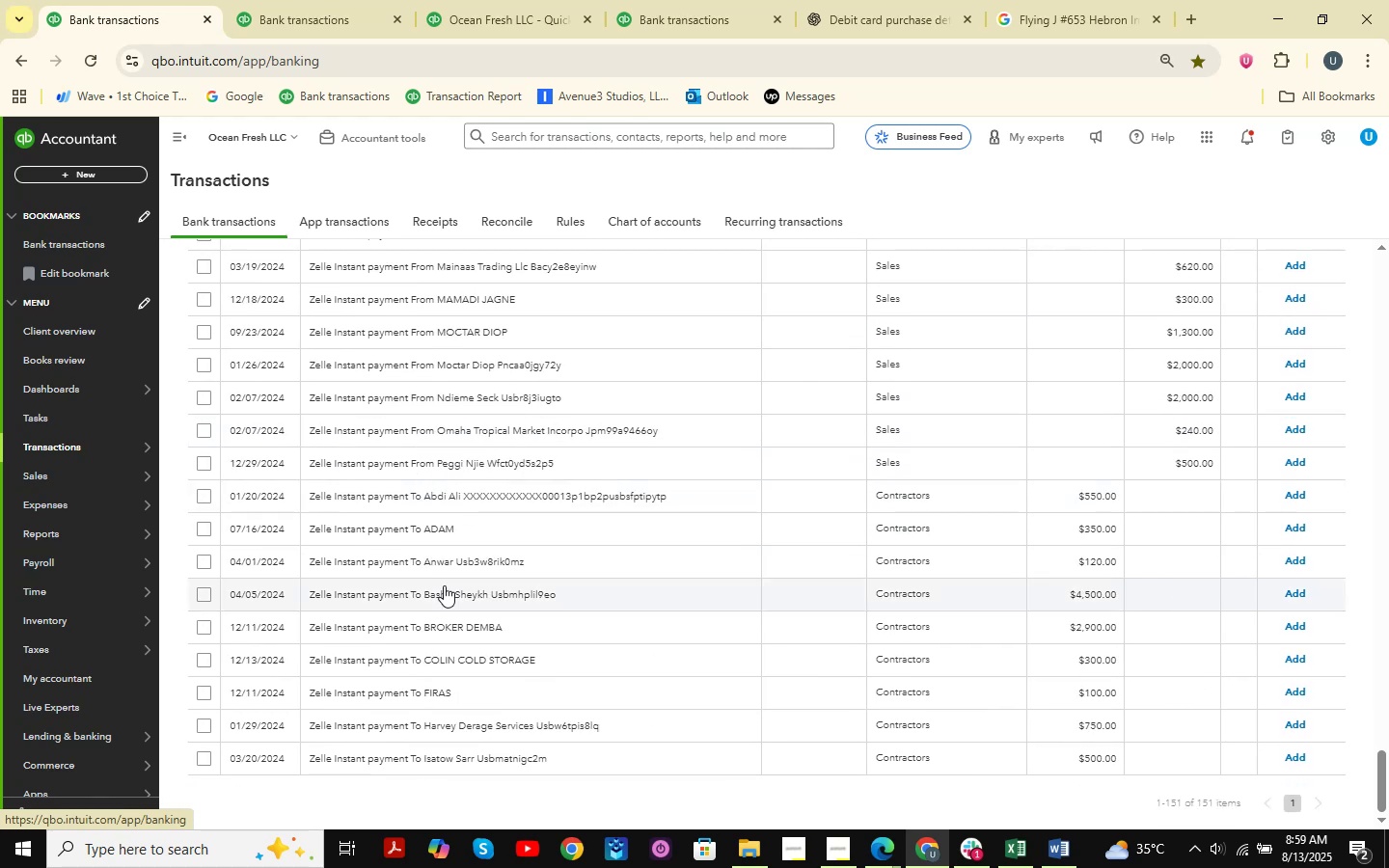 
left_click([442, 632])
 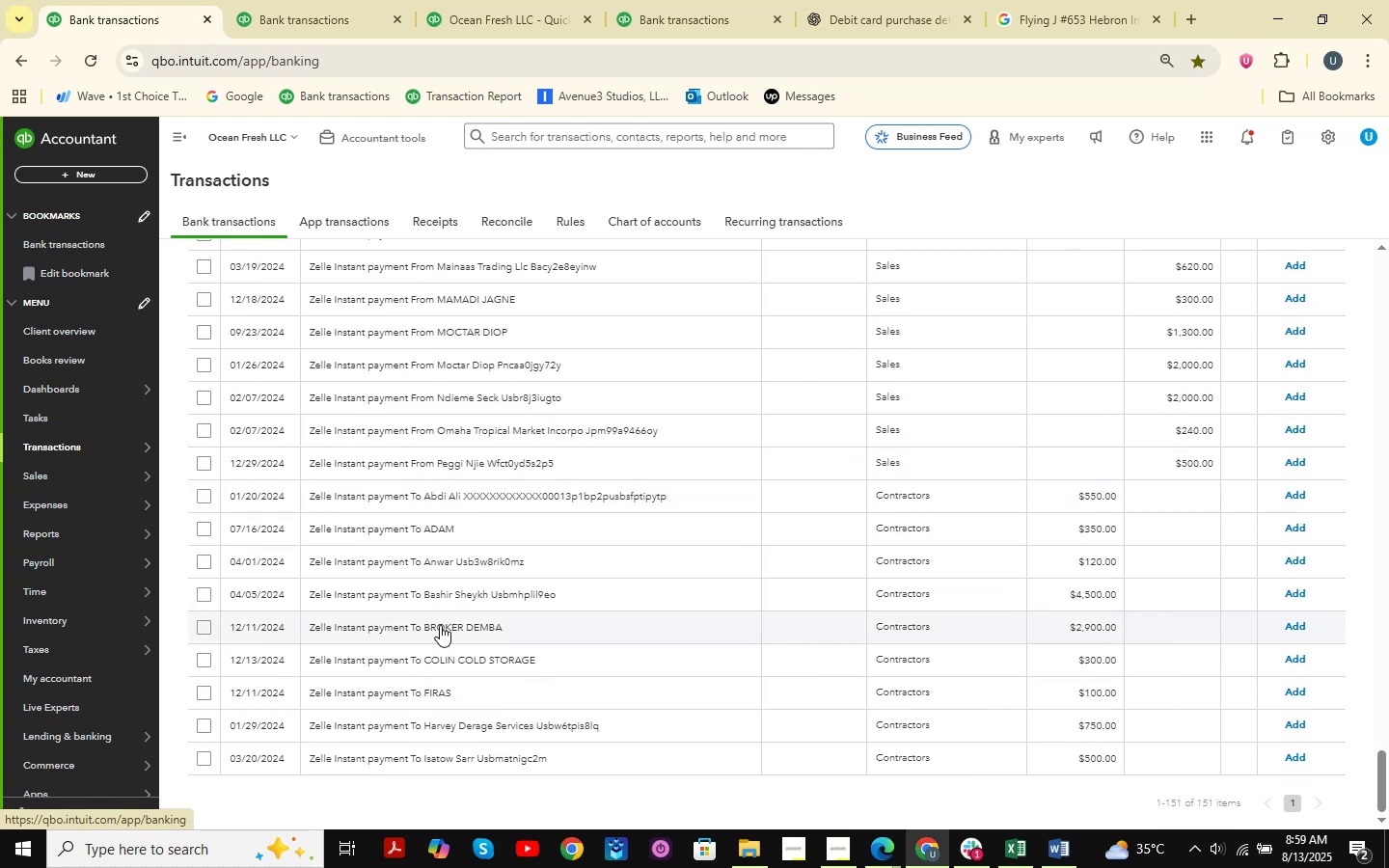 
mouse_move([416, 614])
 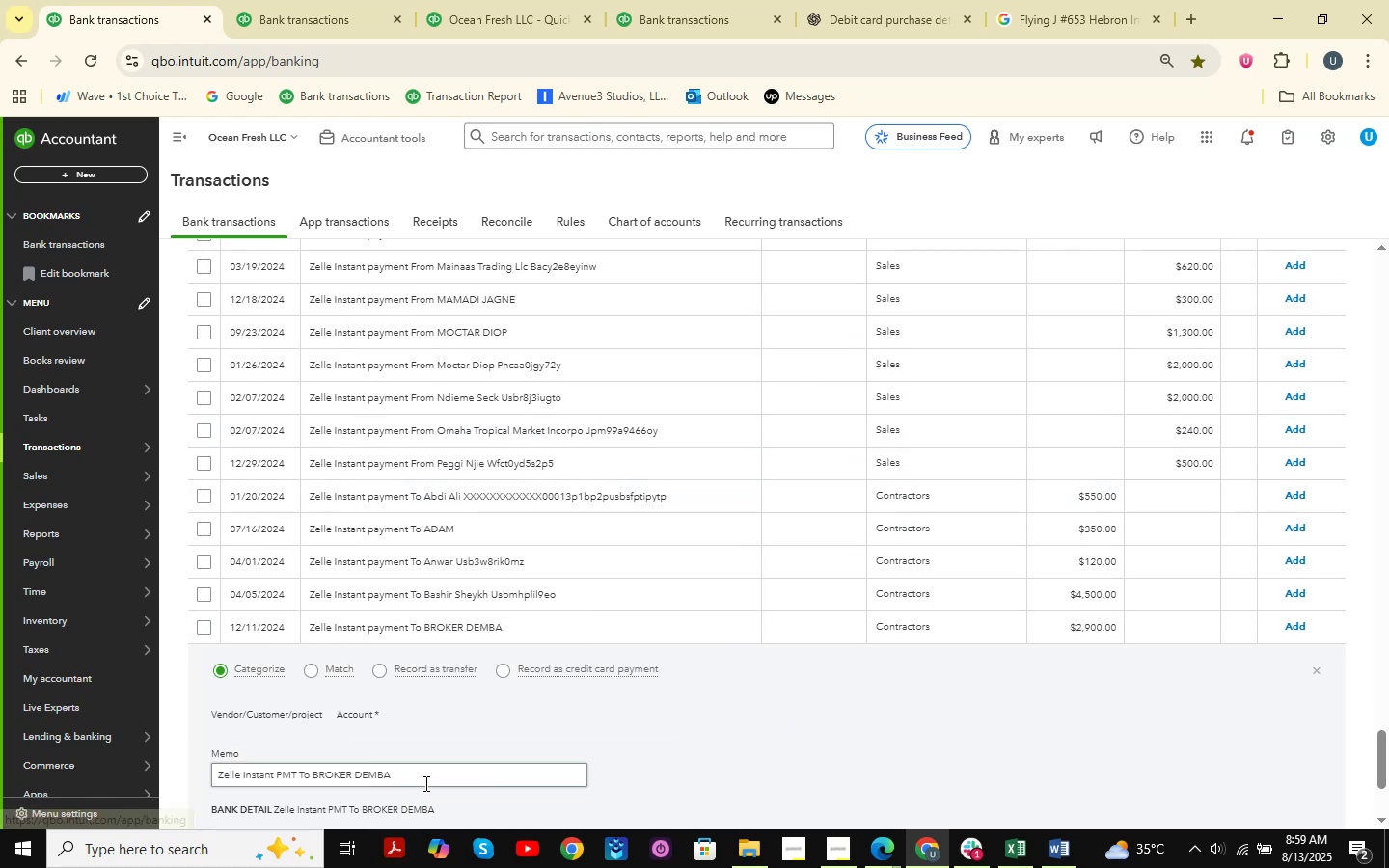 
left_click_drag(start_coordinate=[431, 774], to_coordinate=[179, 783])
 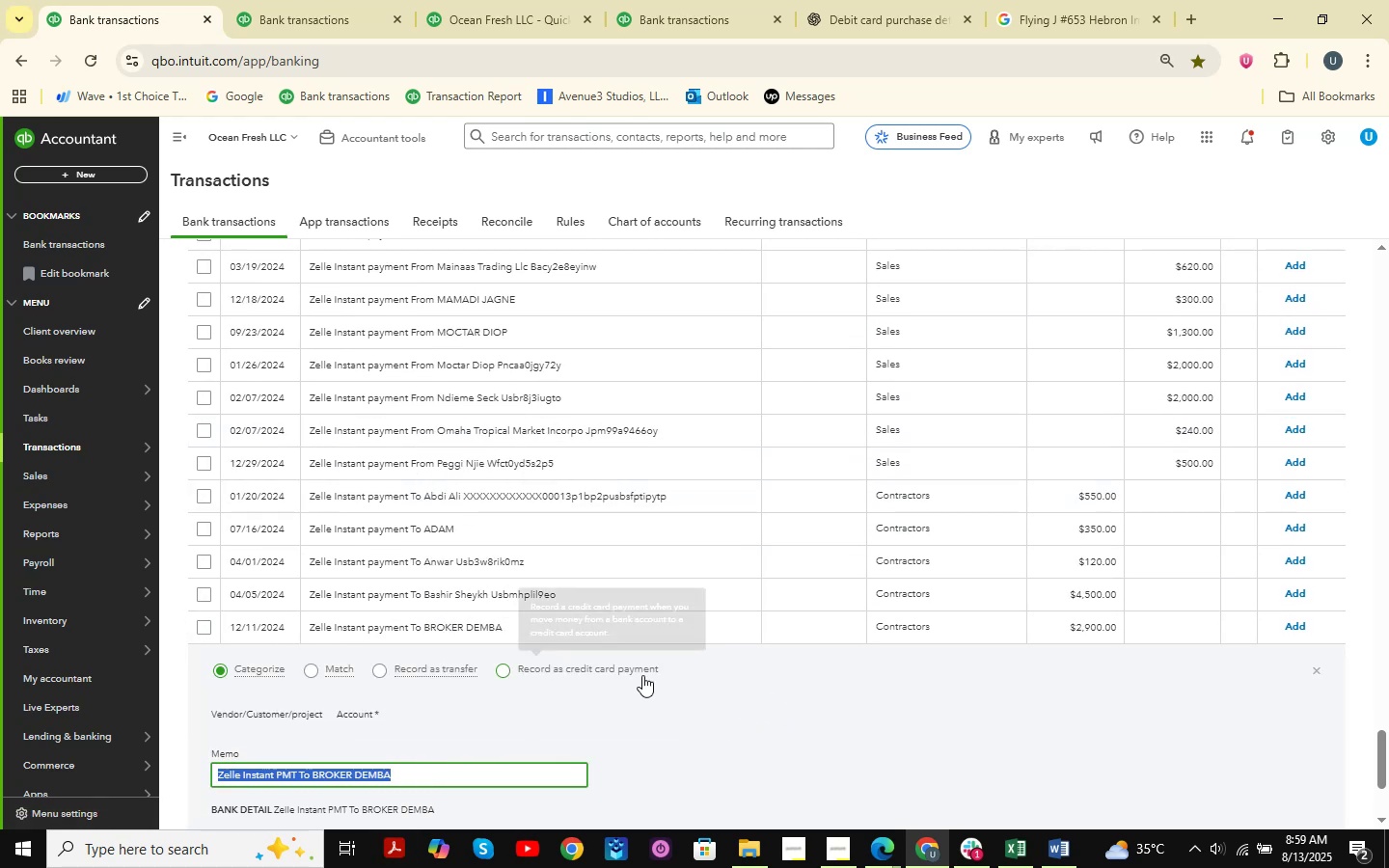 
key(Control+ControlLeft)
 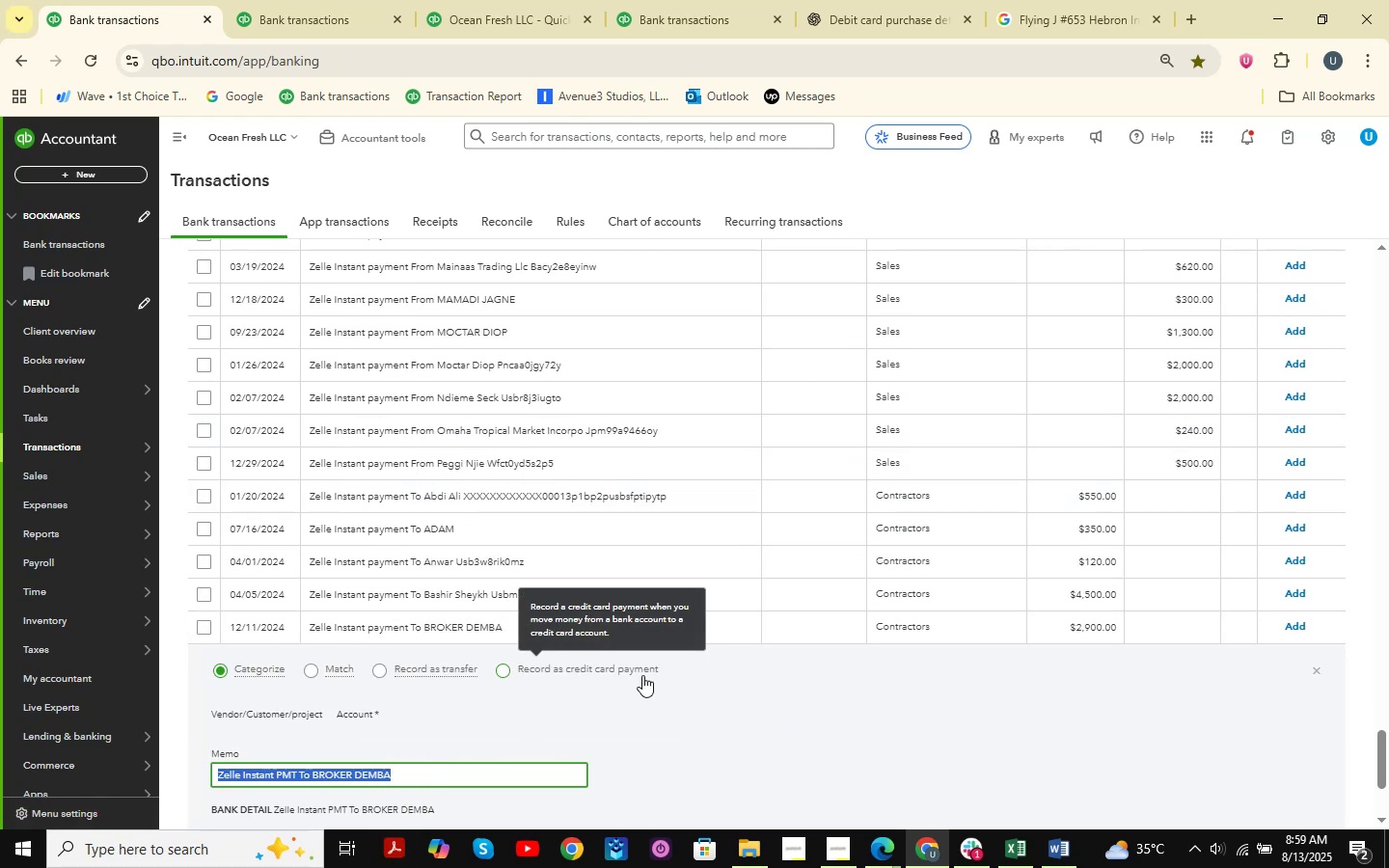 
key(Control+C)
 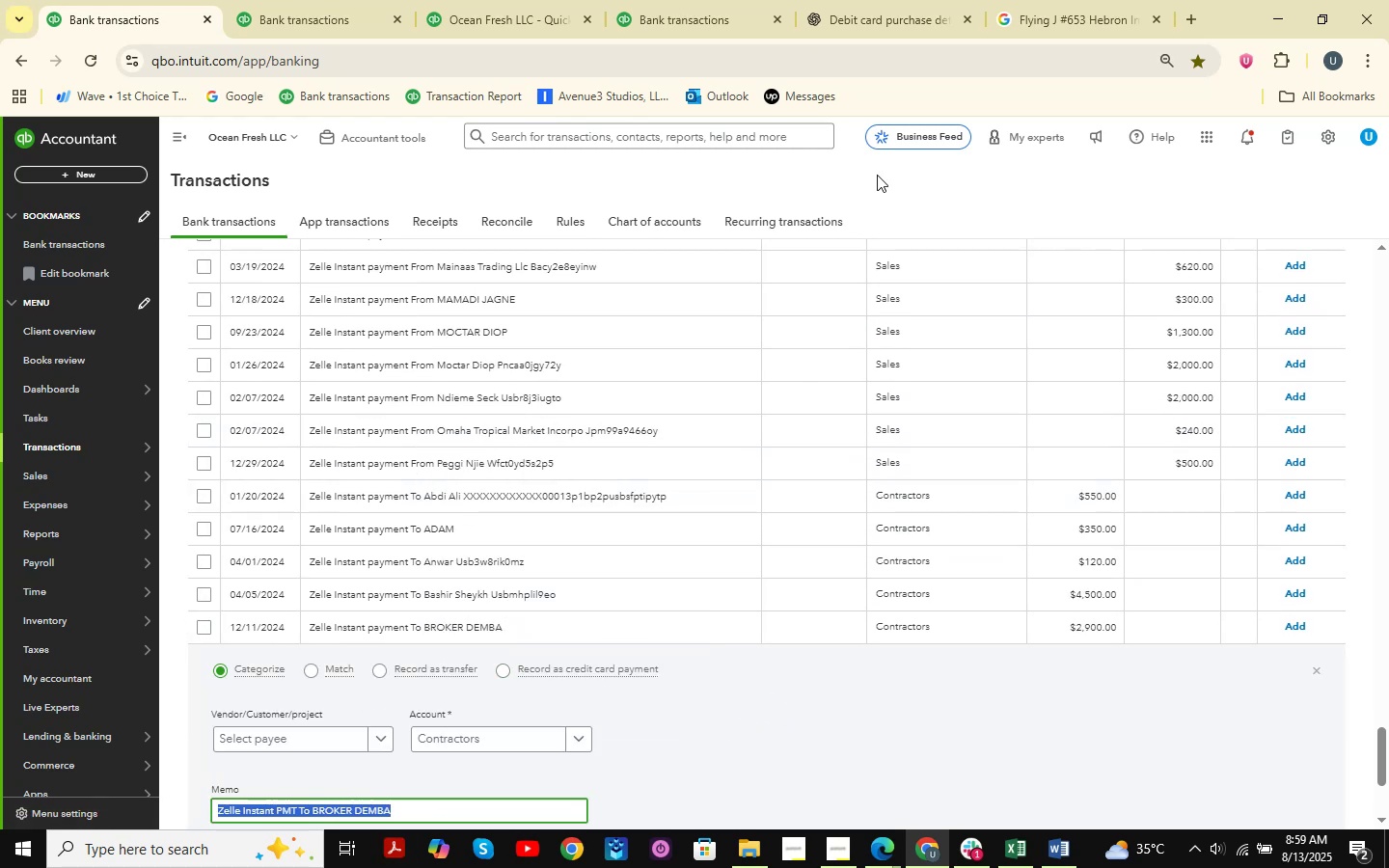 
left_click([861, 0])
 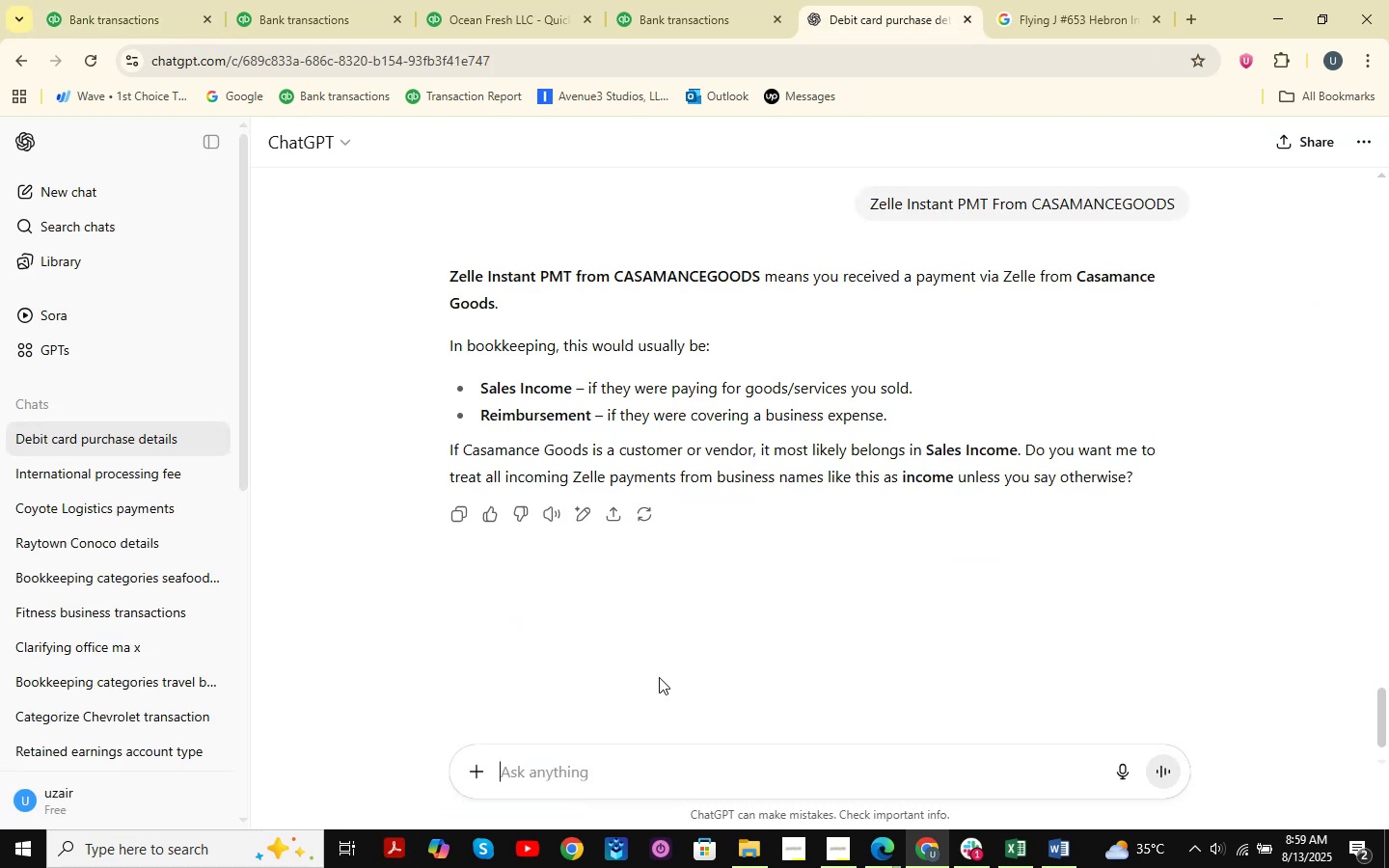 
key(Control+ControlLeft)
 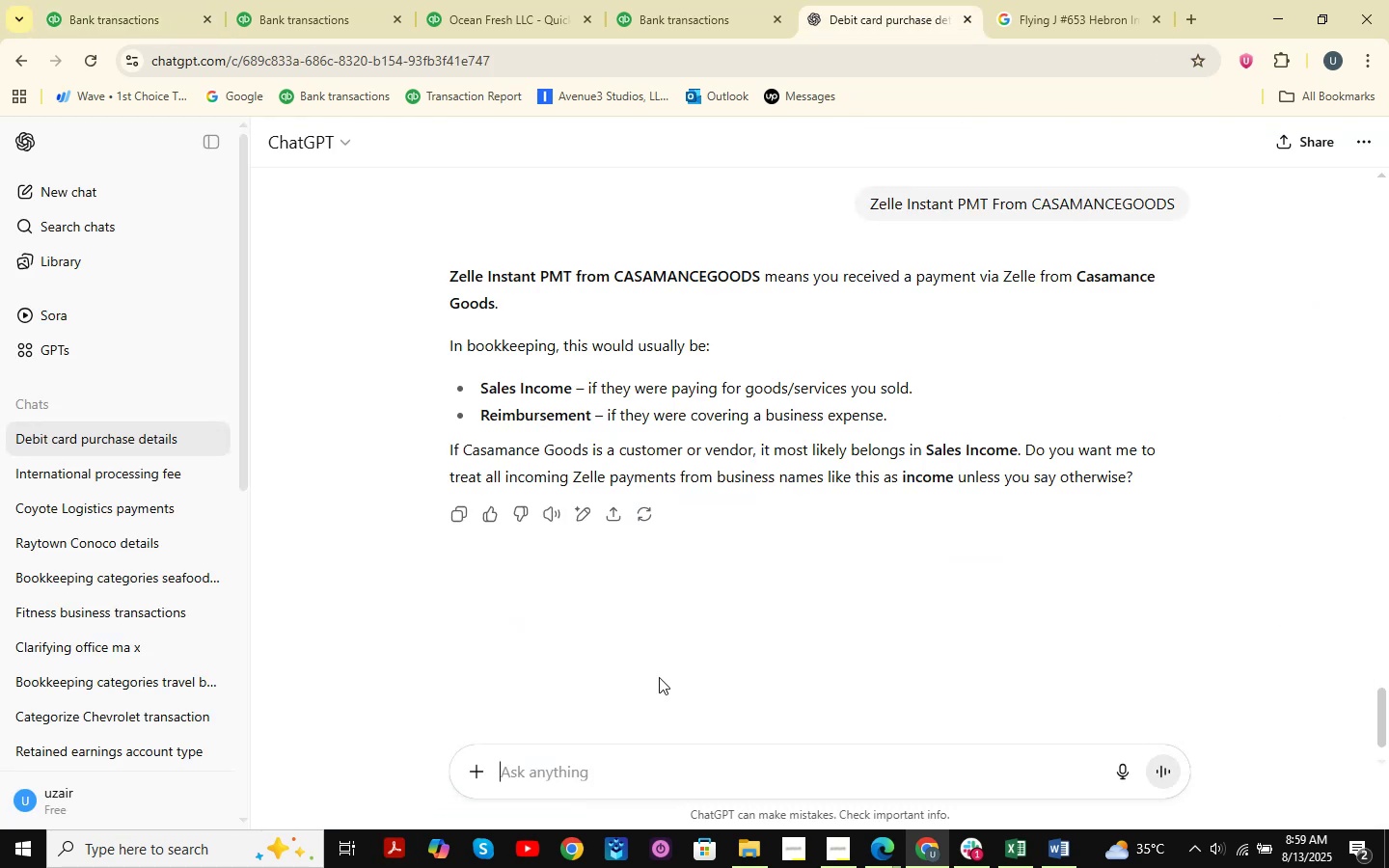 
key(Control+V)
 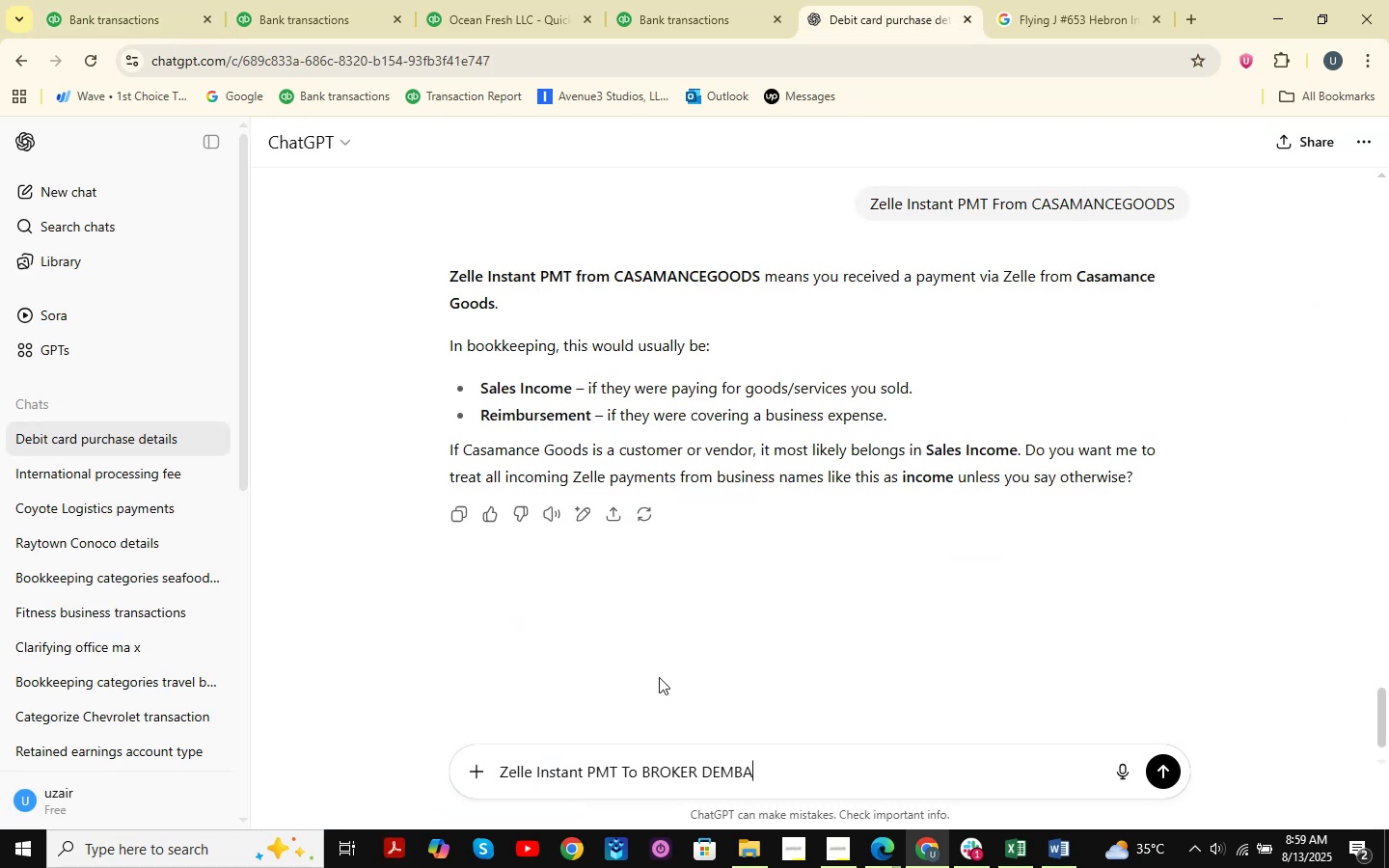 
key(Control+NumpadEnter)
 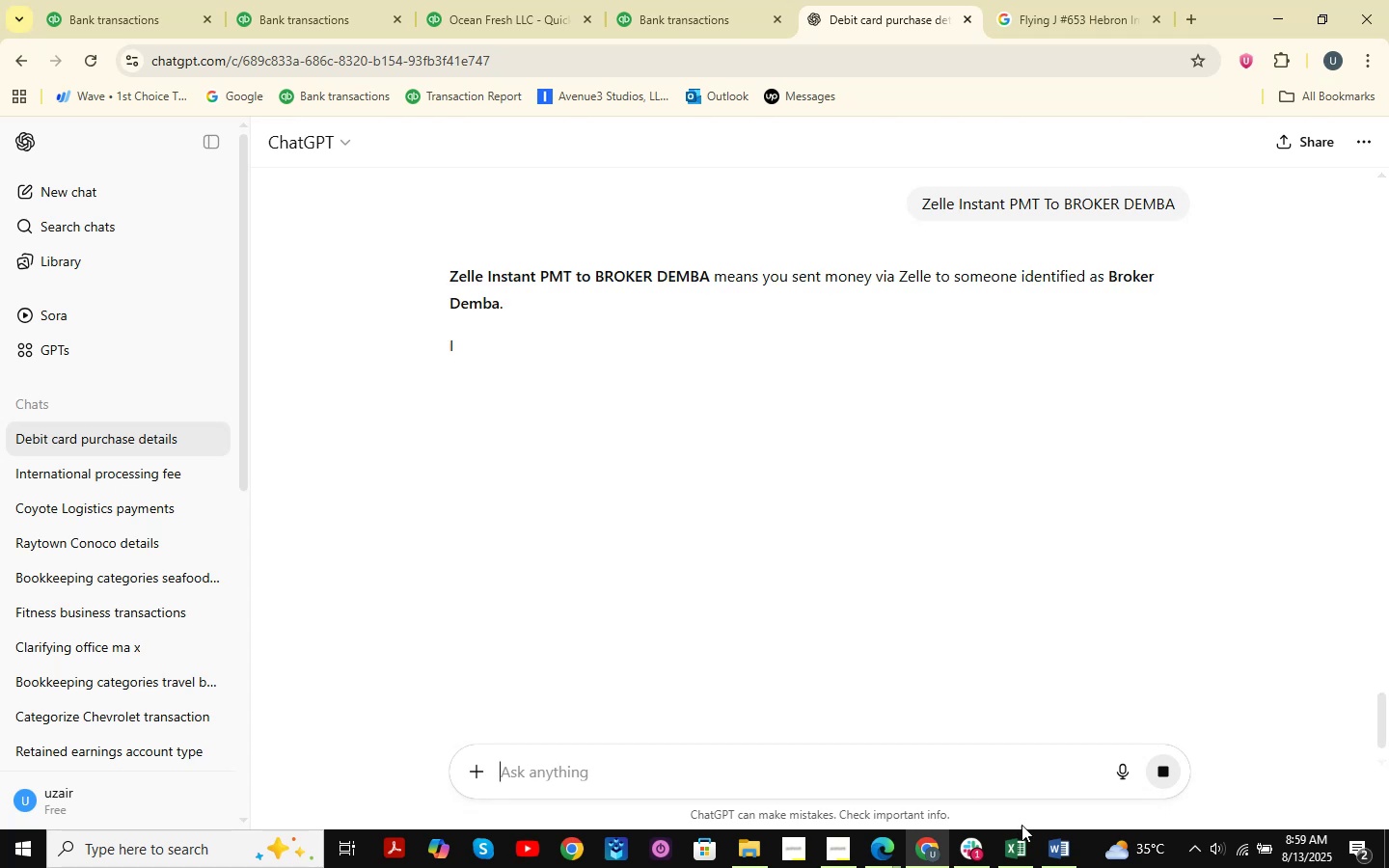 
wait(5.06)
 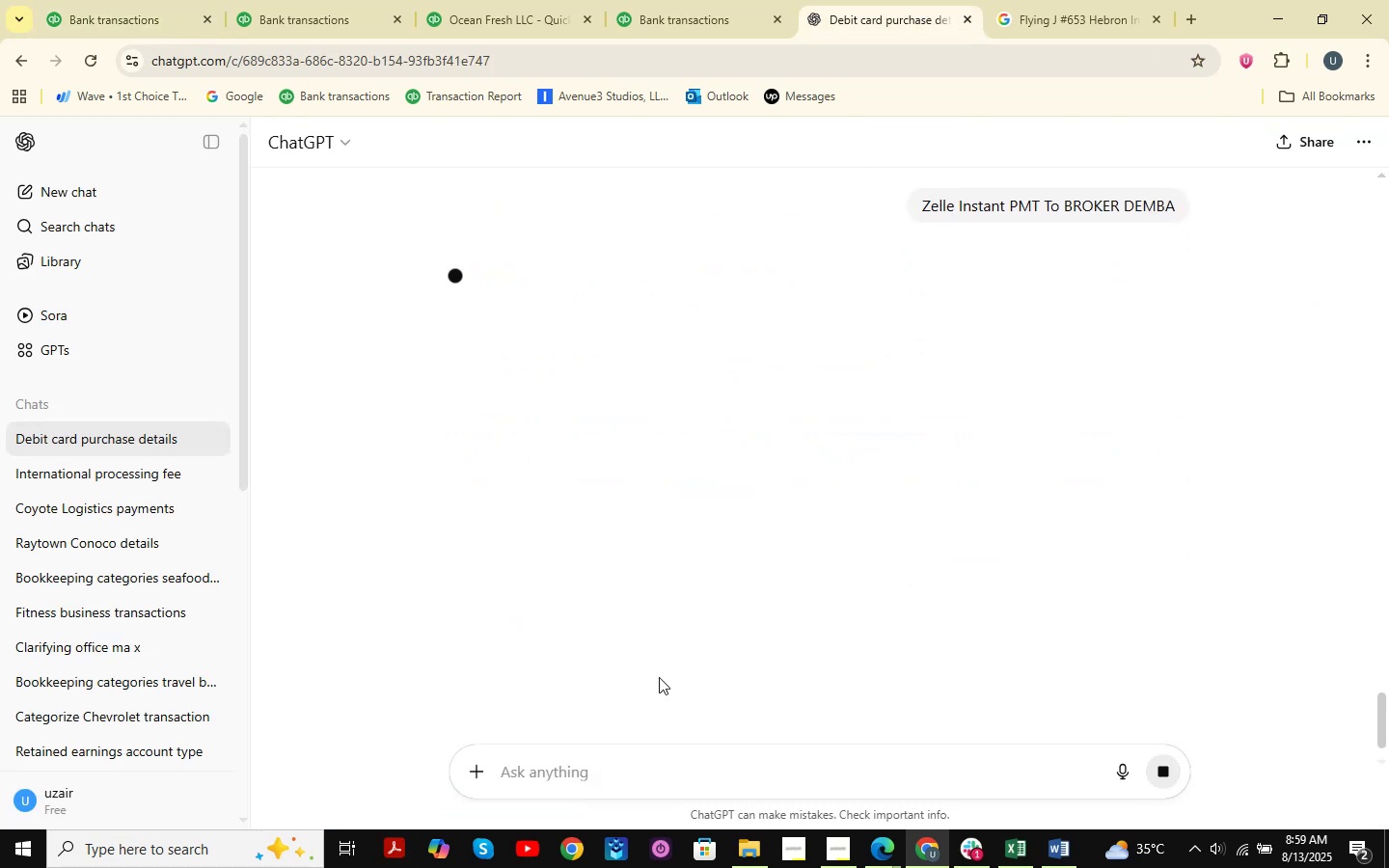 
key(Control+F)
 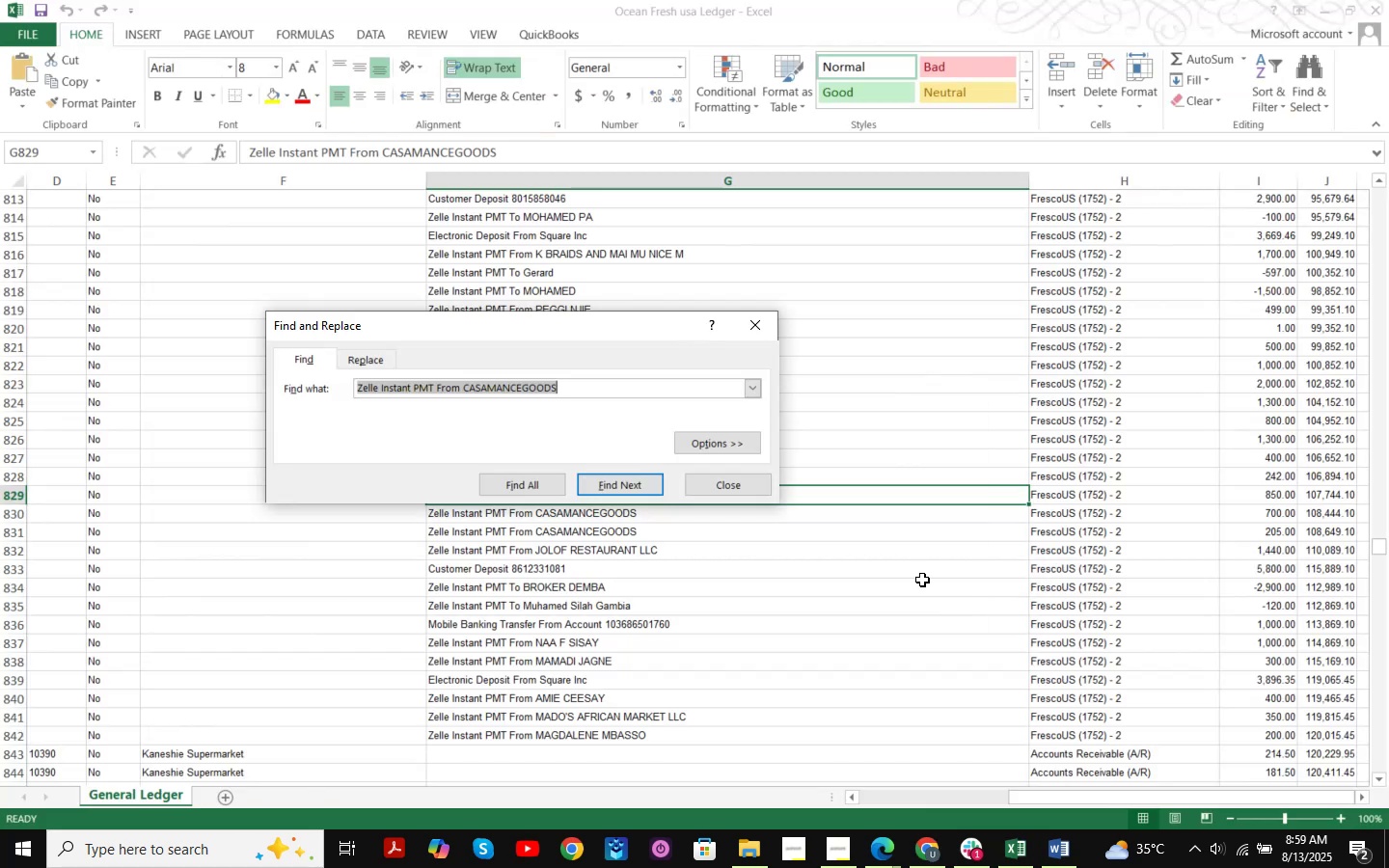 
key(Control+ControlLeft)
 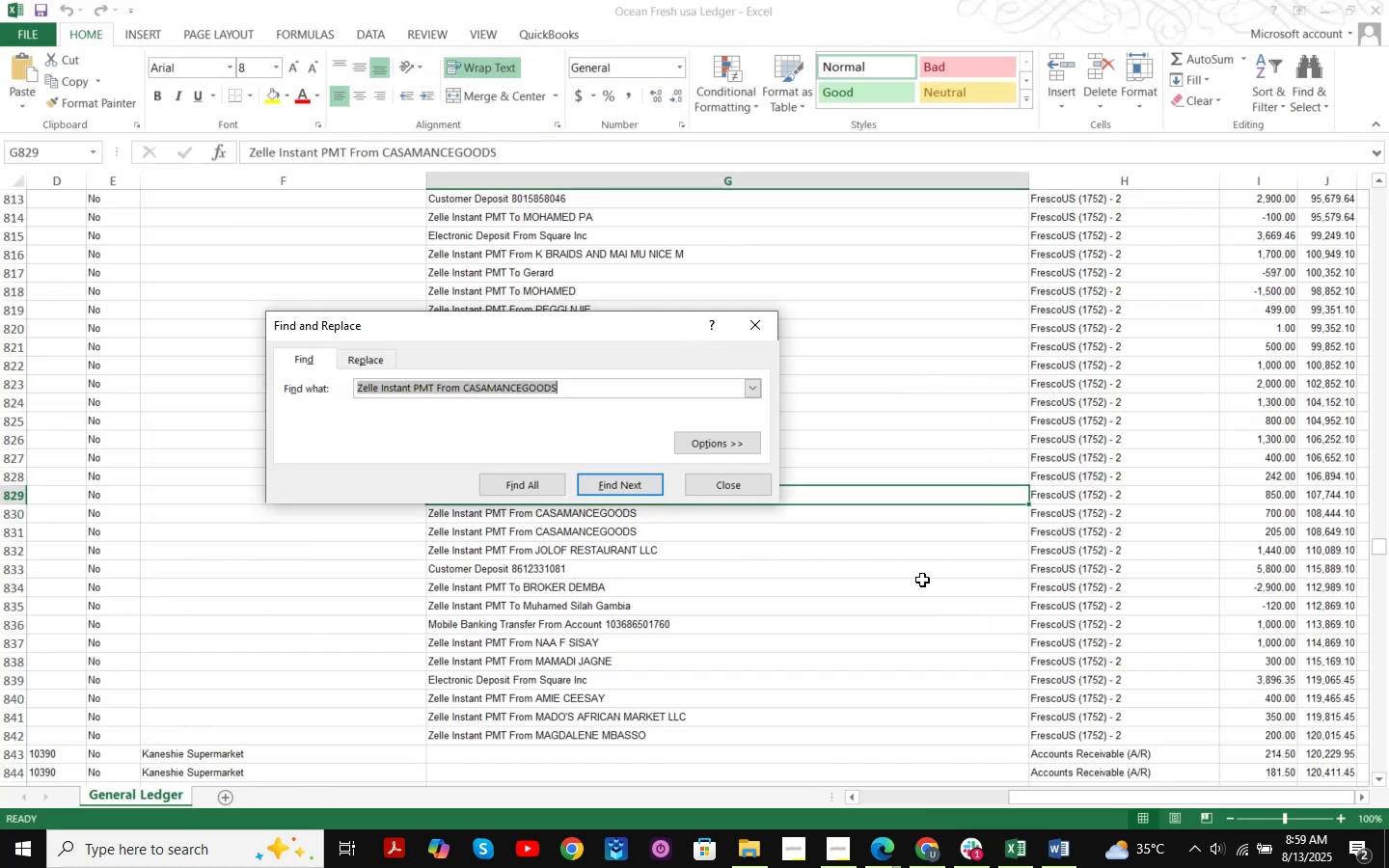 
key(Control+V)
 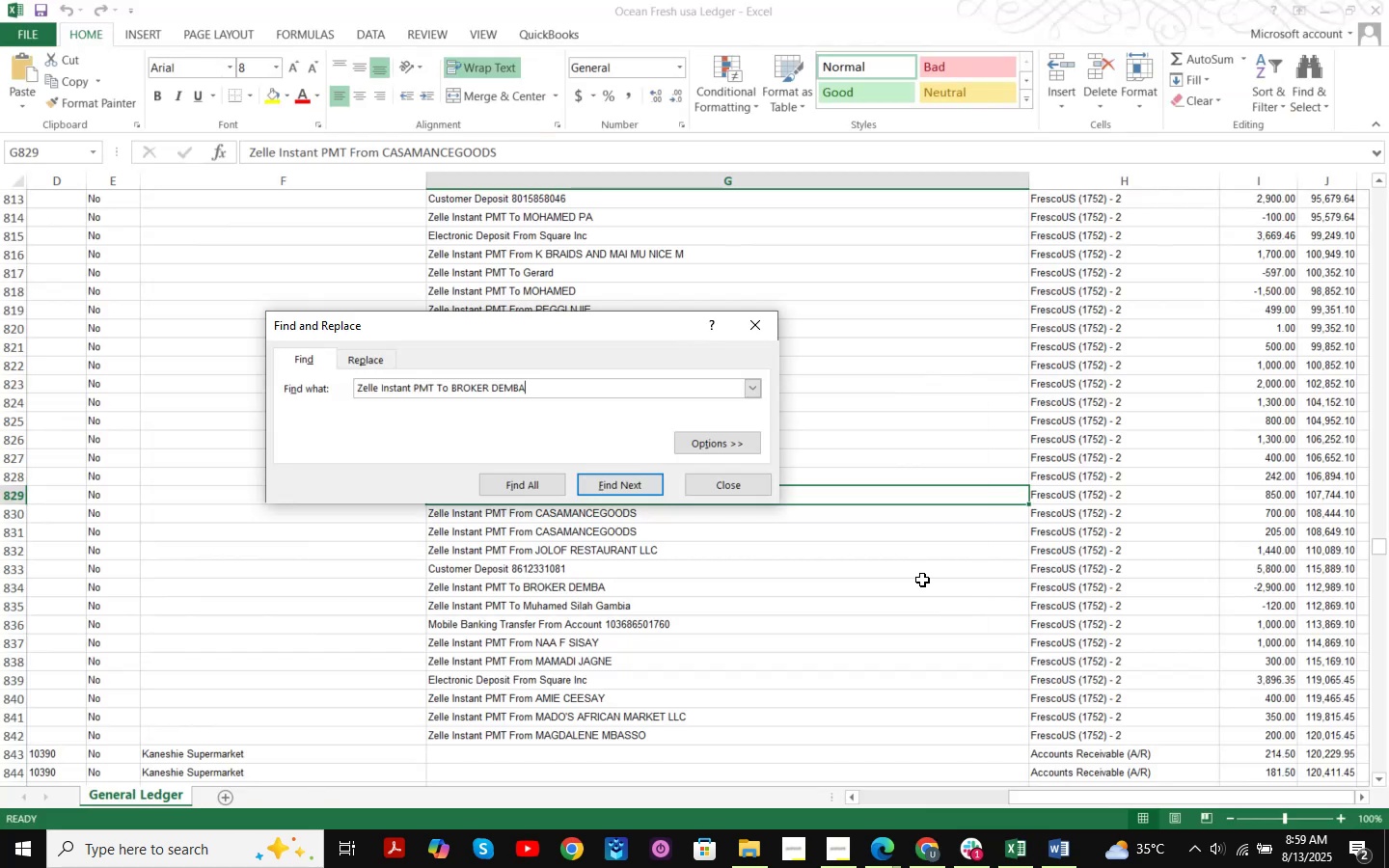 
key(NumpadEnter)
 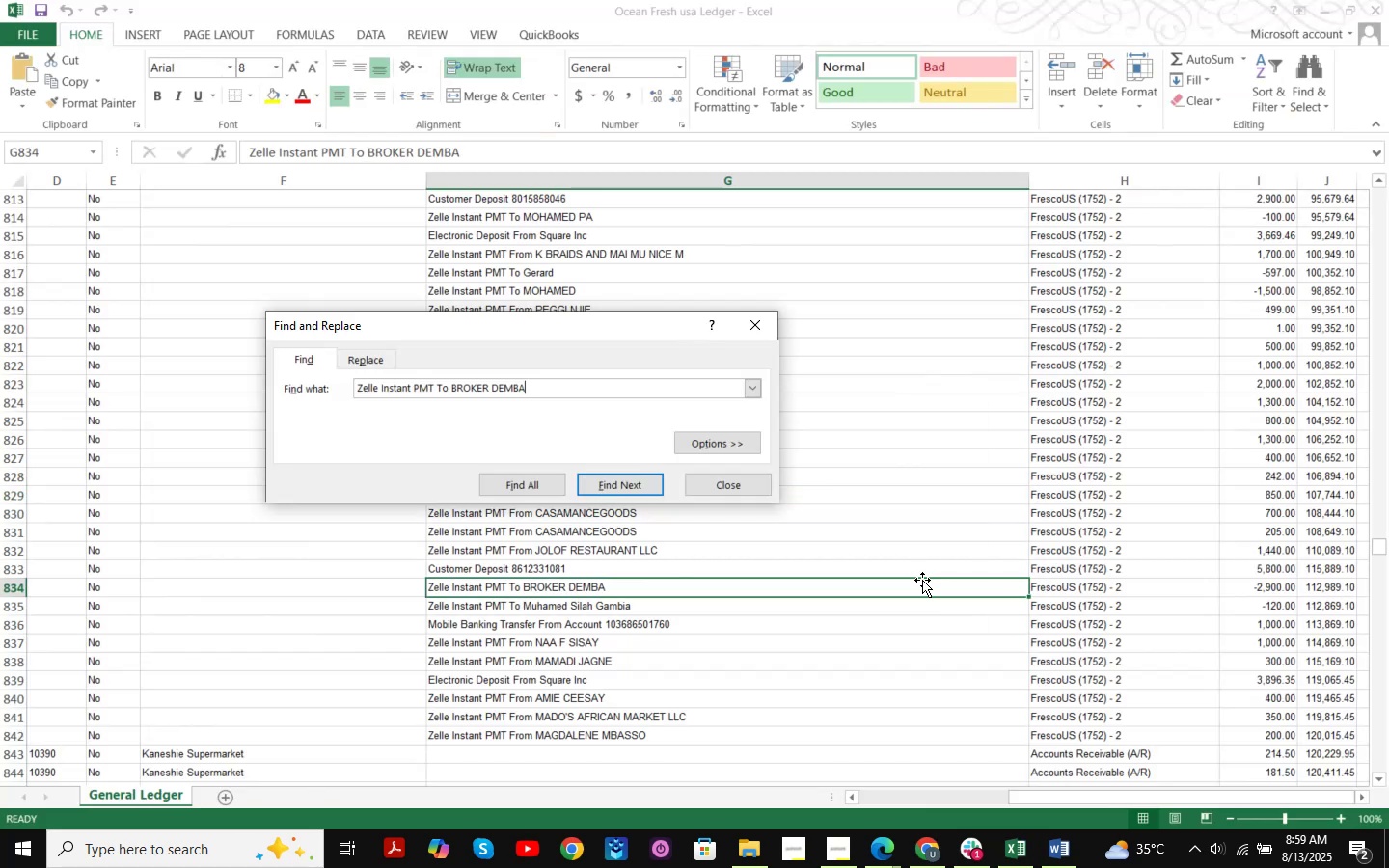 
key(NumpadEnter)
 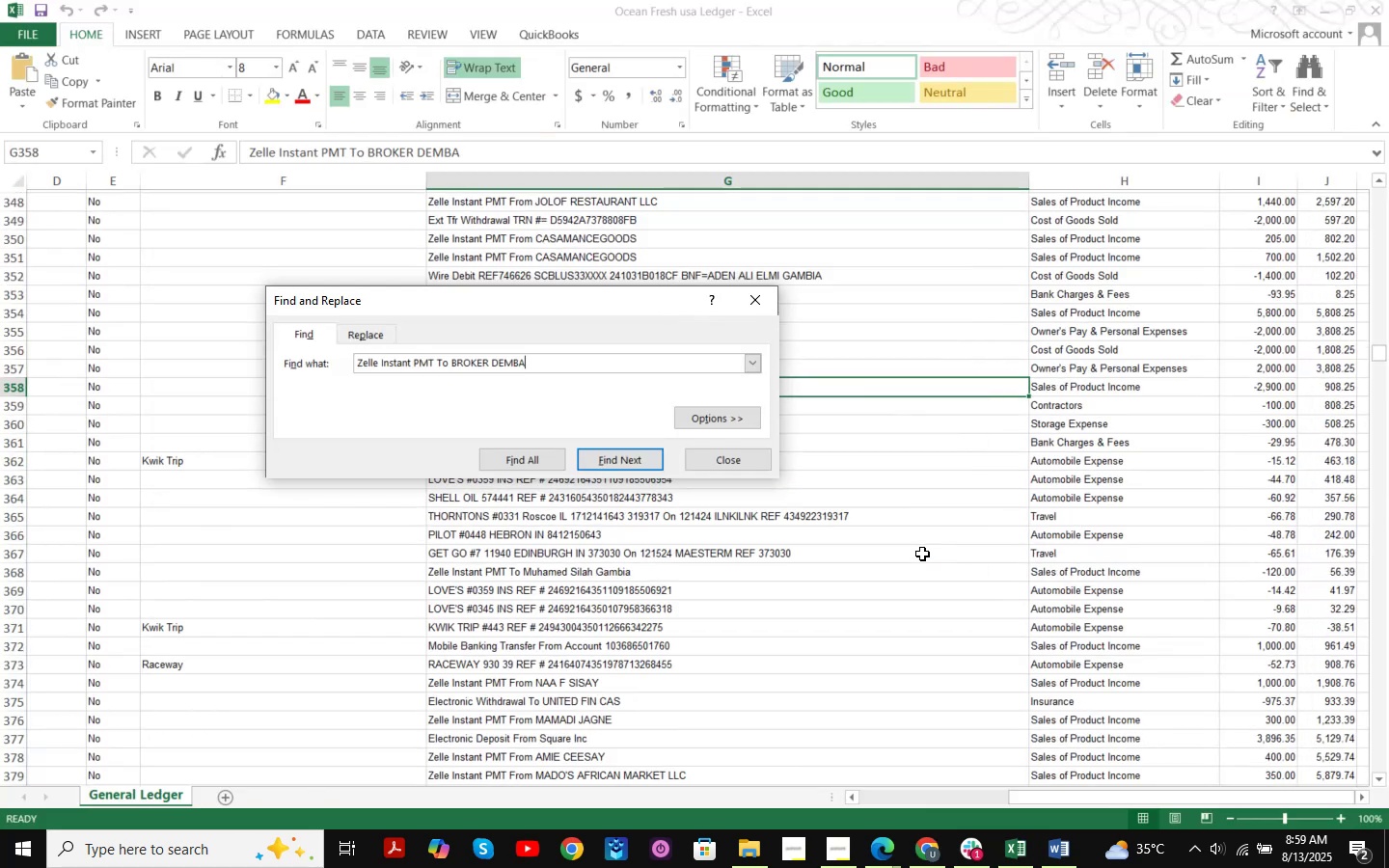 
key(NumpadEnter)
 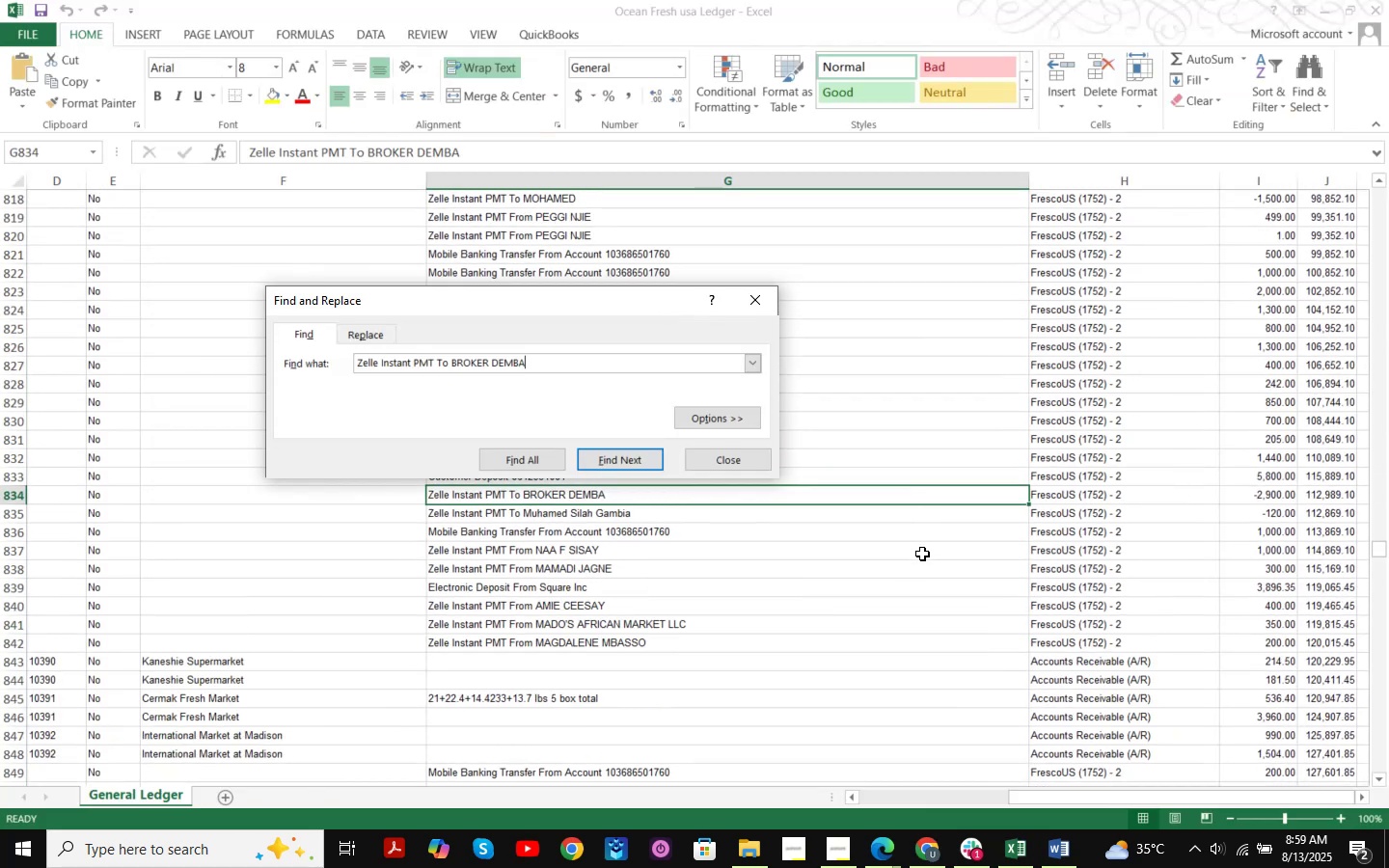 
key(NumpadEnter)
 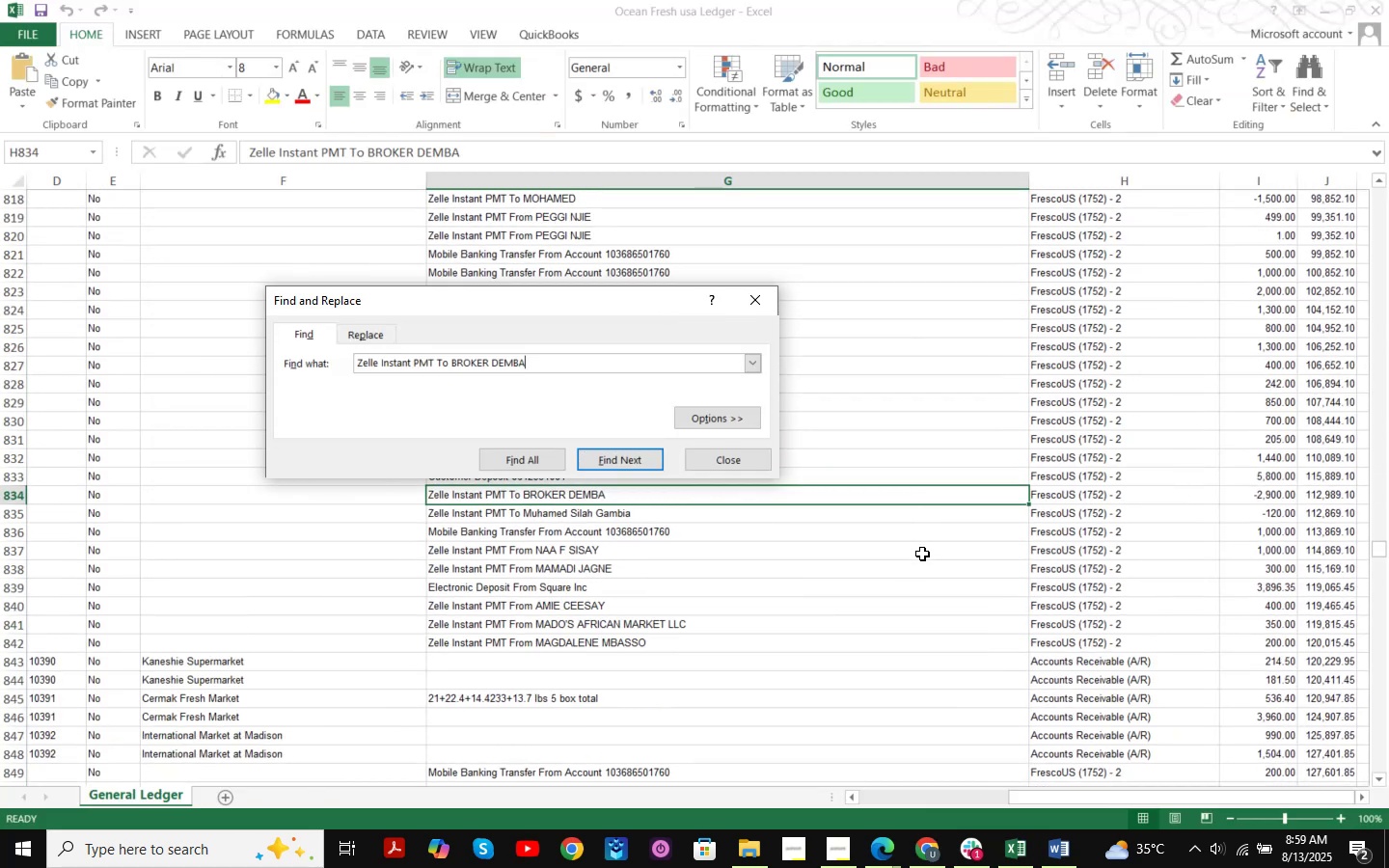 
key(NumpadEnter)
 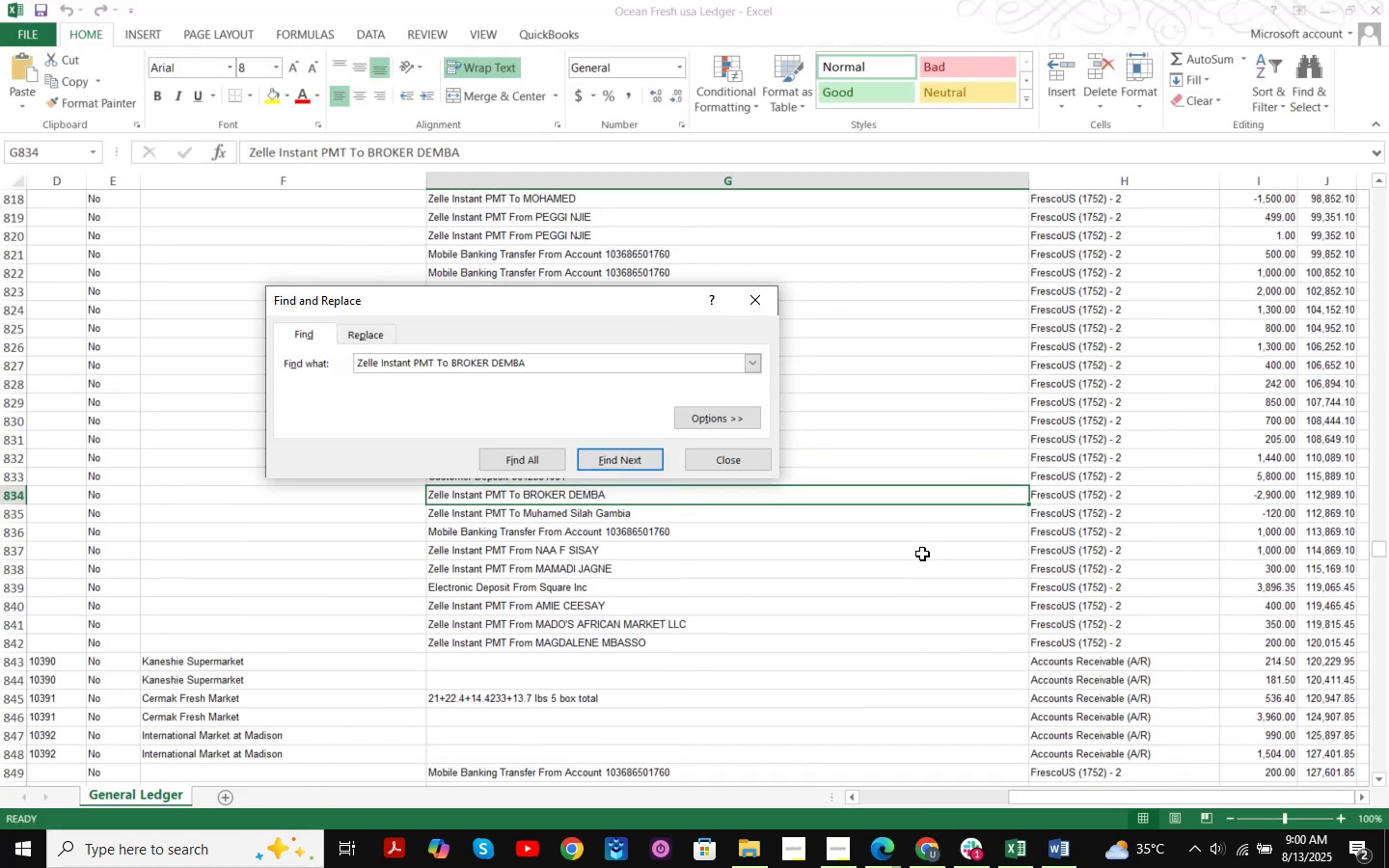 
hold_key(key=NumpadEnter, duration=0.57)
 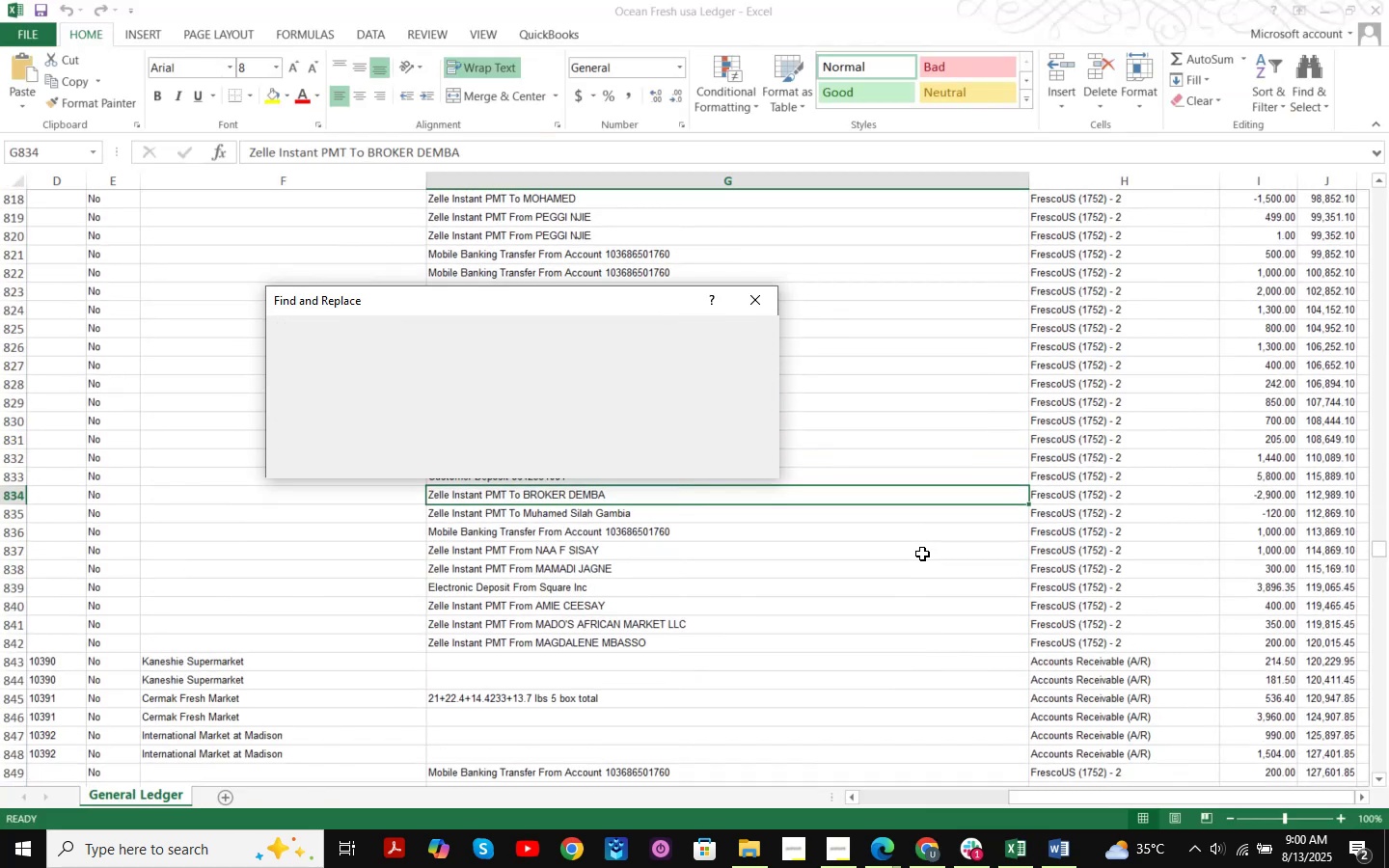 
key(NumpadEnter)
 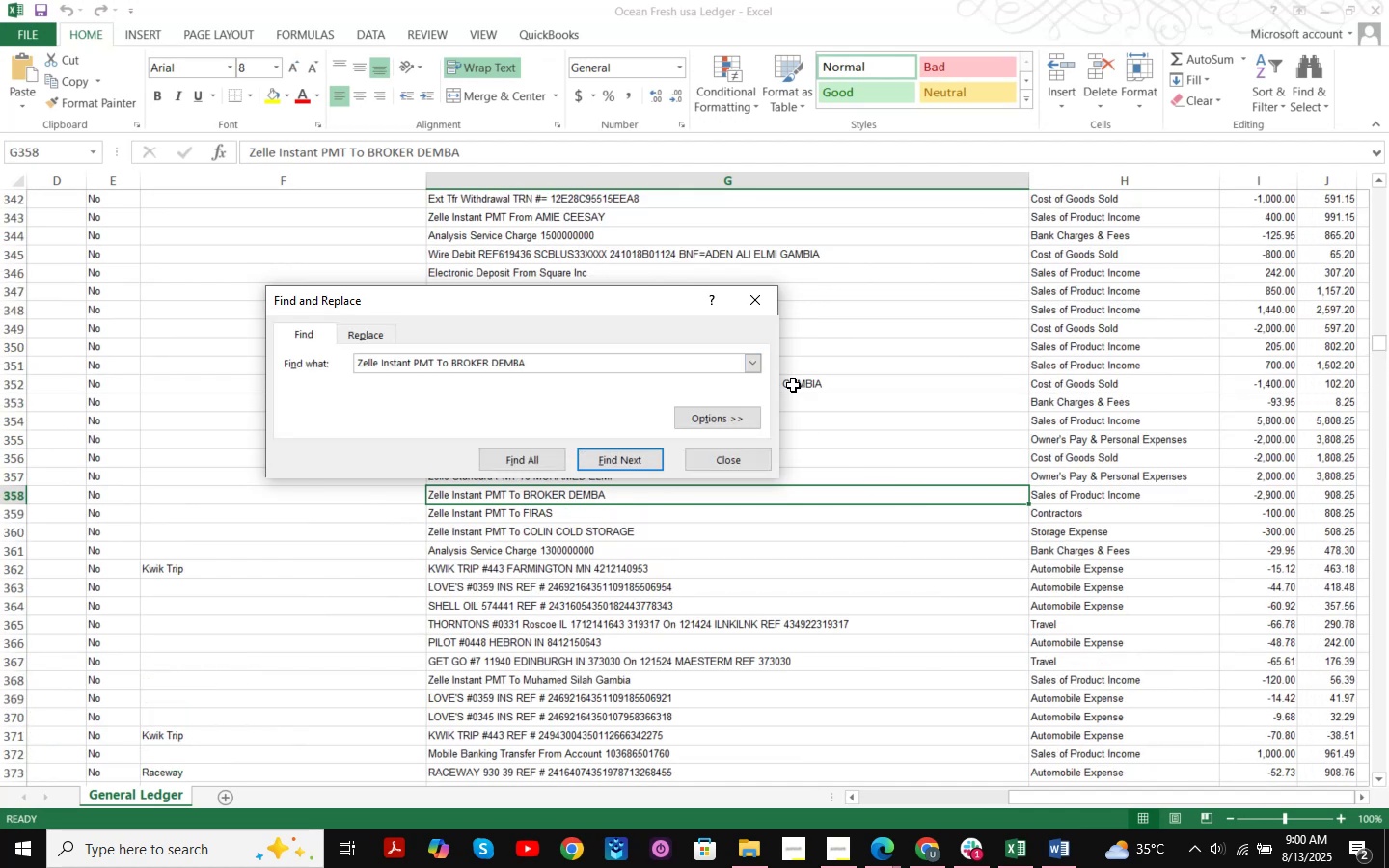 
wait(5.12)
 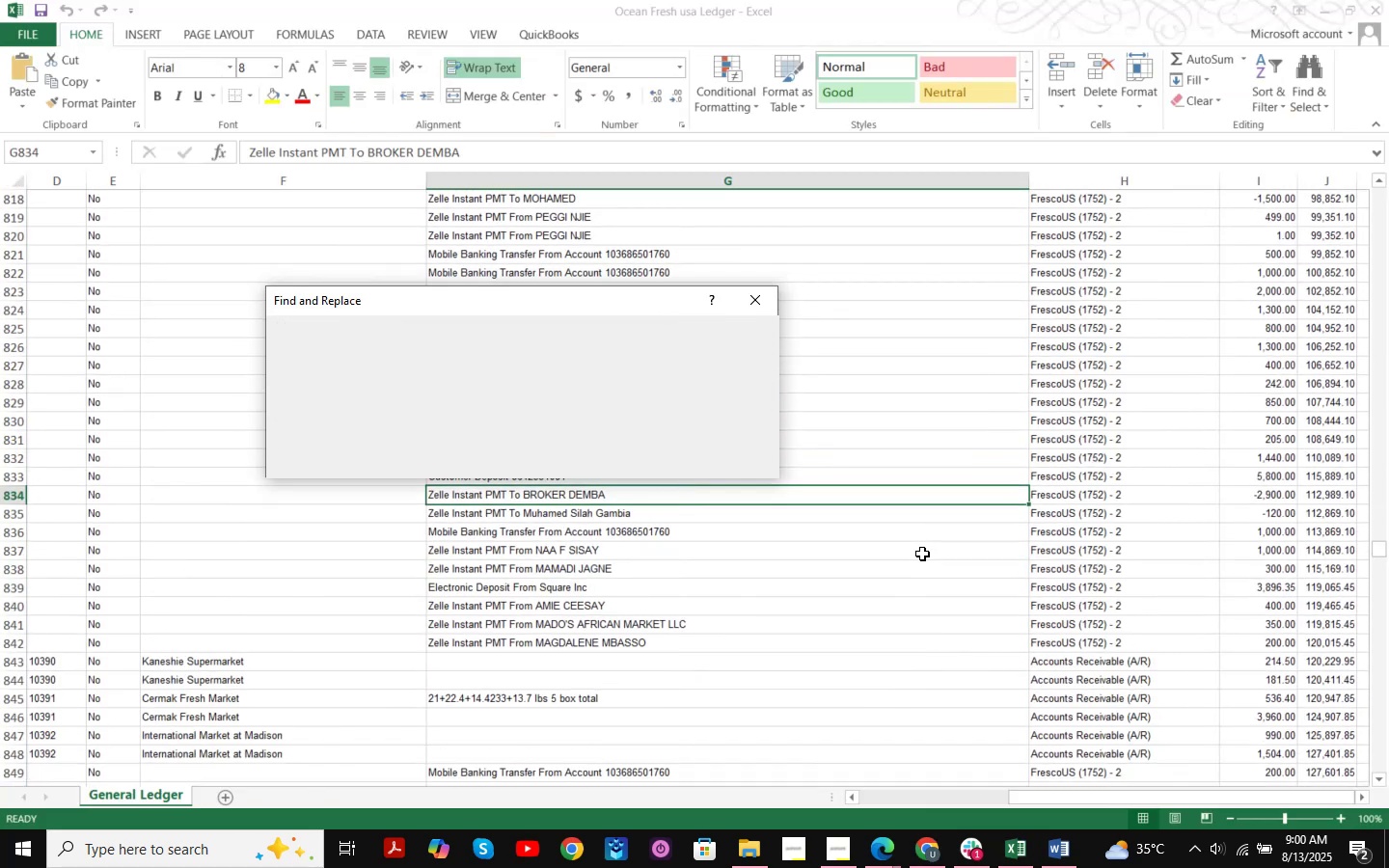 
left_click([749, 310])
 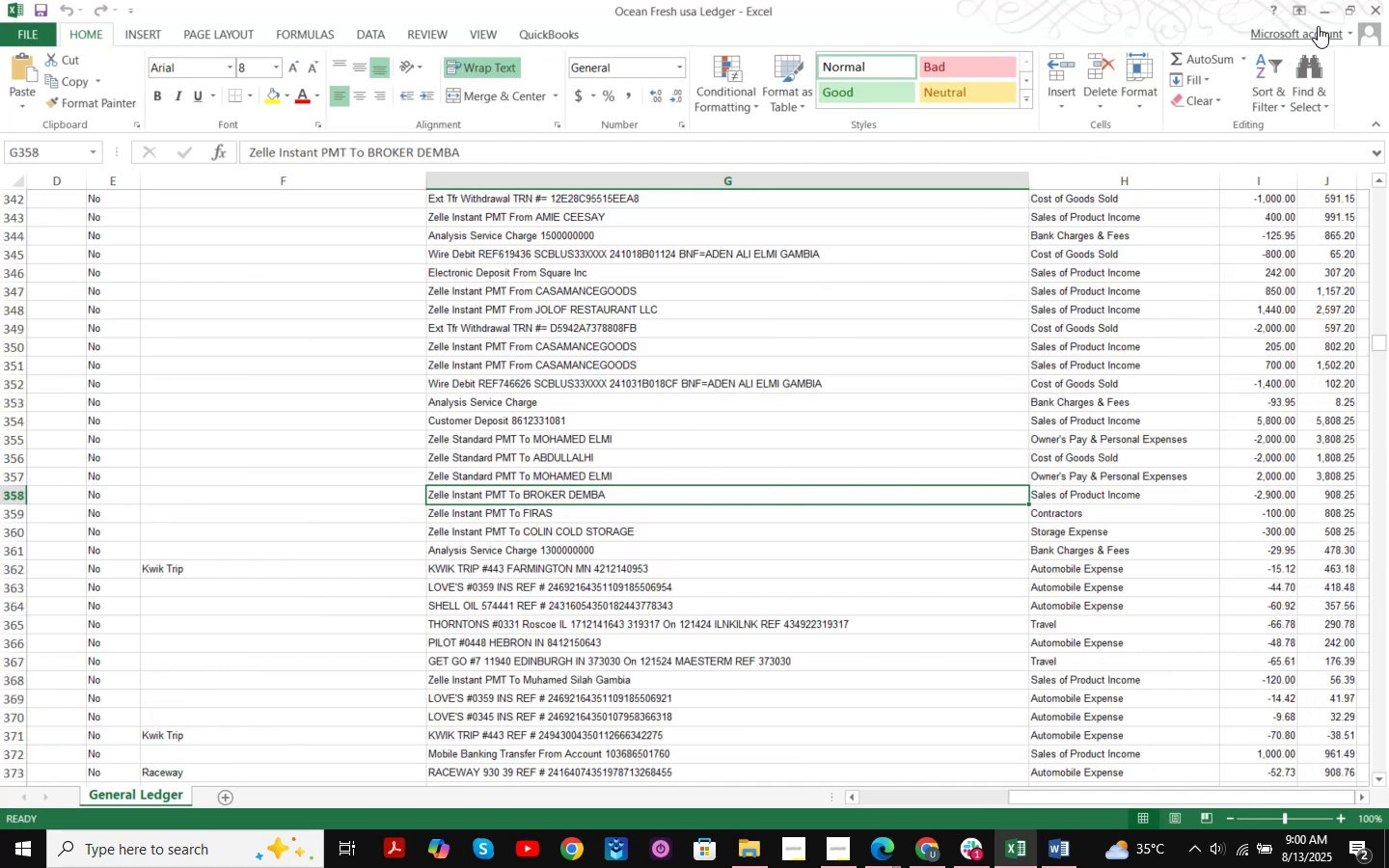 
left_click([1321, 17])
 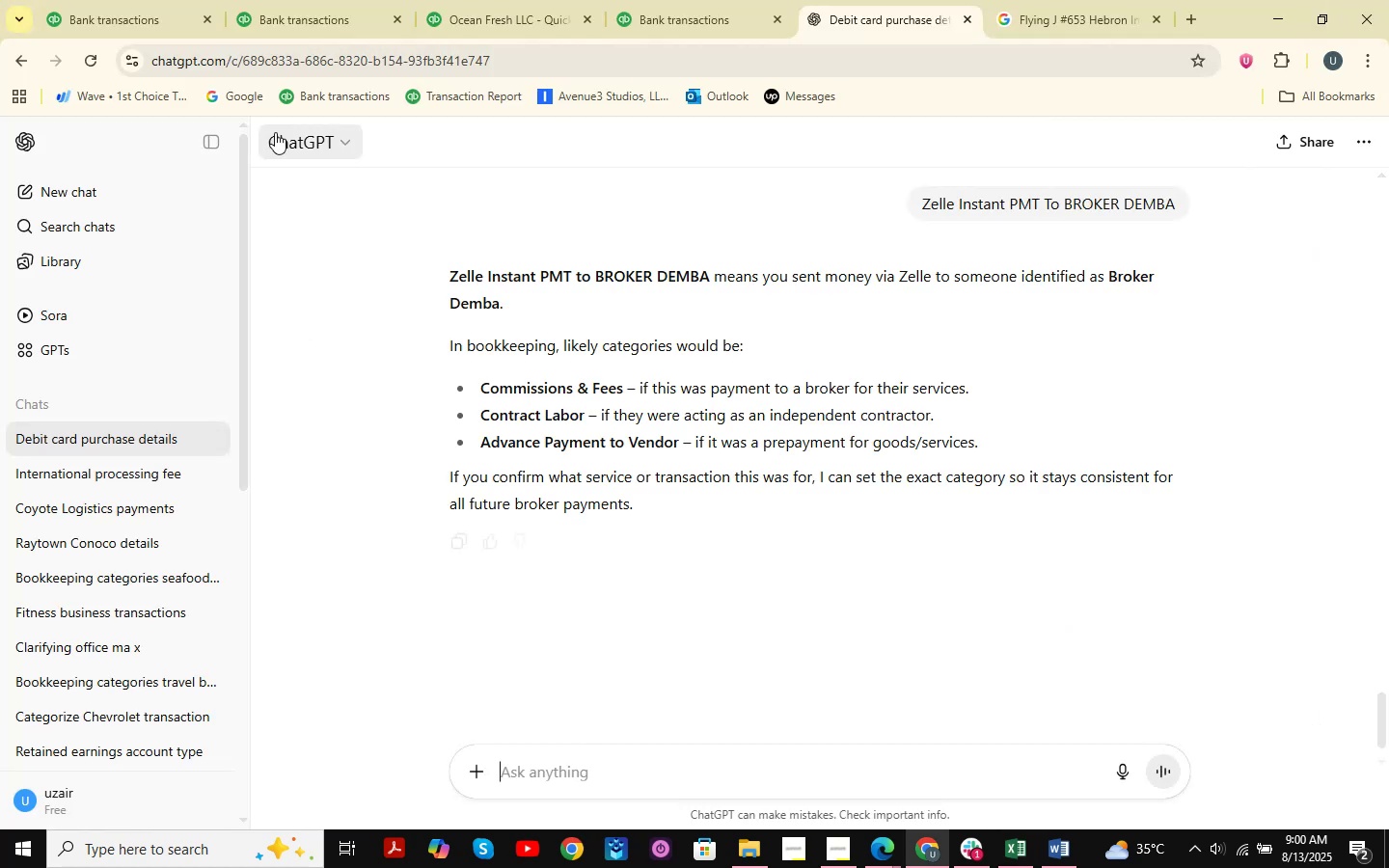 
left_click([125, 0])
 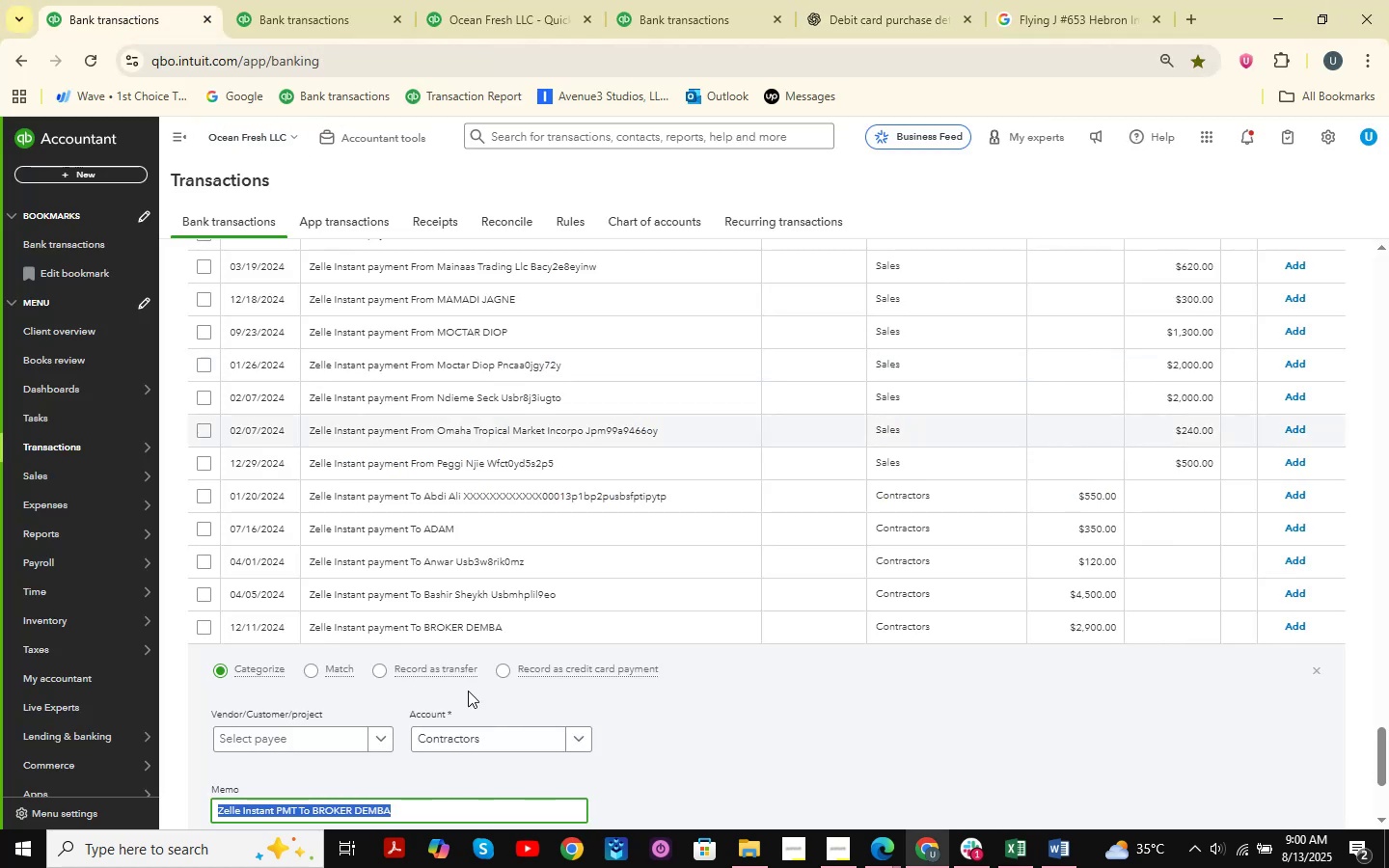 
scroll: coordinate [450, 705], scroll_direction: down, amount: 1.0
 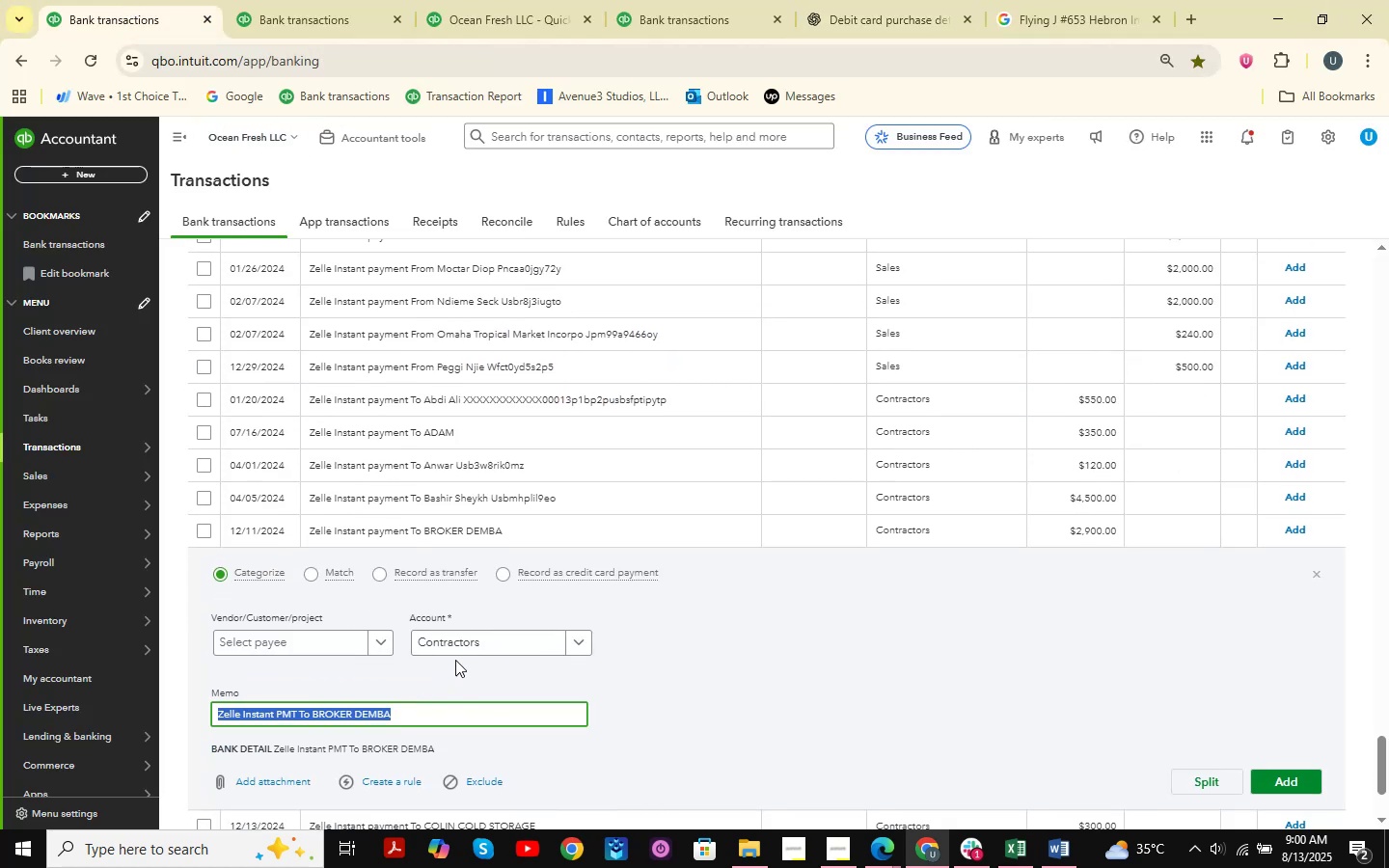 
left_click([466, 645])
 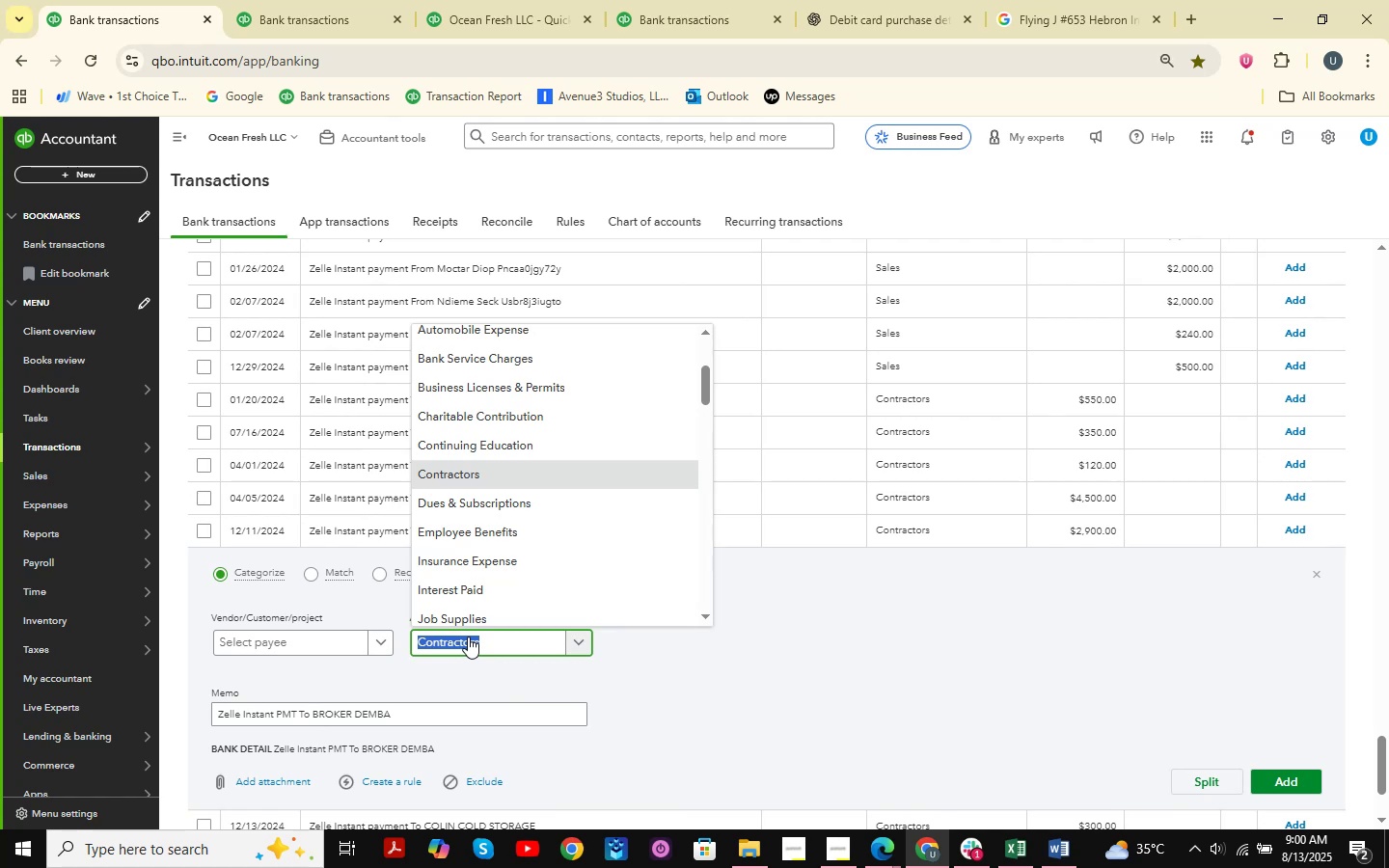 
wait(10.62)
 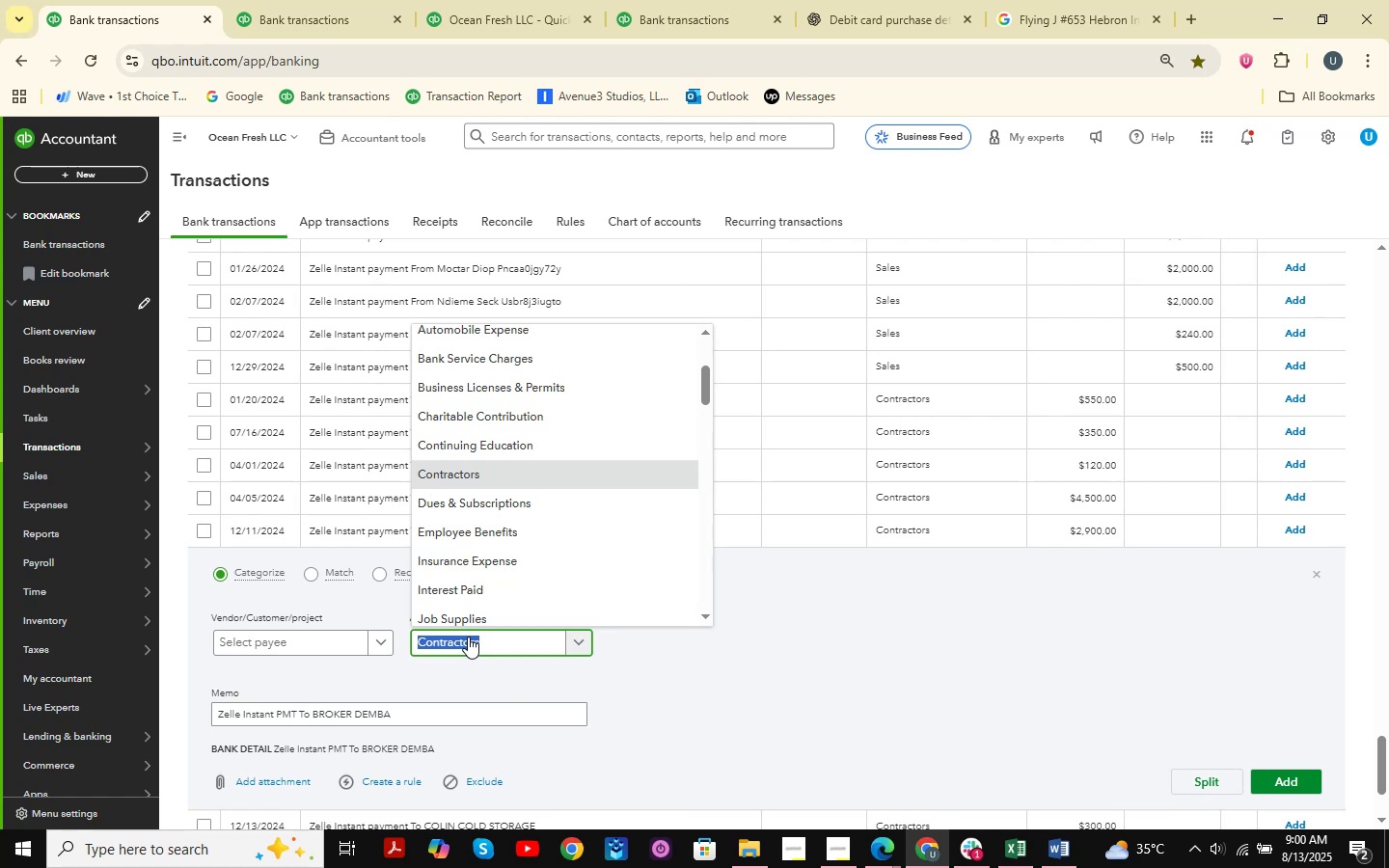 
type(ser)
key(Backspace)
key(Backspace)
key(Backspace)
key(Backspace)
key(Backspace)
type(sales )
 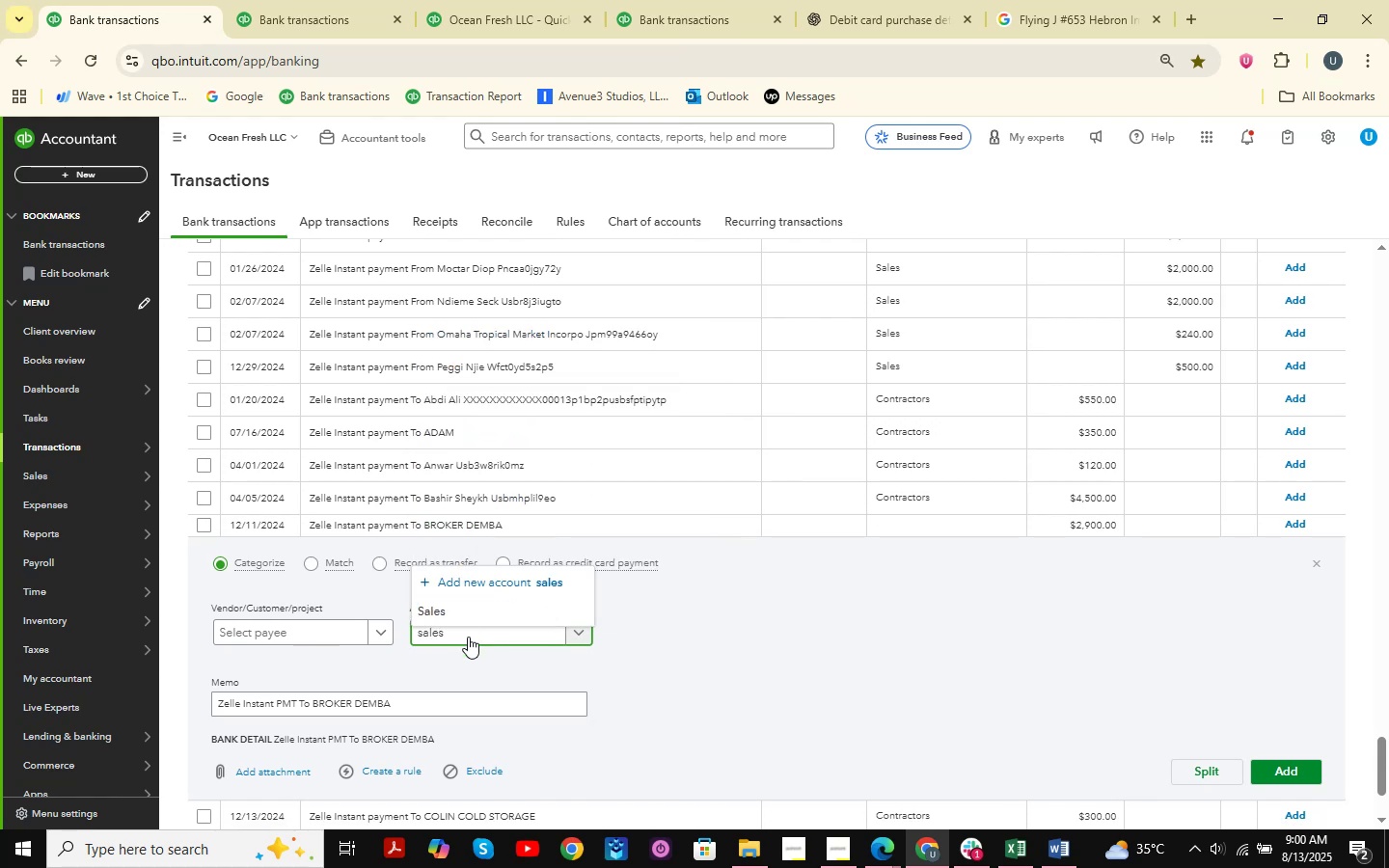 
key(ArrowDown)
 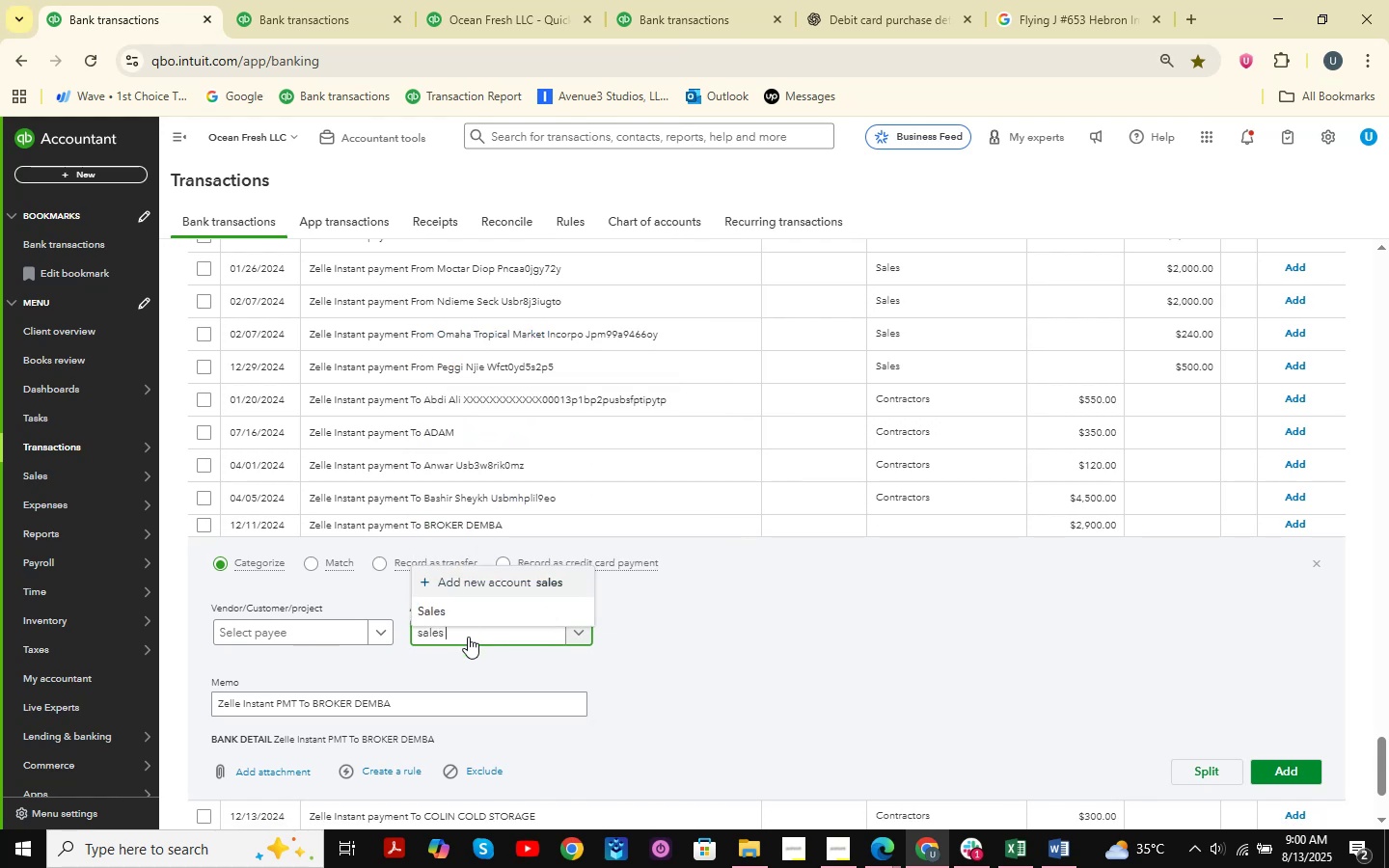 
key(ArrowDown)
 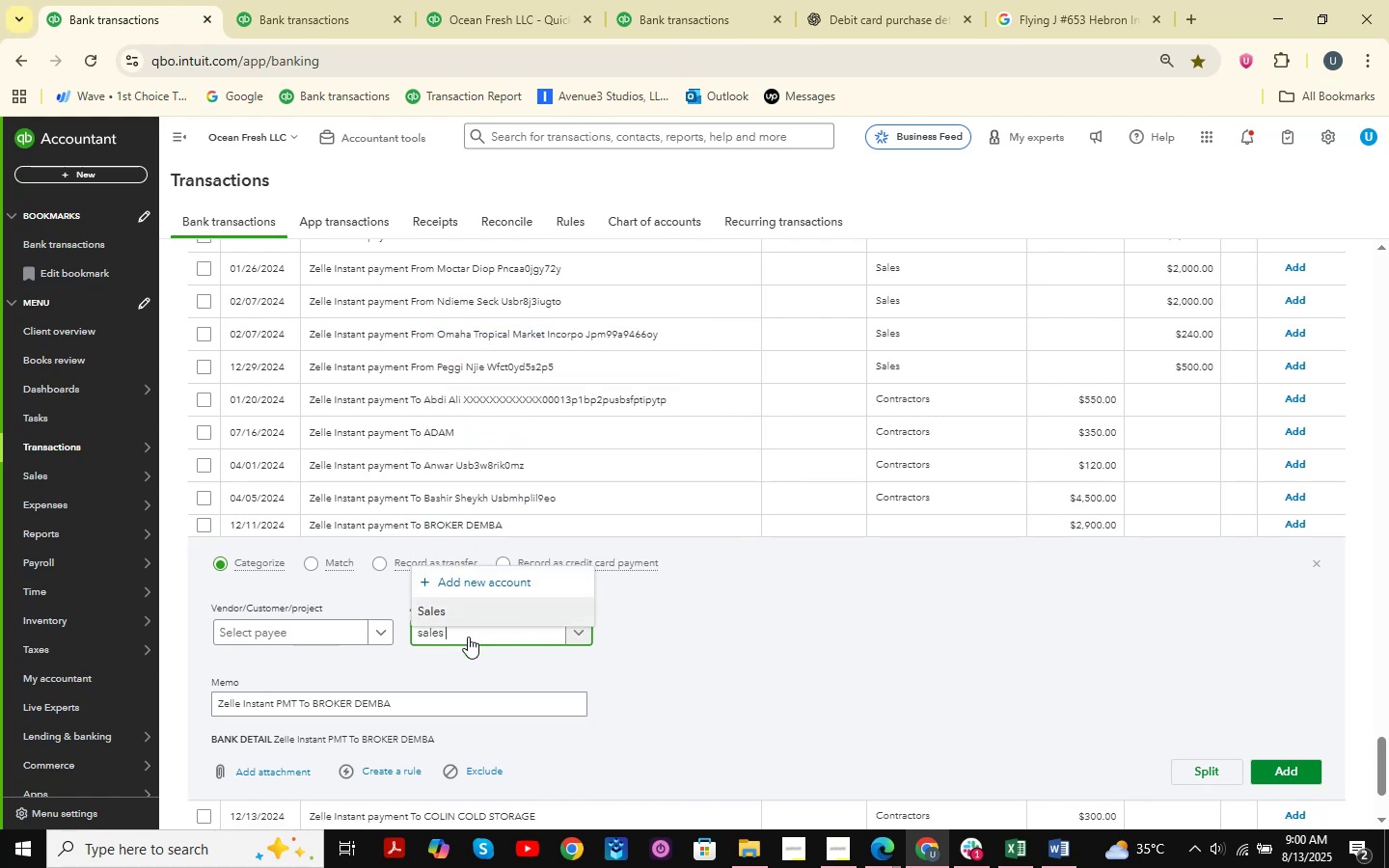 
key(Enter)
 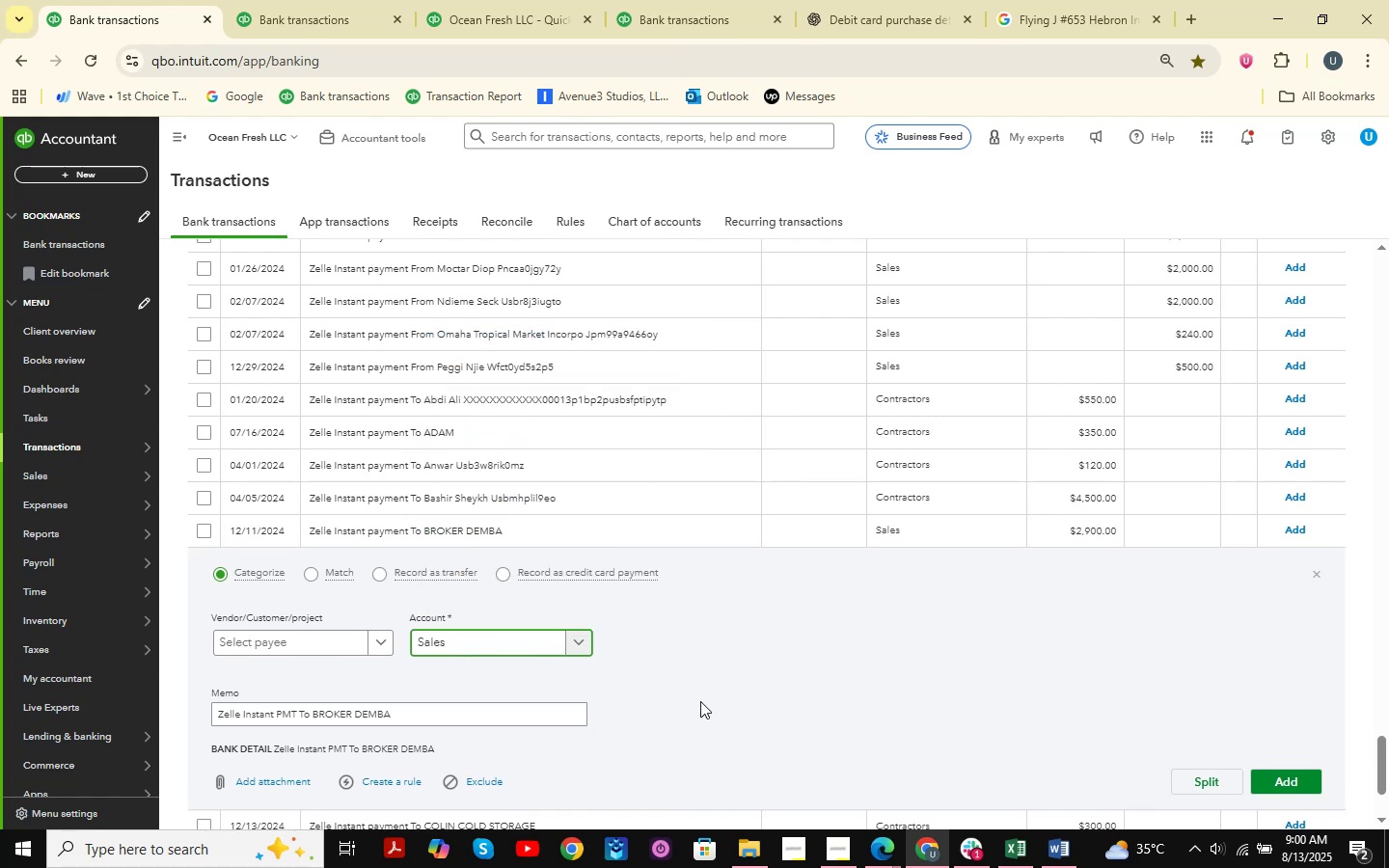 
left_click_drag(start_coordinate=[421, 720], to_coordinate=[312, 737])
 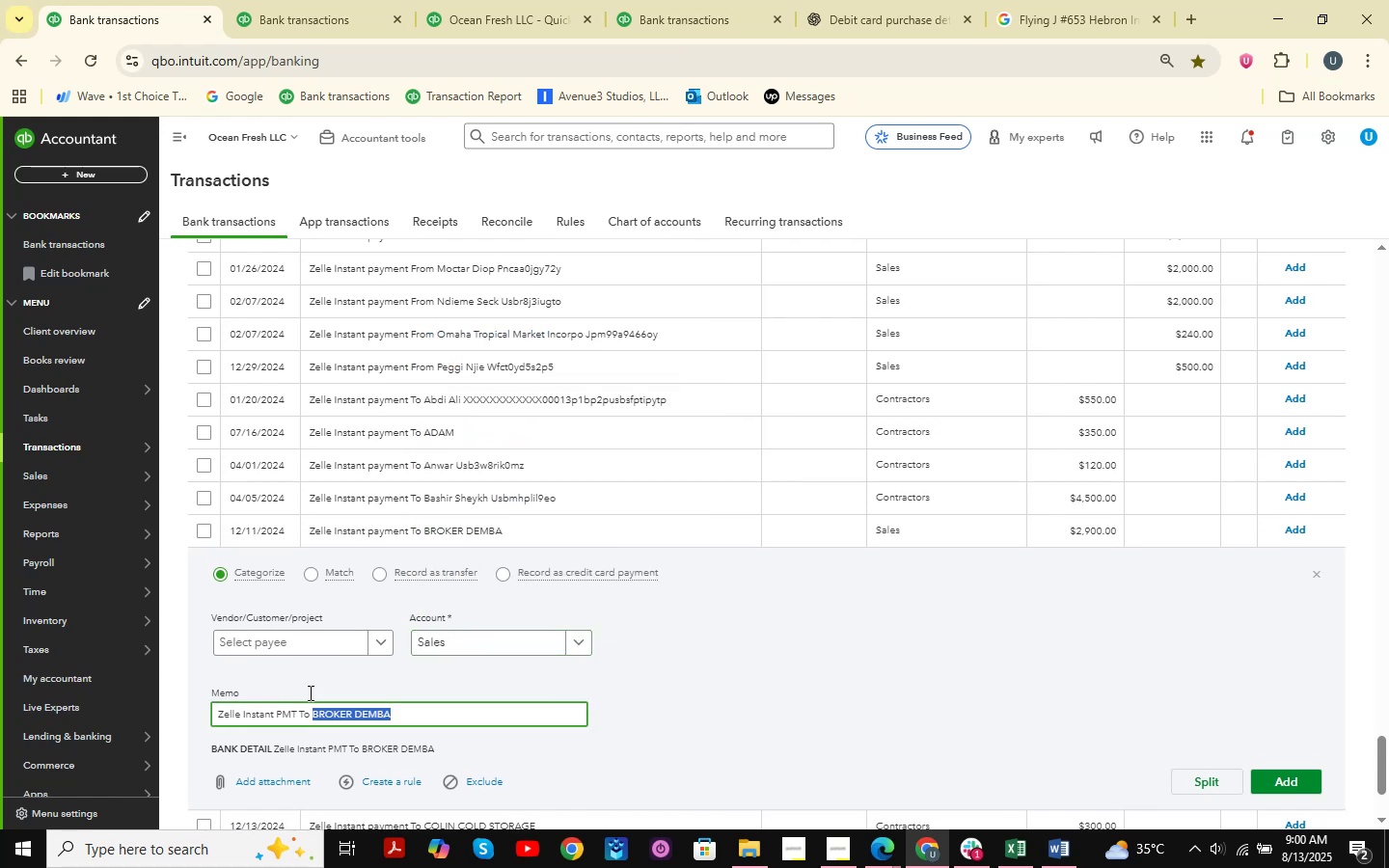 
key(Control+ControlLeft)
 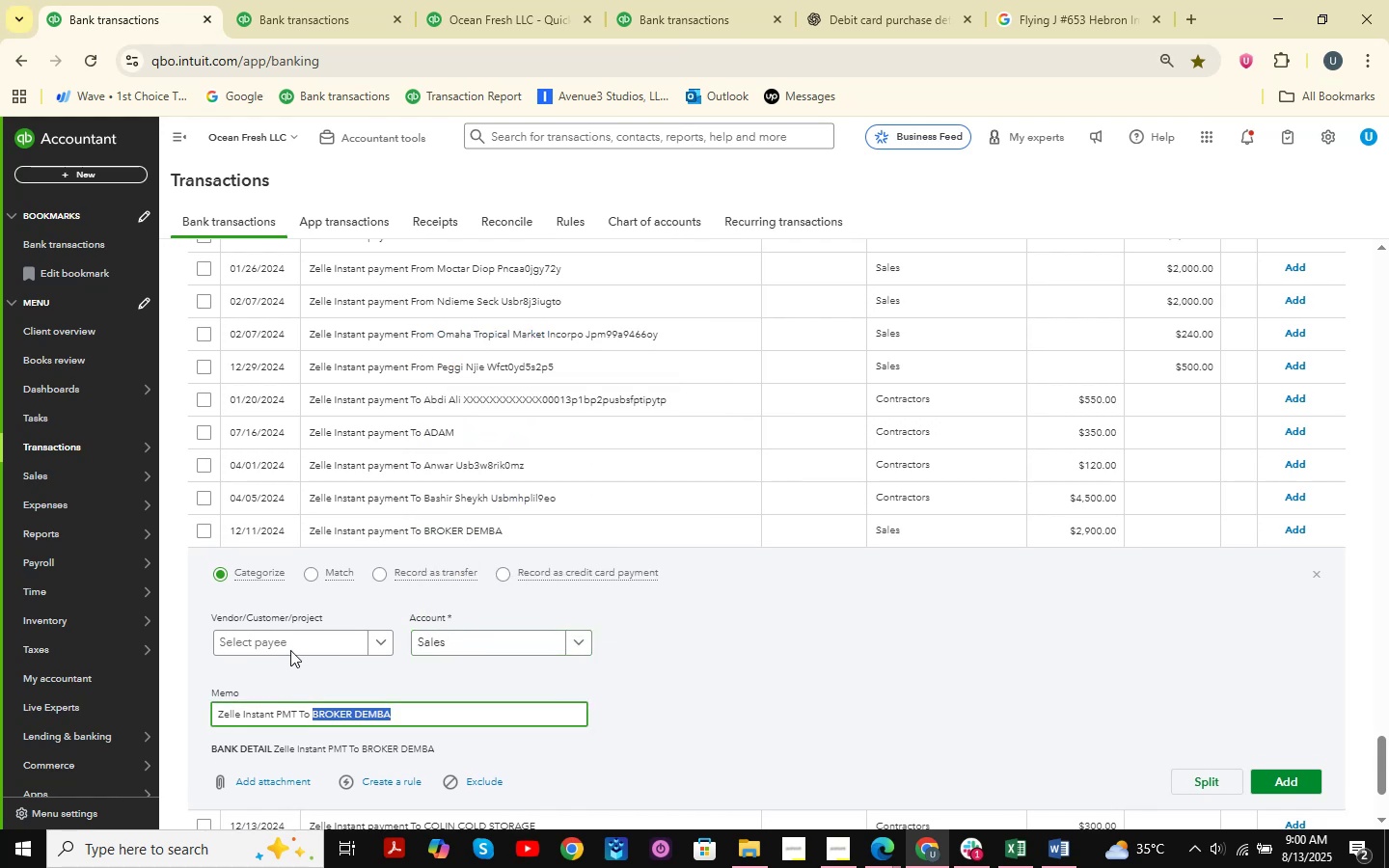 
key(Control+C)
 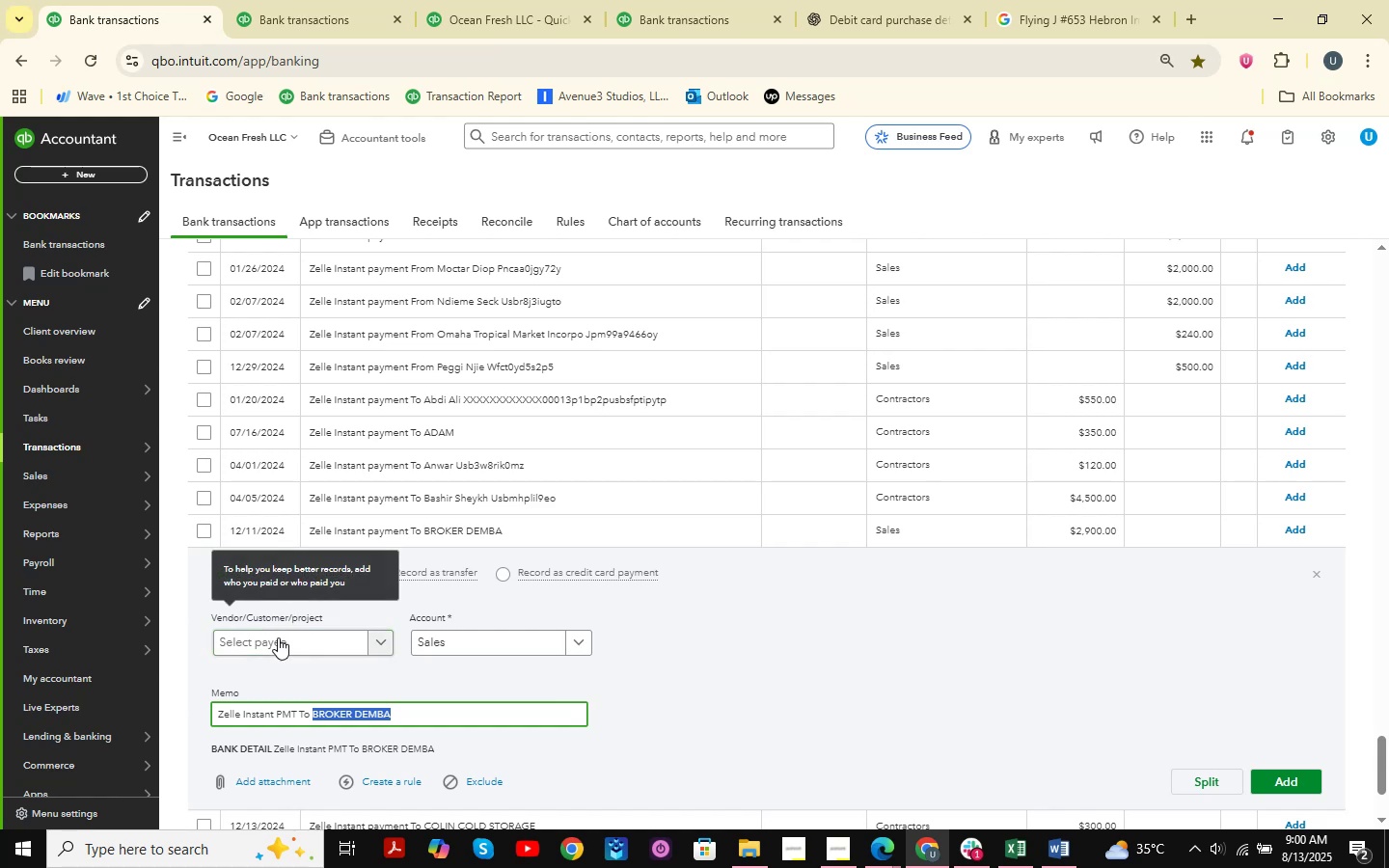 
key(Control+ControlLeft)
 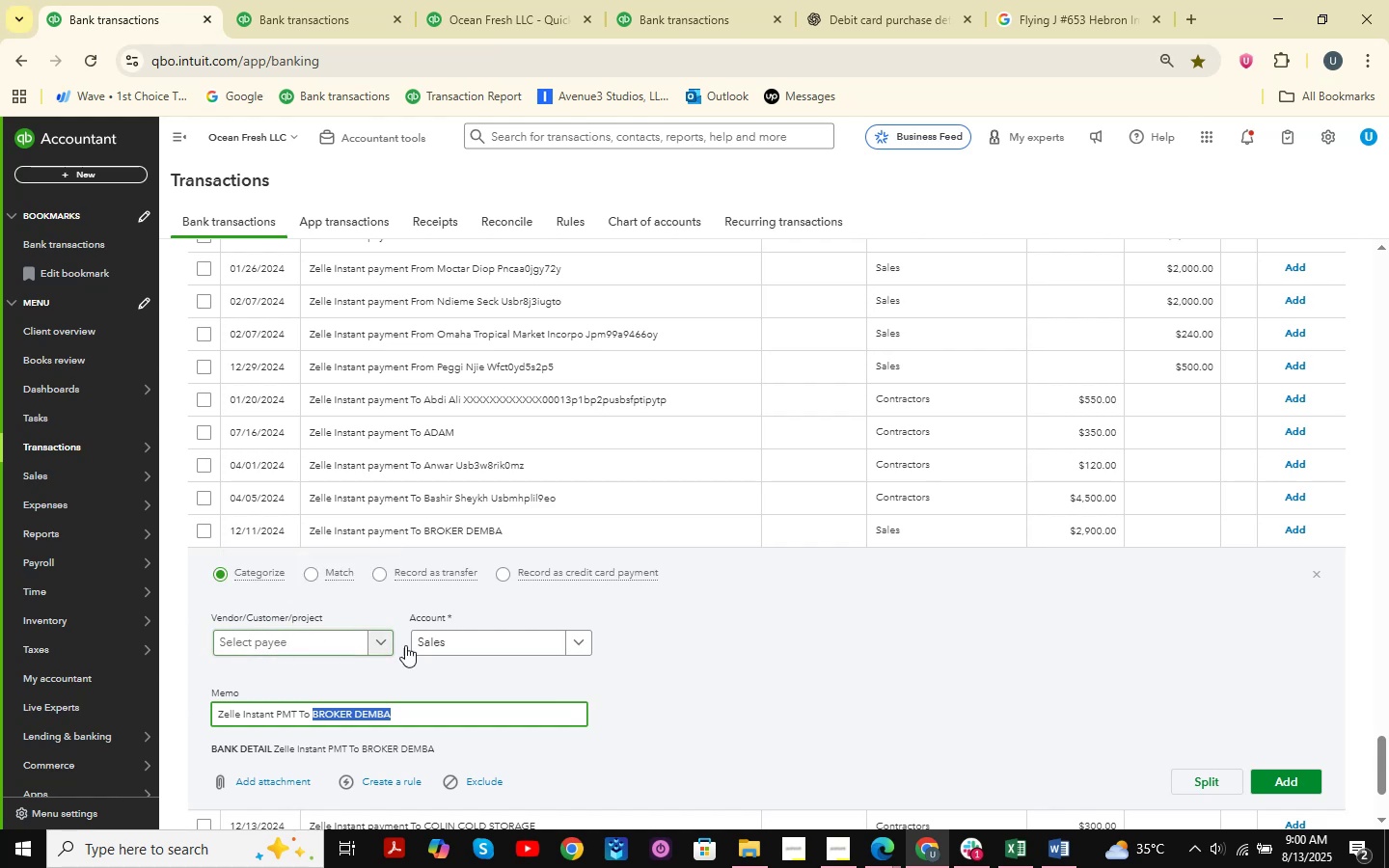 
key(Control+V)
 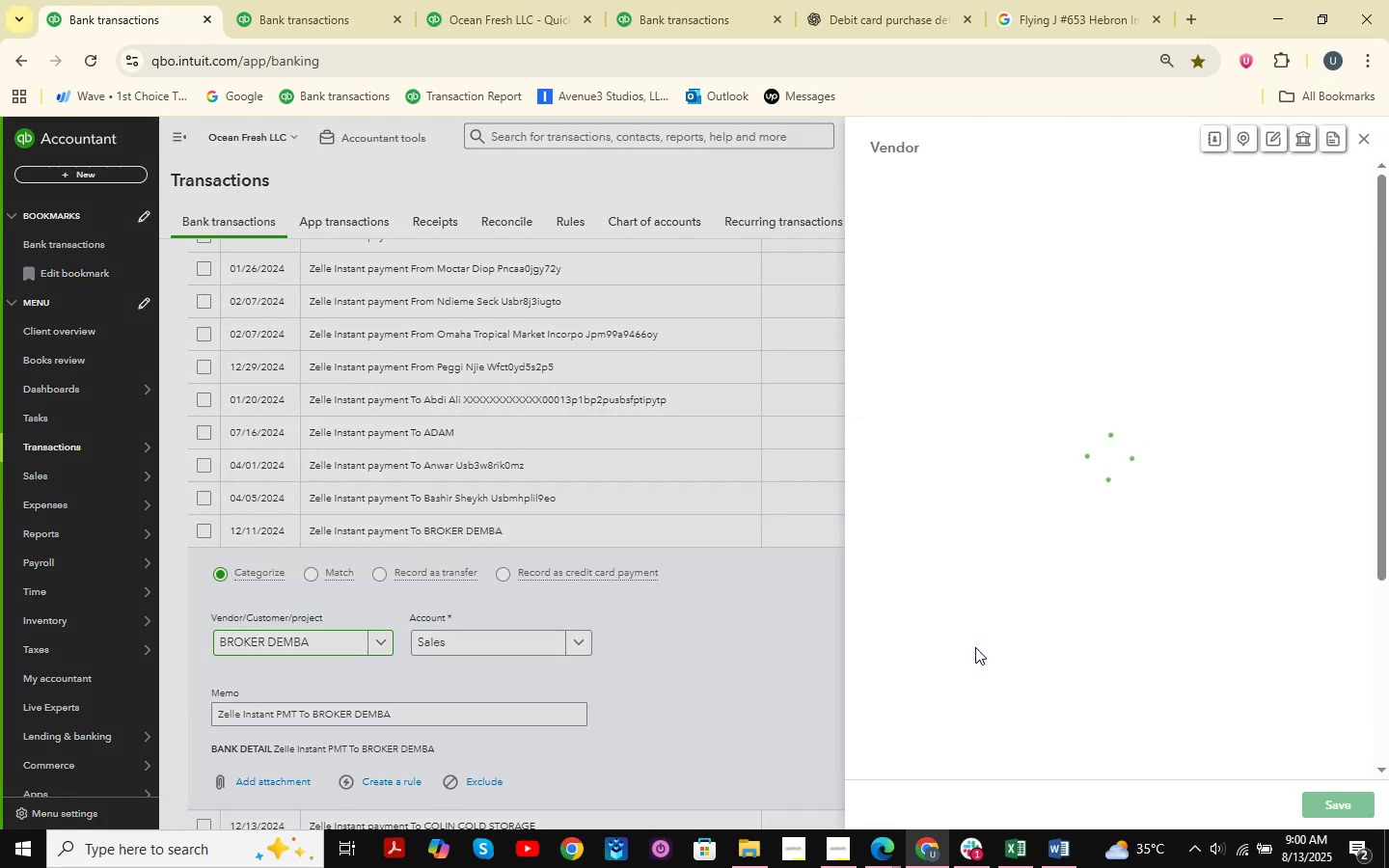 
wait(9.43)
 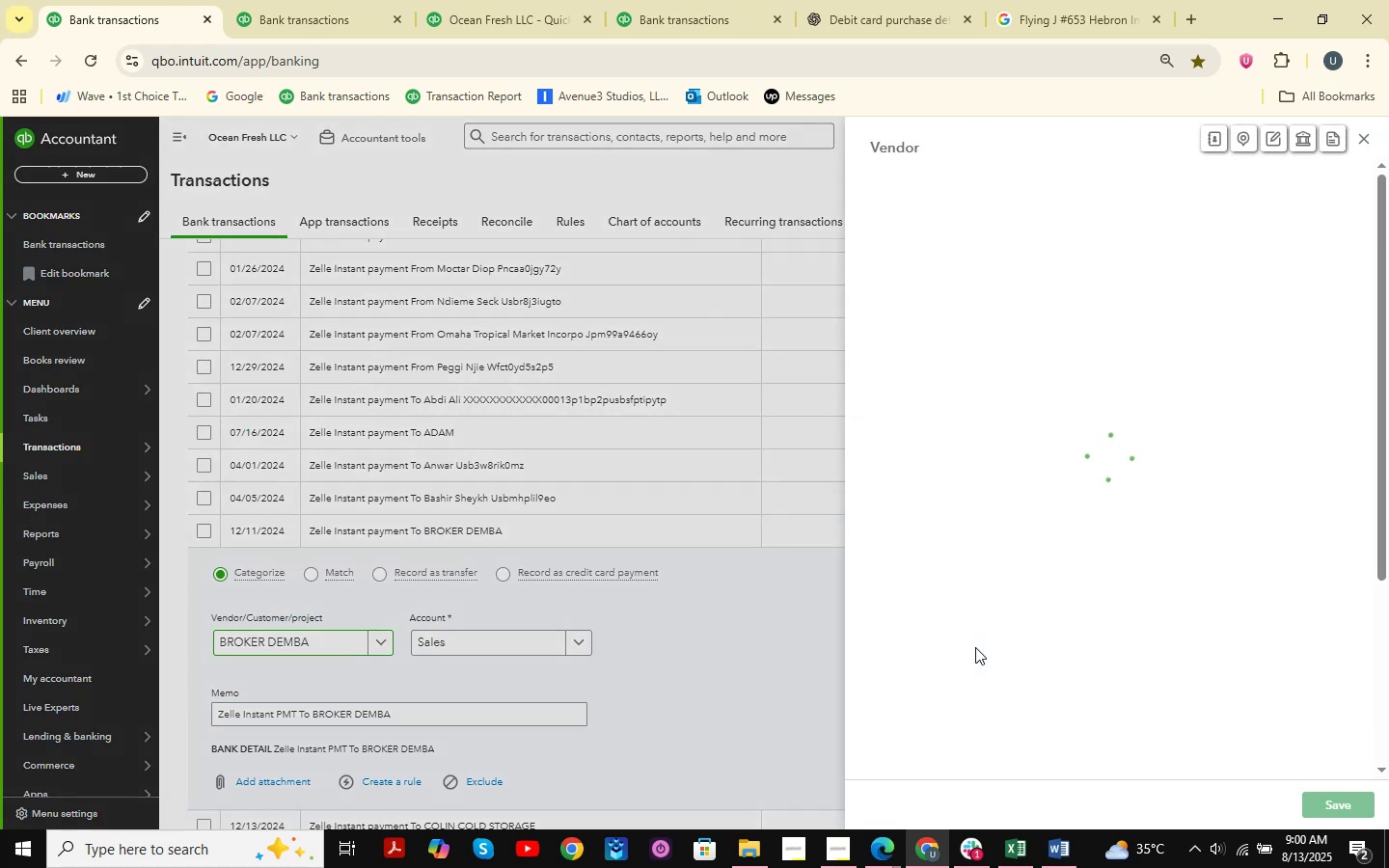 
double_click([1314, 750])
 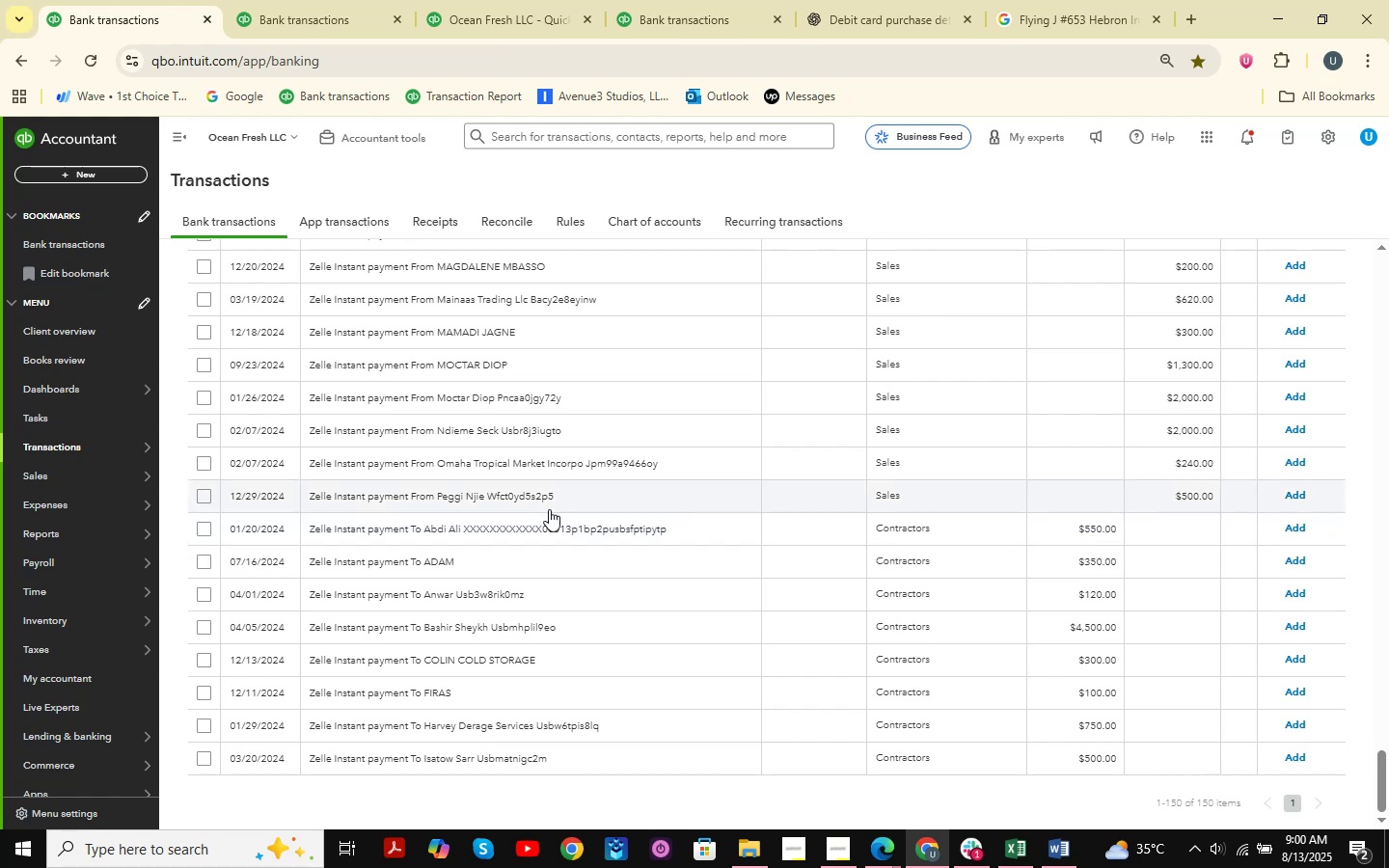 
wait(17.39)
 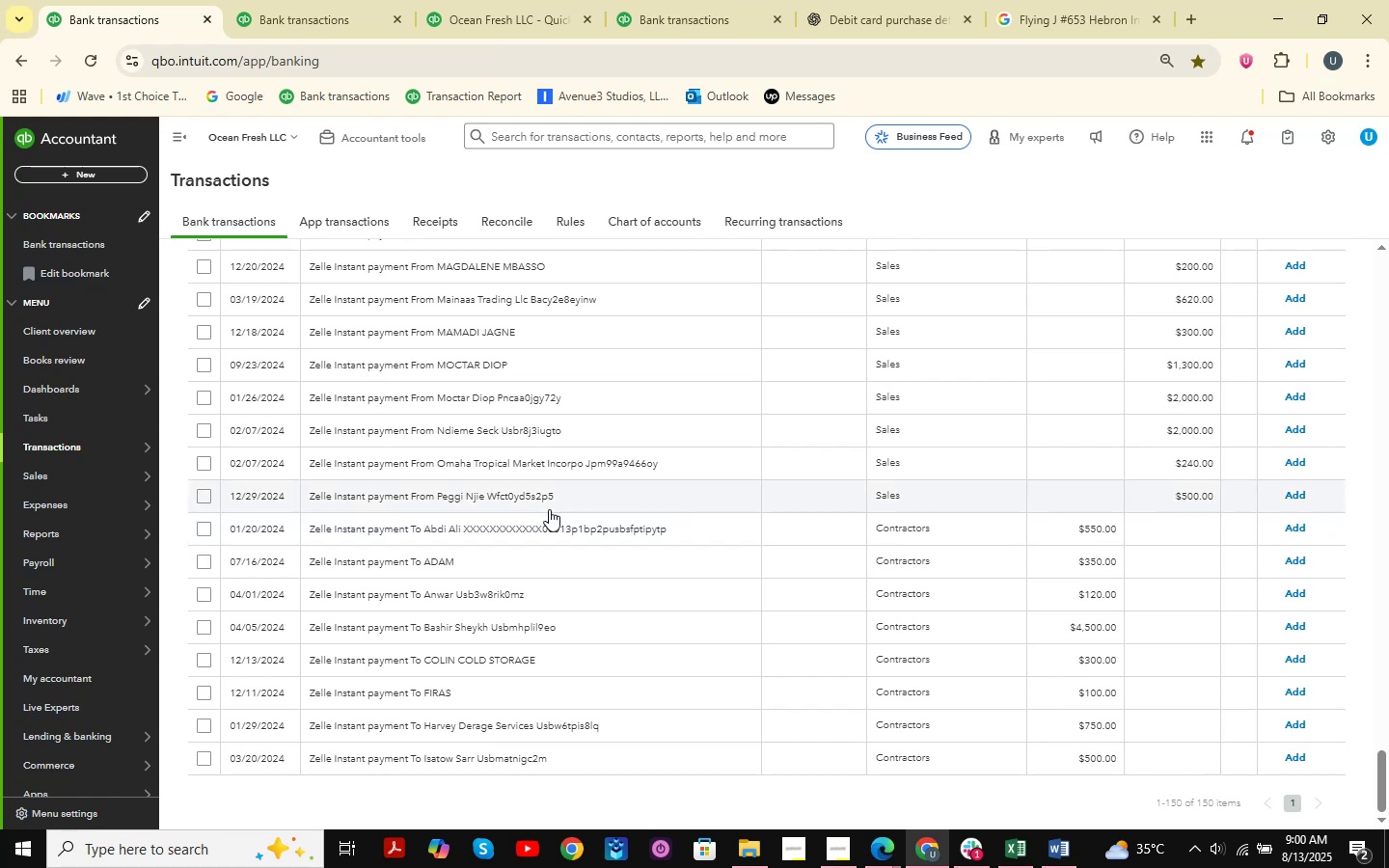 
double_click([803, 766])
 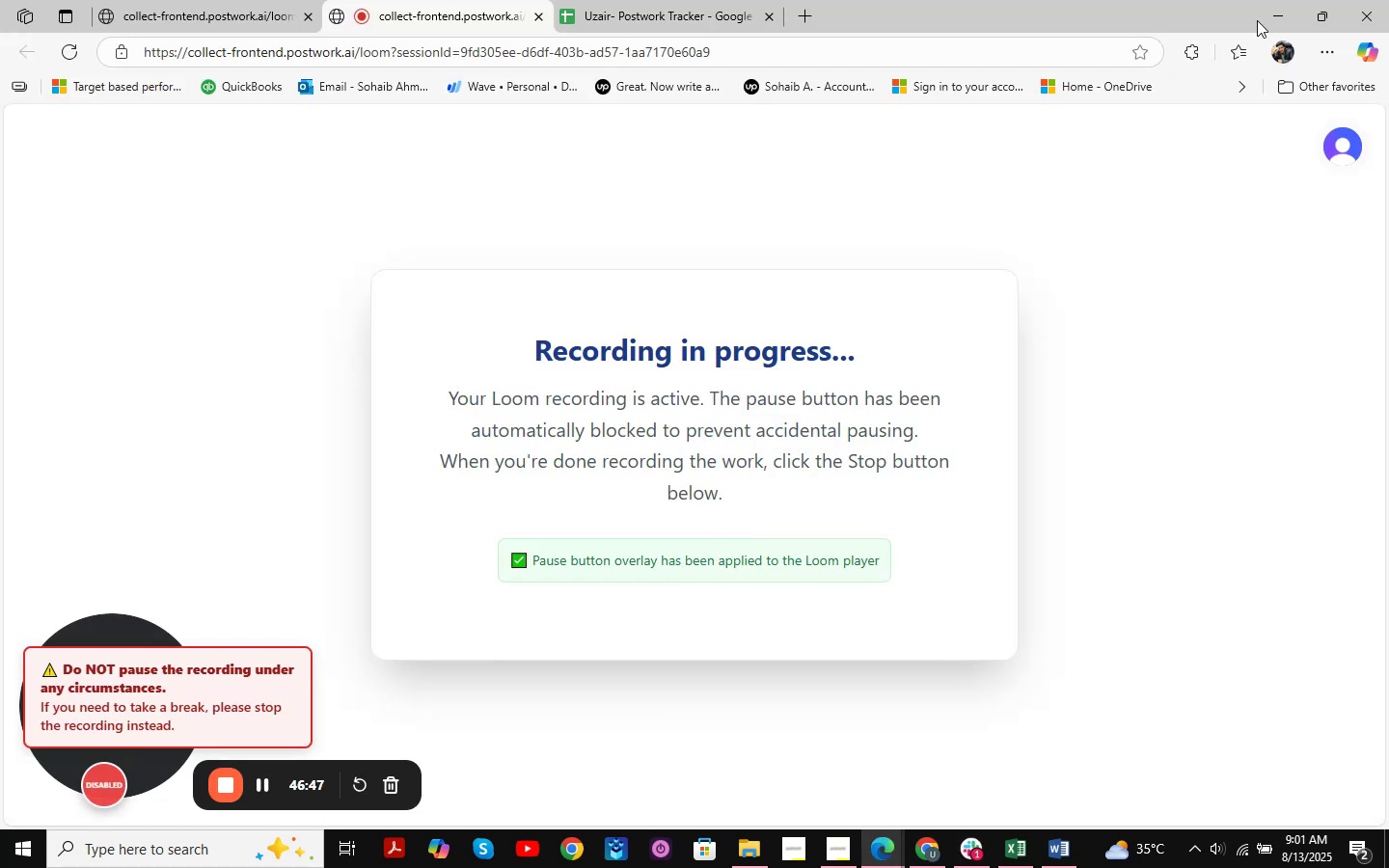 
left_click([1263, 5])
 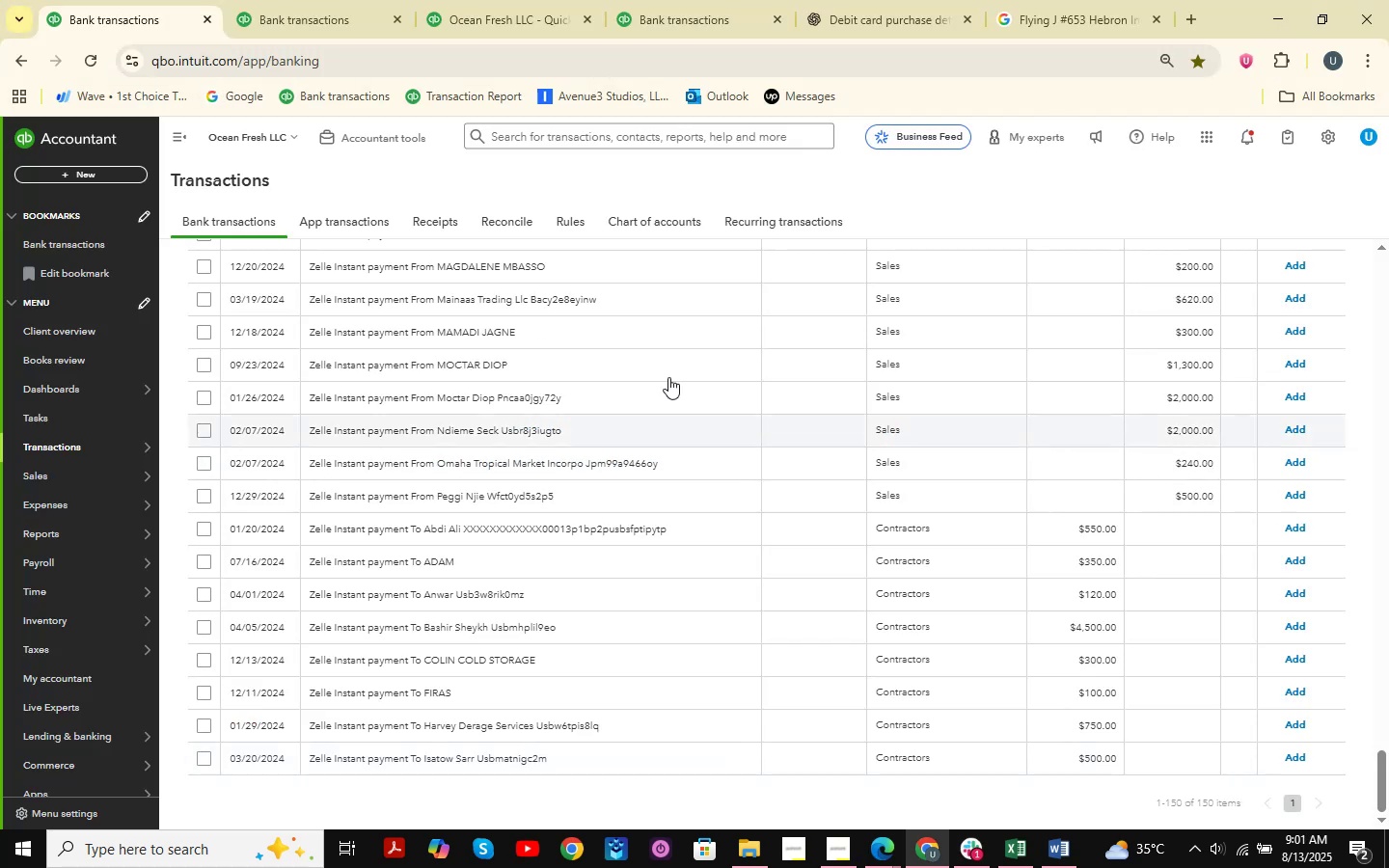 
scroll: coordinate [574, 462], scroll_direction: down, amount: 3.0
 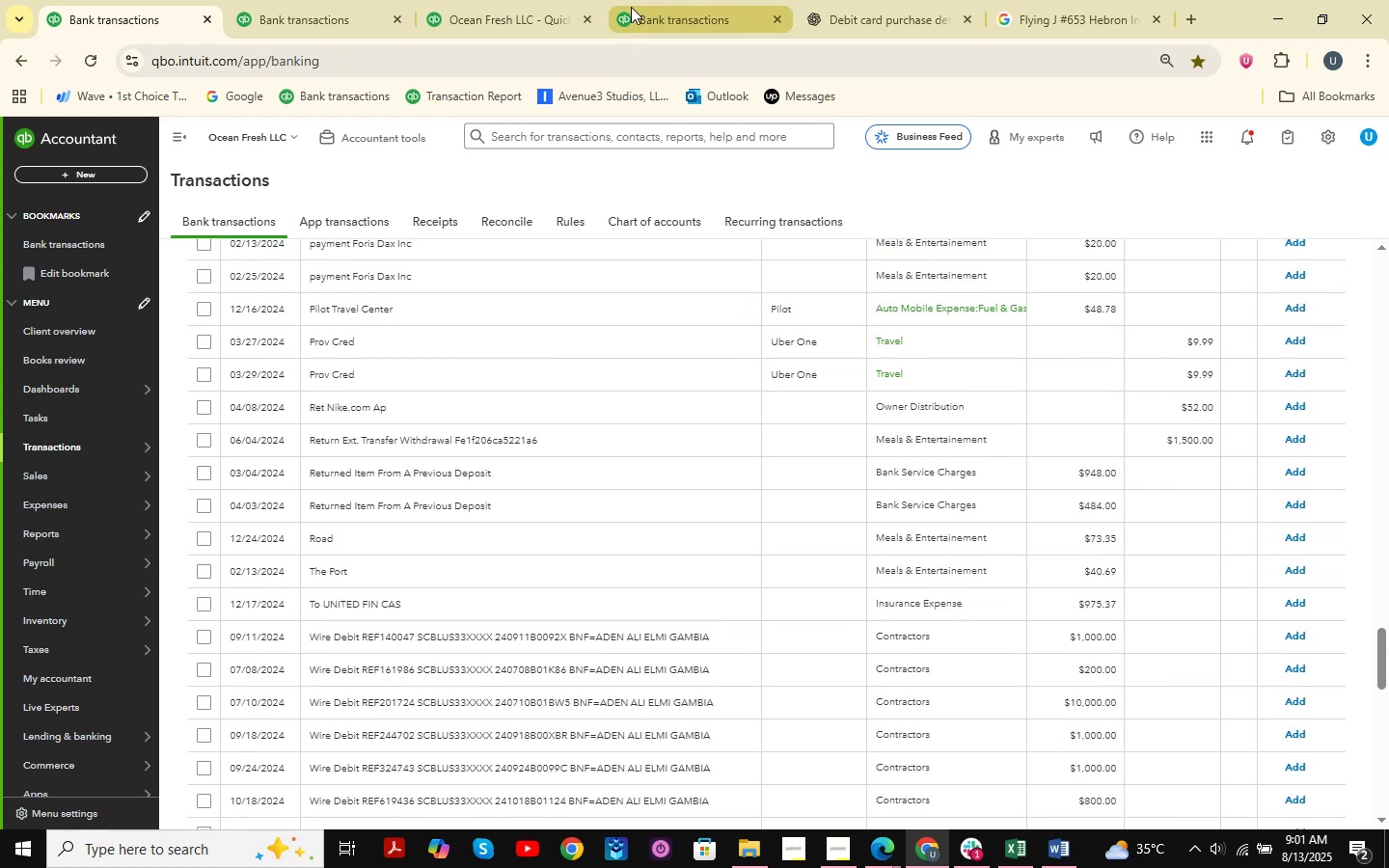 
scroll: coordinate [713, 578], scroll_direction: up, amount: 34.0
 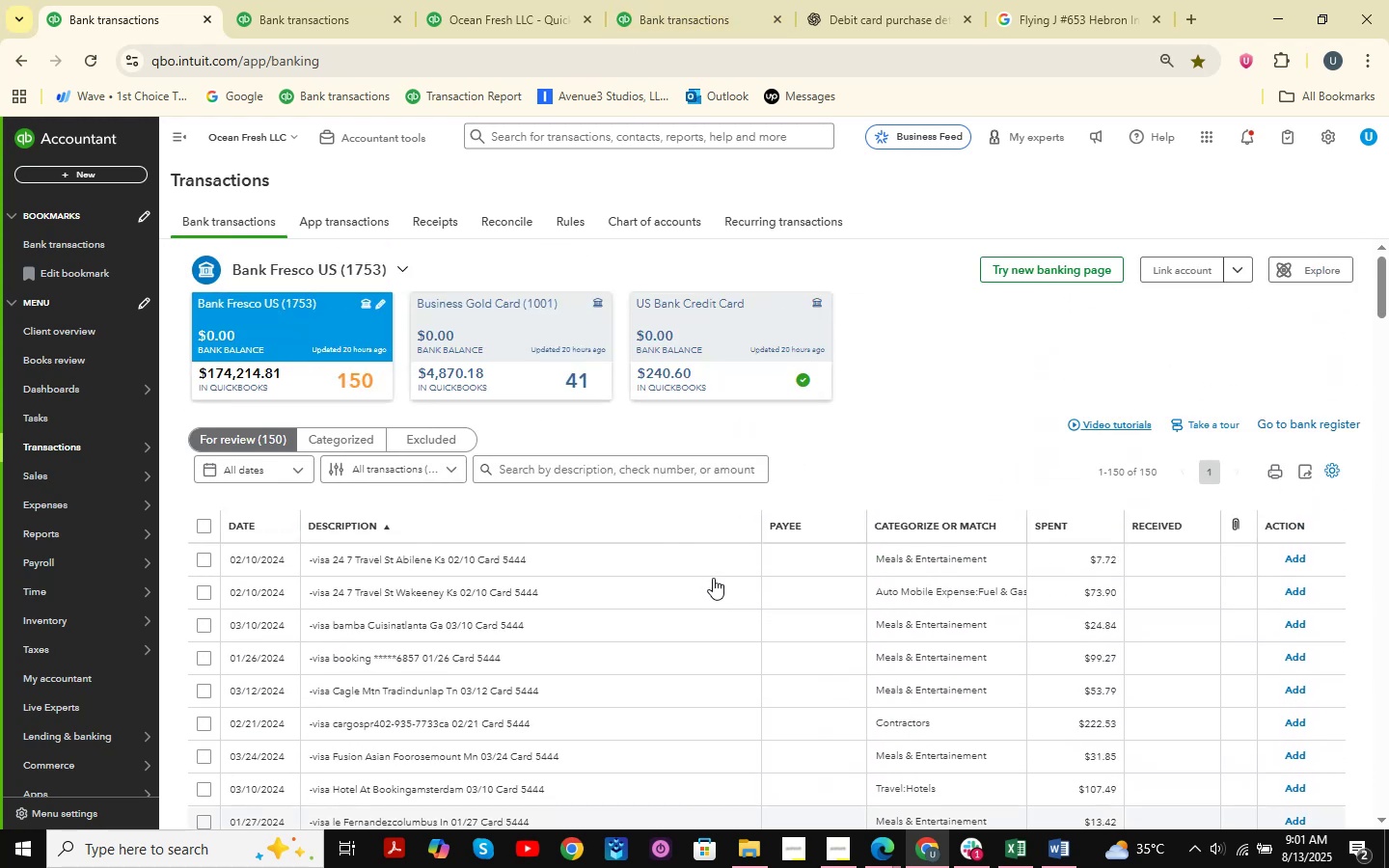 
scroll: coordinate [711, 574], scroll_direction: up, amount: 6.0
 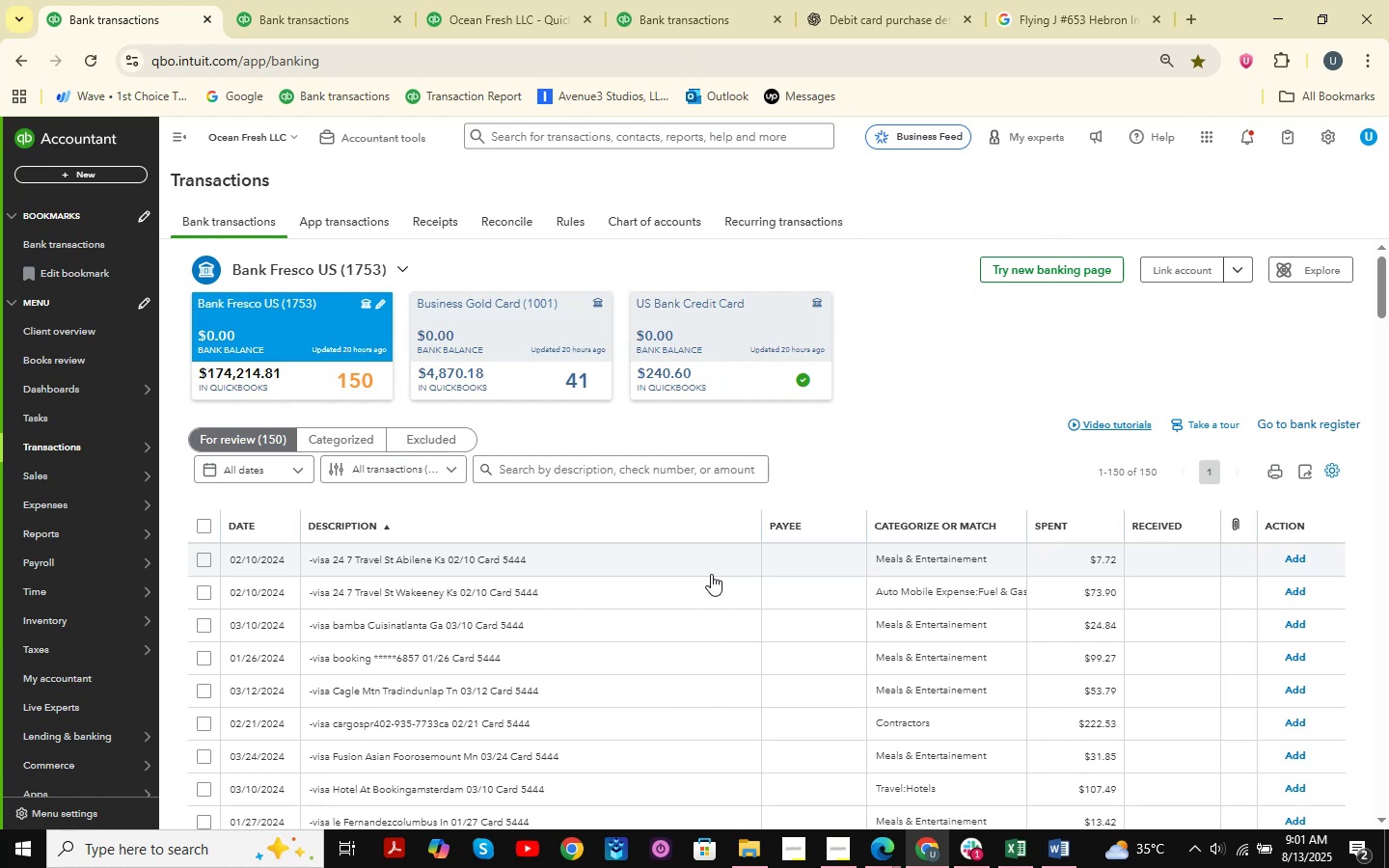 
scroll: coordinate [696, 595], scroll_direction: down, amount: 3.0
 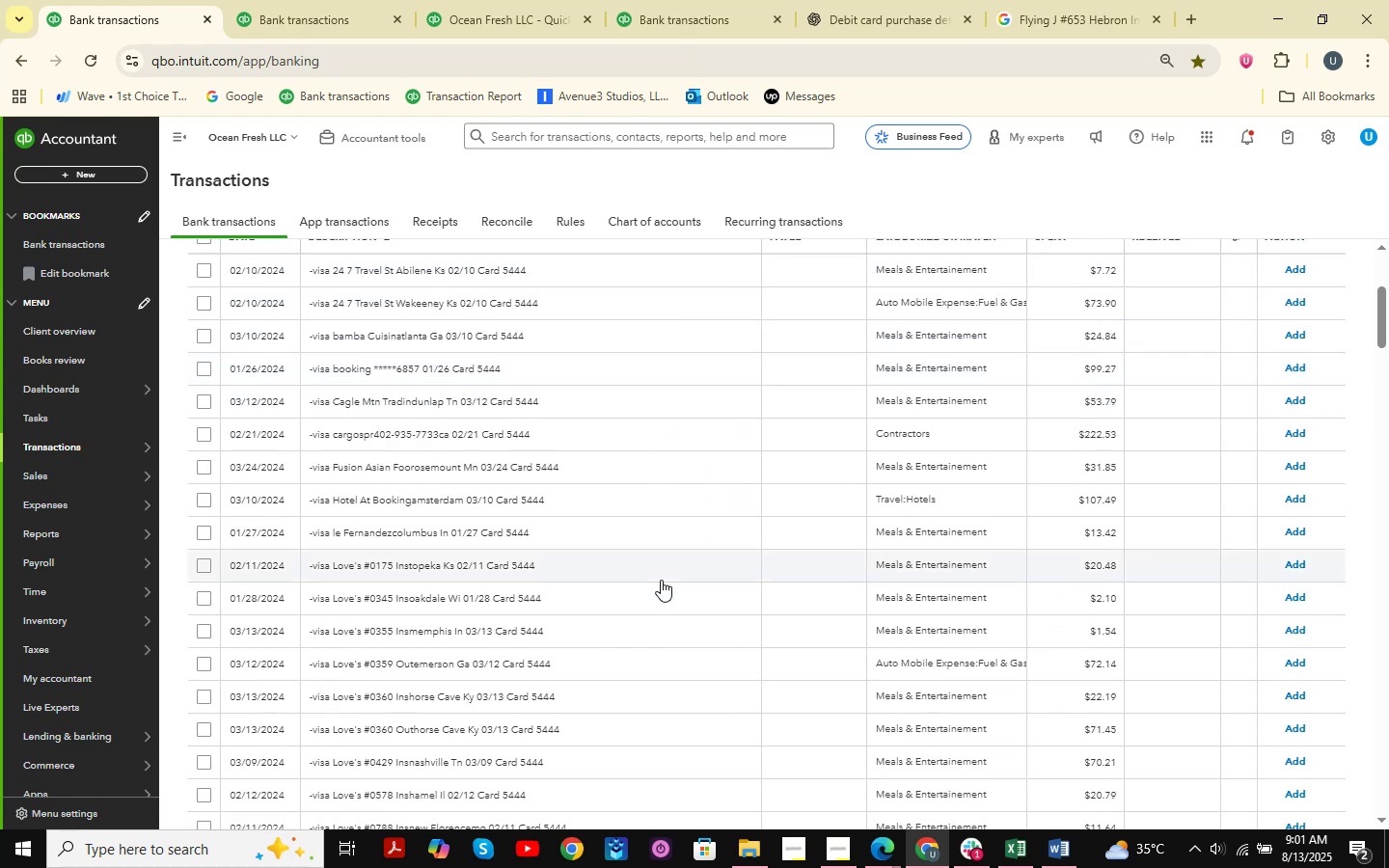 
wait(8.35)
 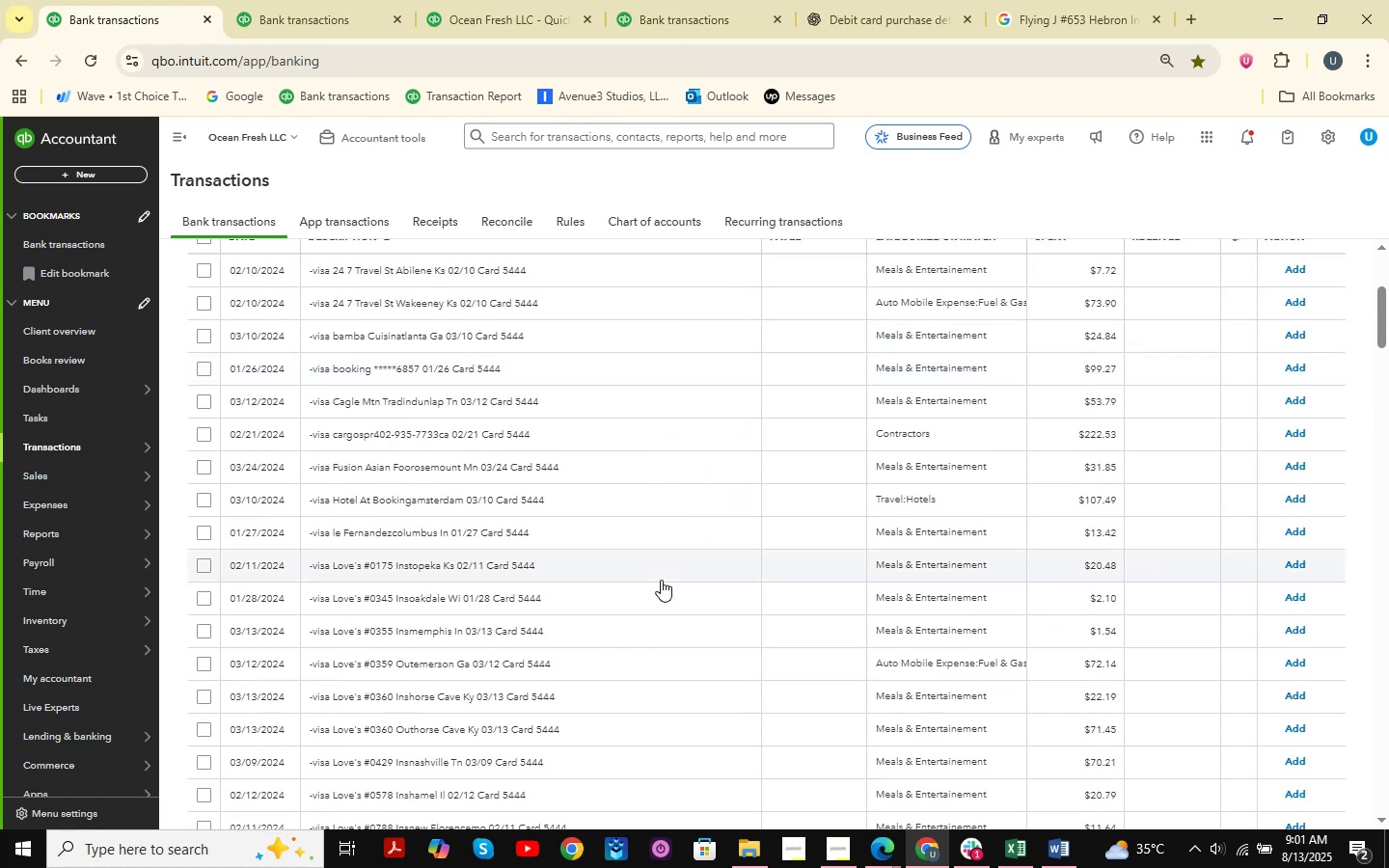 
scroll: coordinate [652, 589], scroll_direction: down, amount: 6.0
 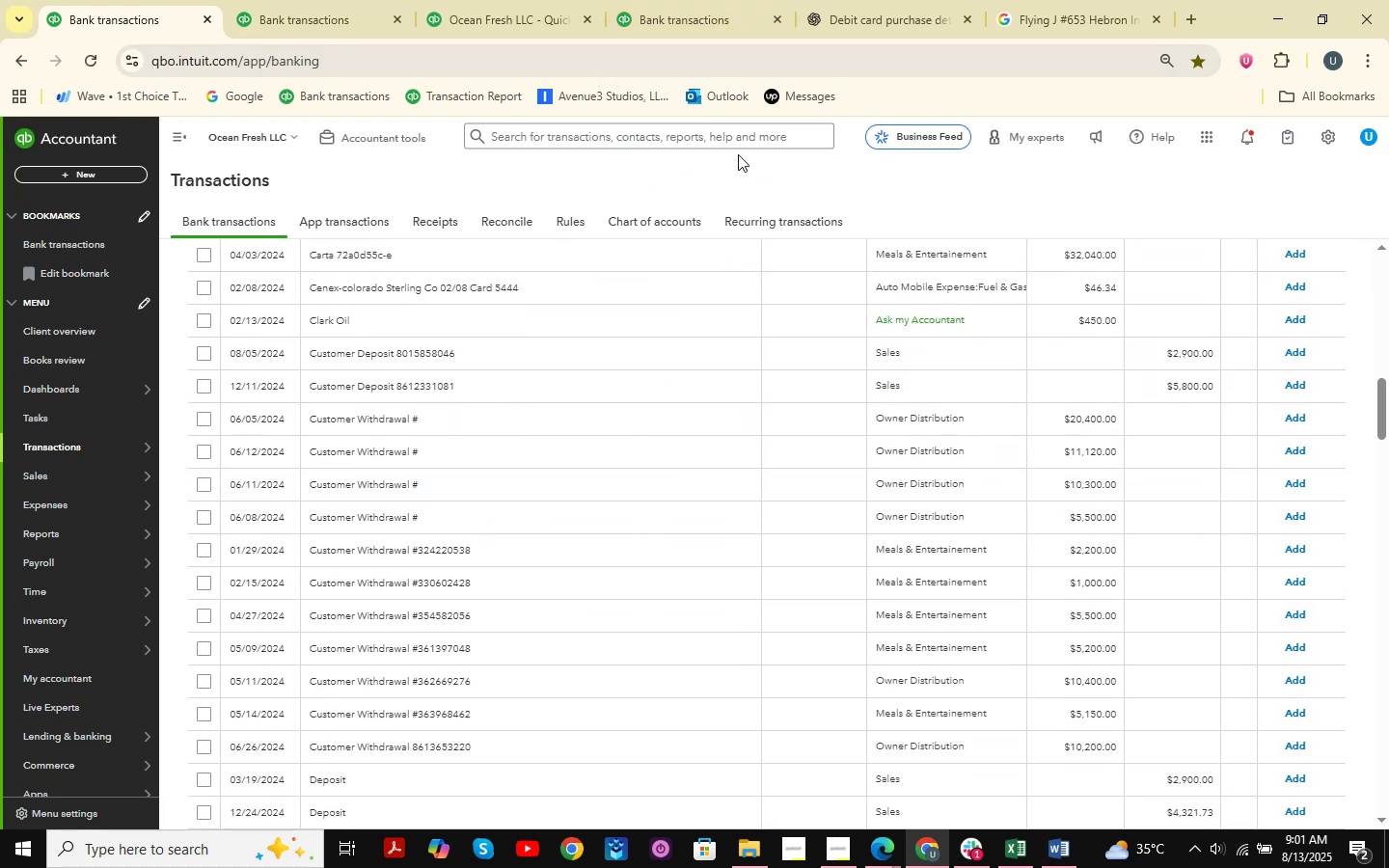 
wait(5.19)
 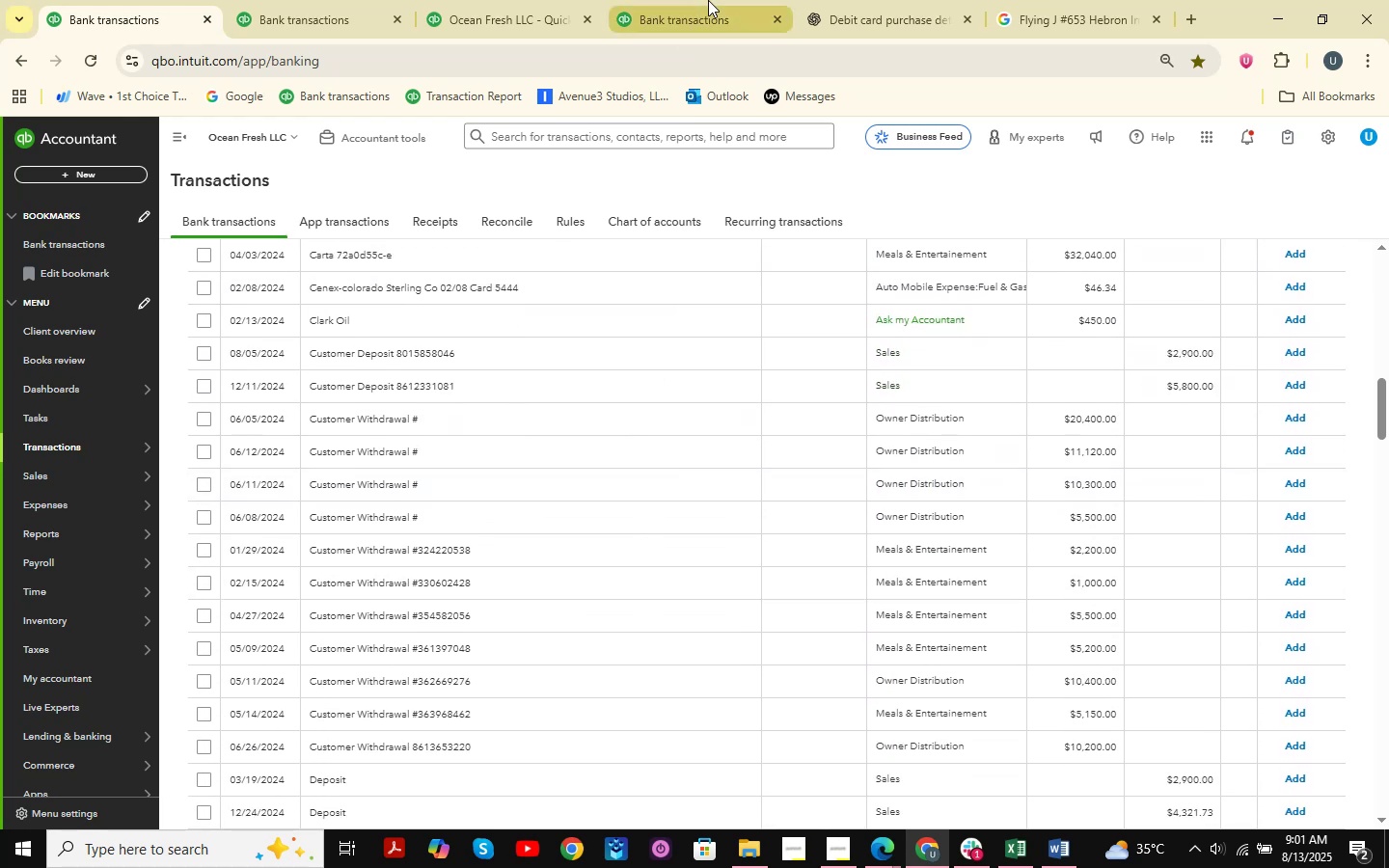 
scroll: coordinate [780, 230], scroll_direction: down, amount: 4.0
 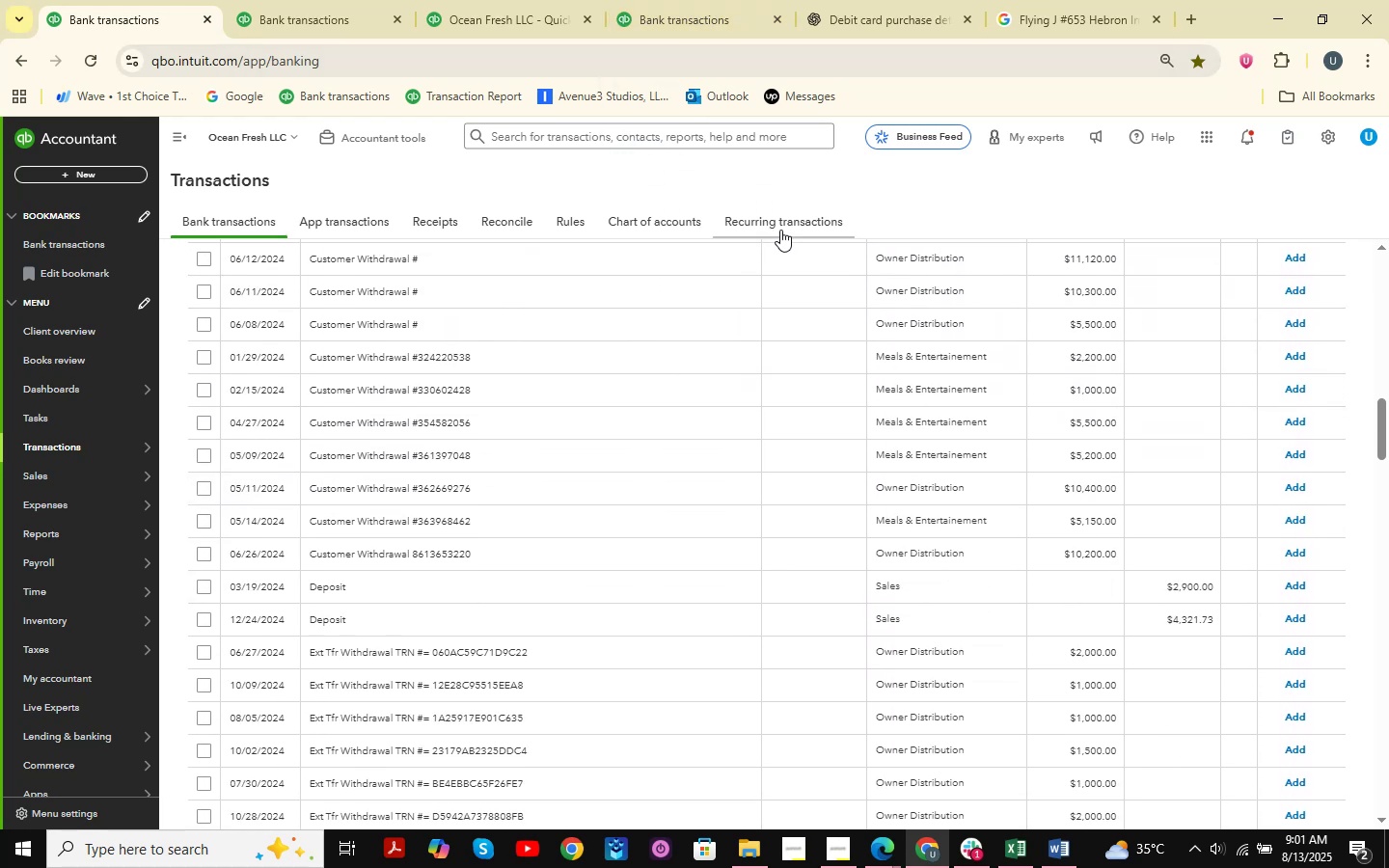 
scroll: coordinate [780, 230], scroll_direction: up, amount: 8.0
 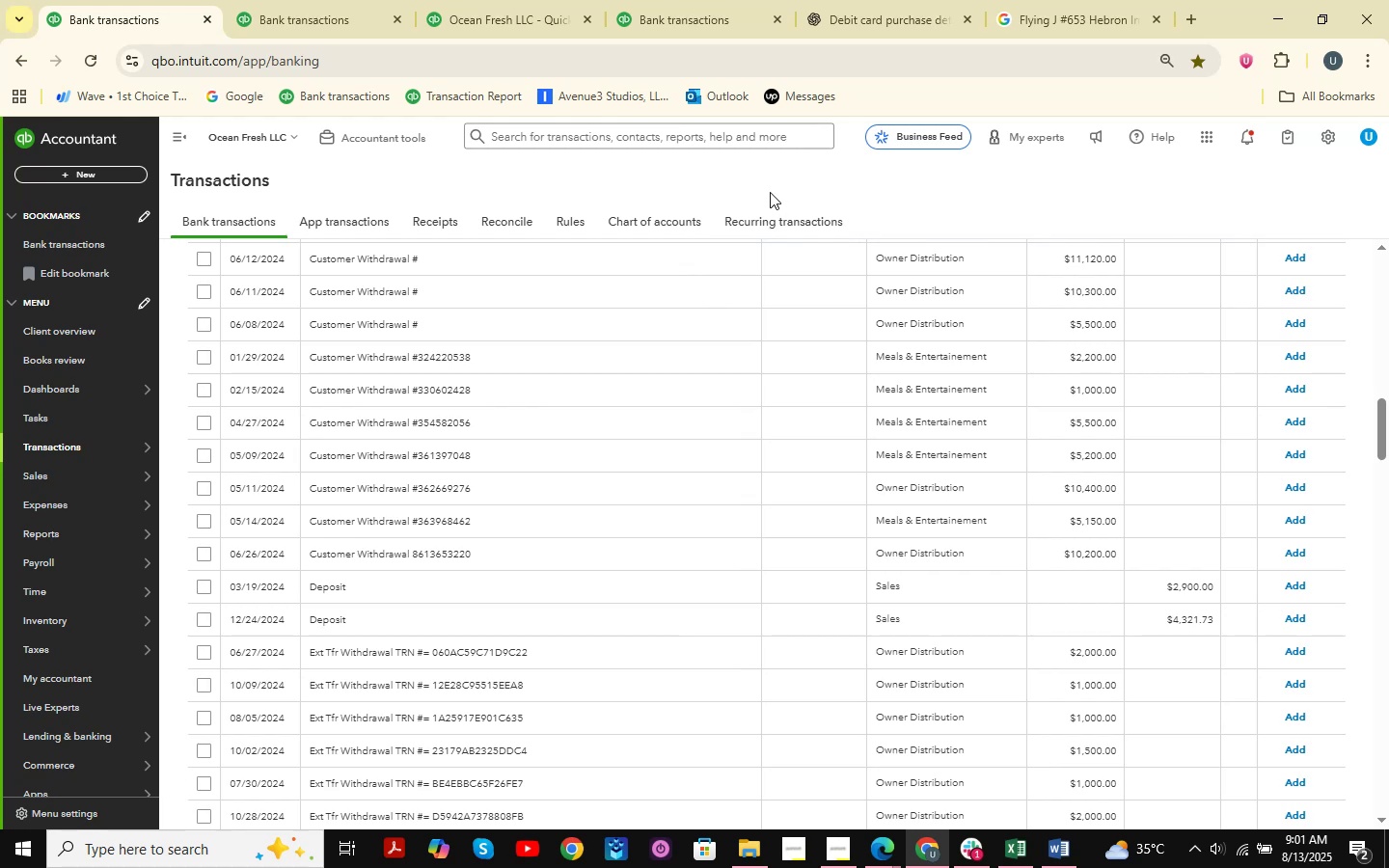 
scroll: coordinate [562, 457], scroll_direction: down, amount: 25.0
 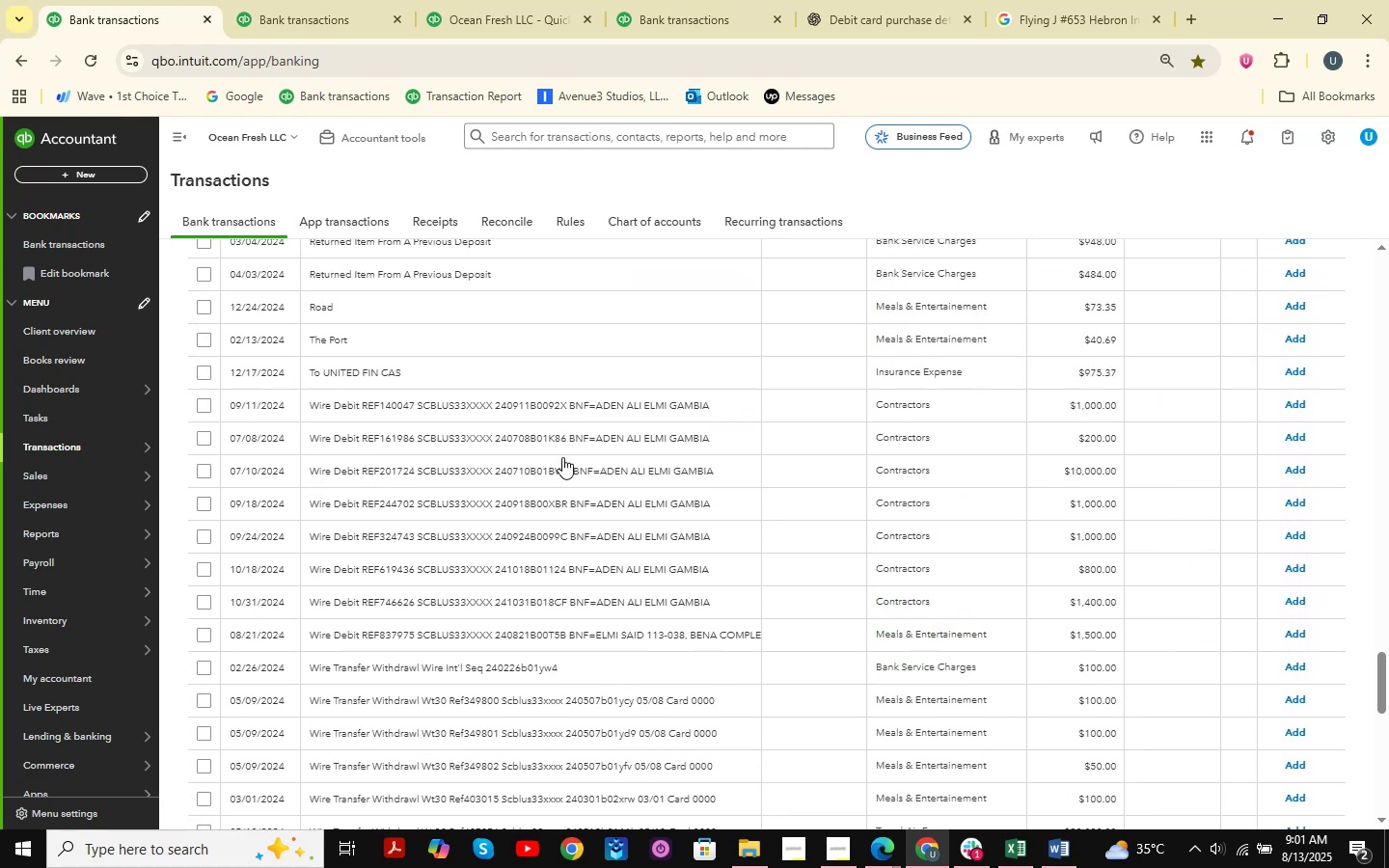 
scroll: coordinate [562, 457], scroll_direction: up, amount: 3.0
 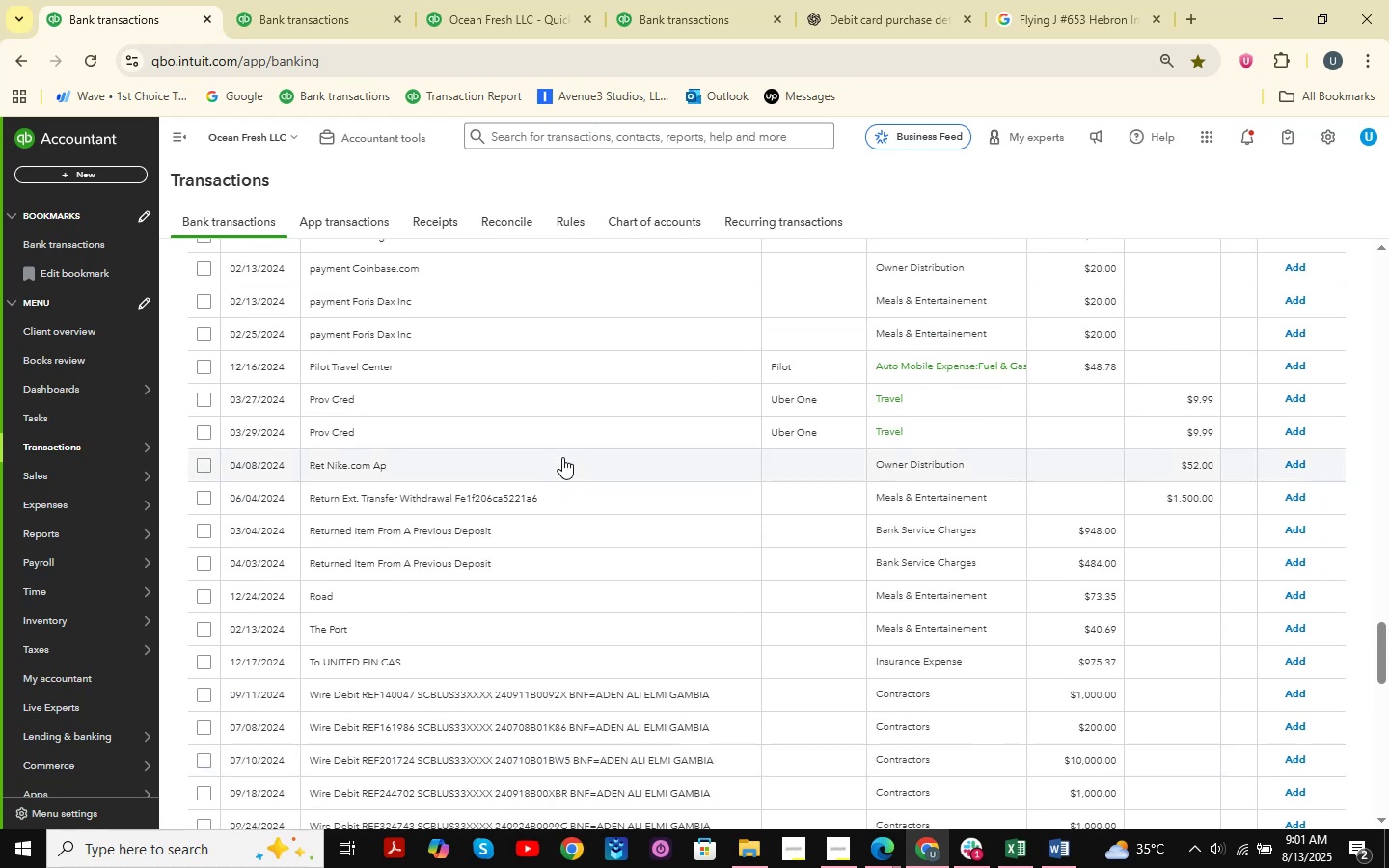 
scroll: coordinate [562, 457], scroll_direction: down, amount: 11.0
 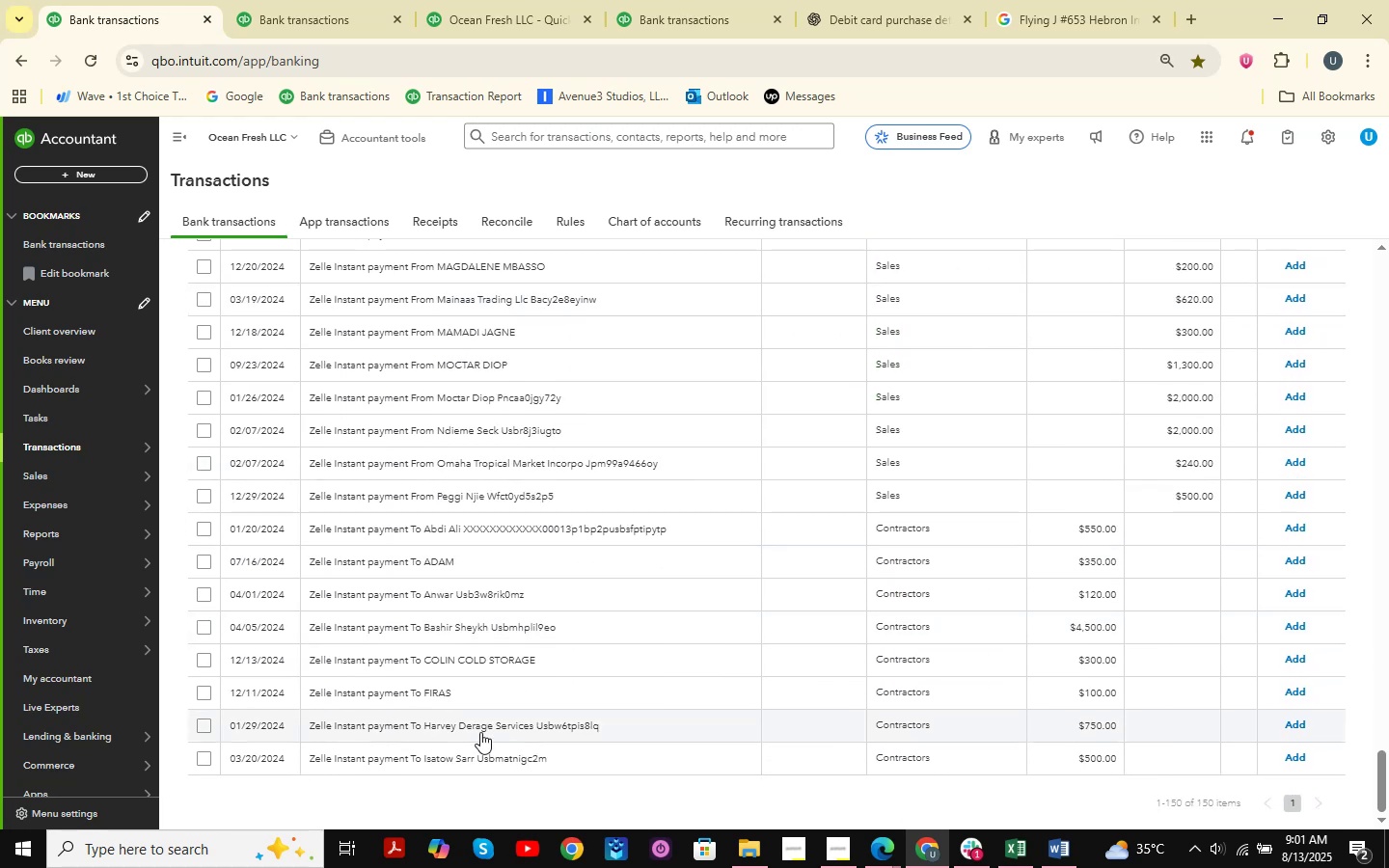 
left_click([479, 733])
 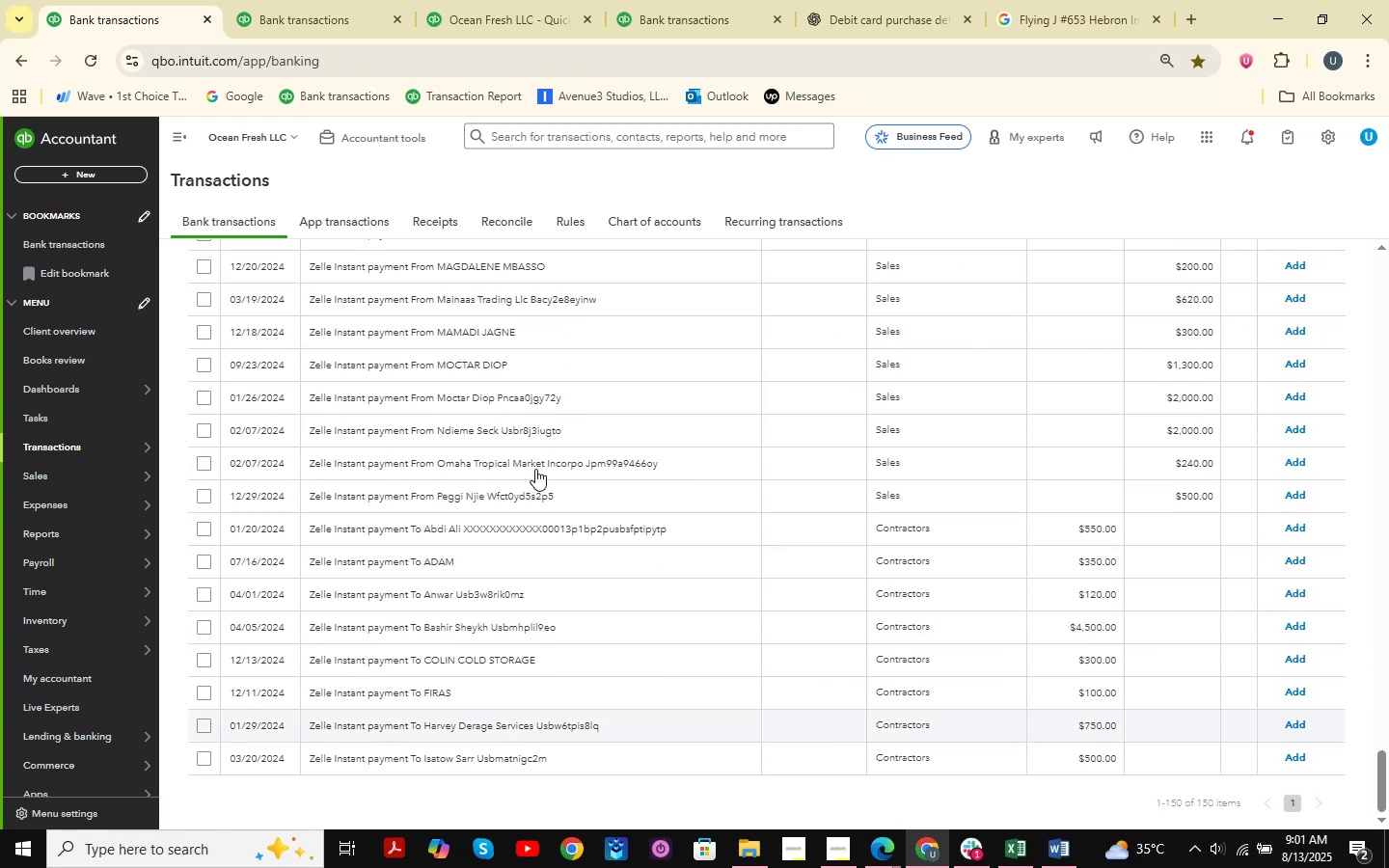 
scroll: coordinate [535, 469], scroll_direction: down, amount: 3.0
 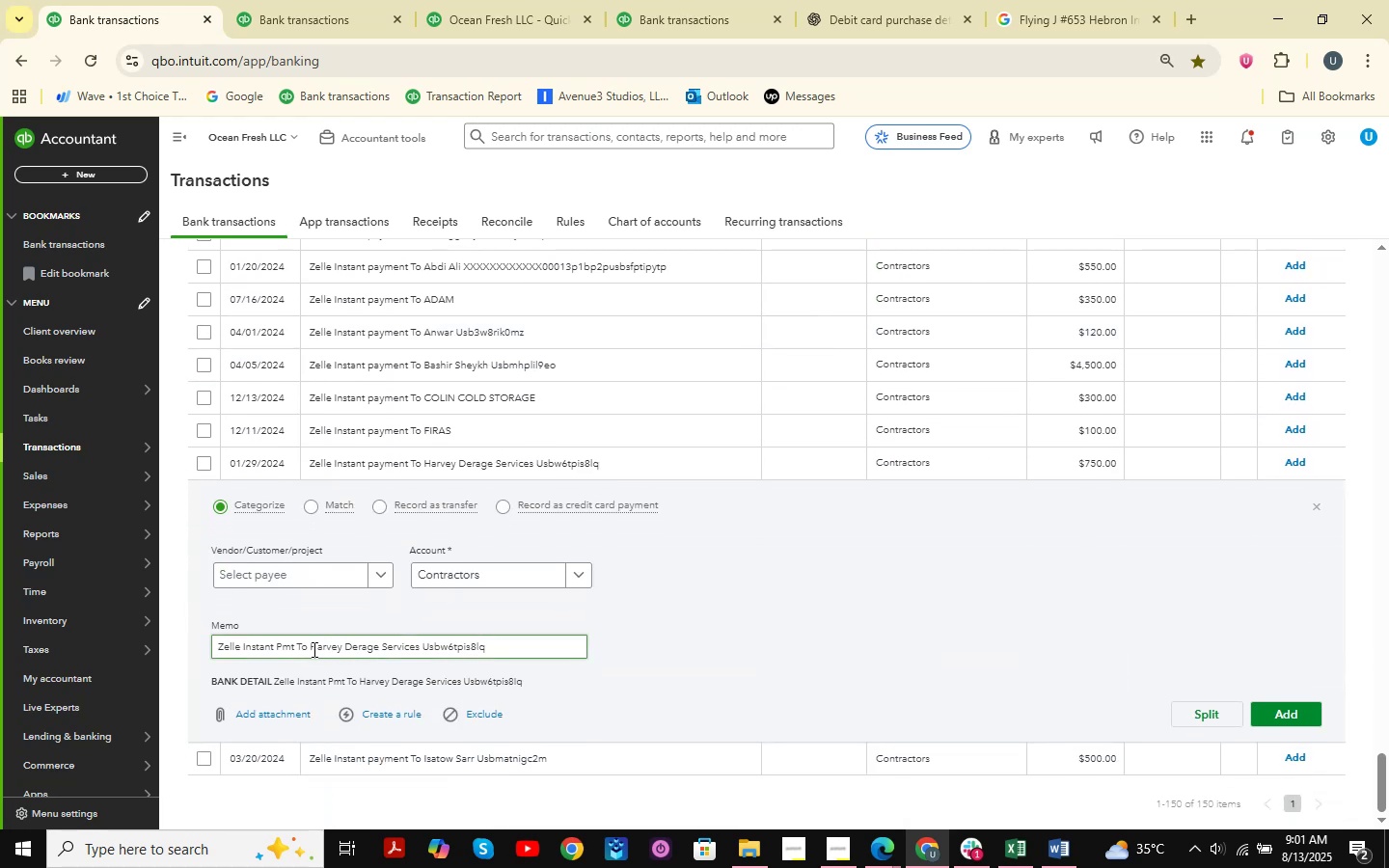 
left_click_drag(start_coordinate=[305, 649], to_coordinate=[425, 649])
 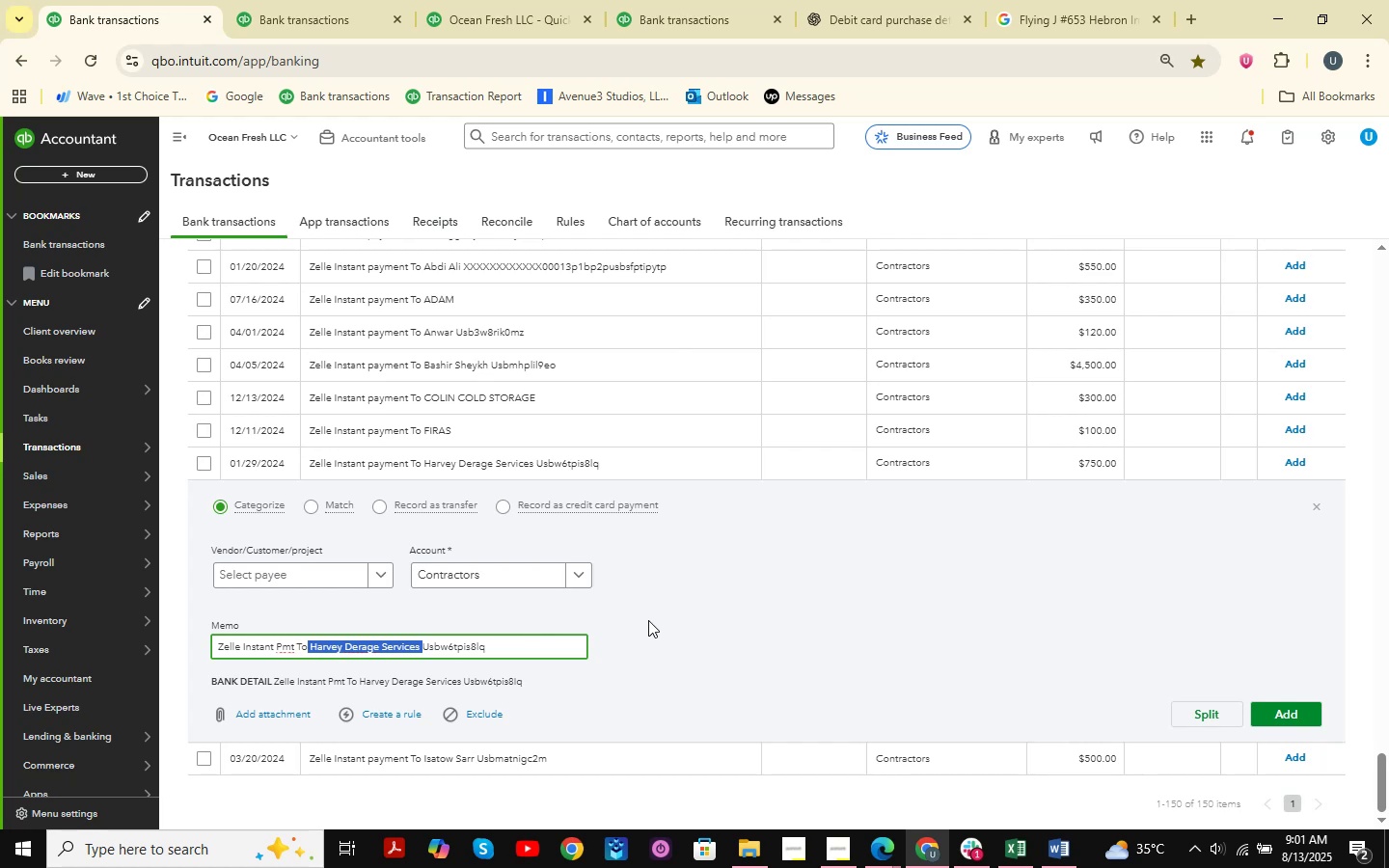 
key(Control+C)
 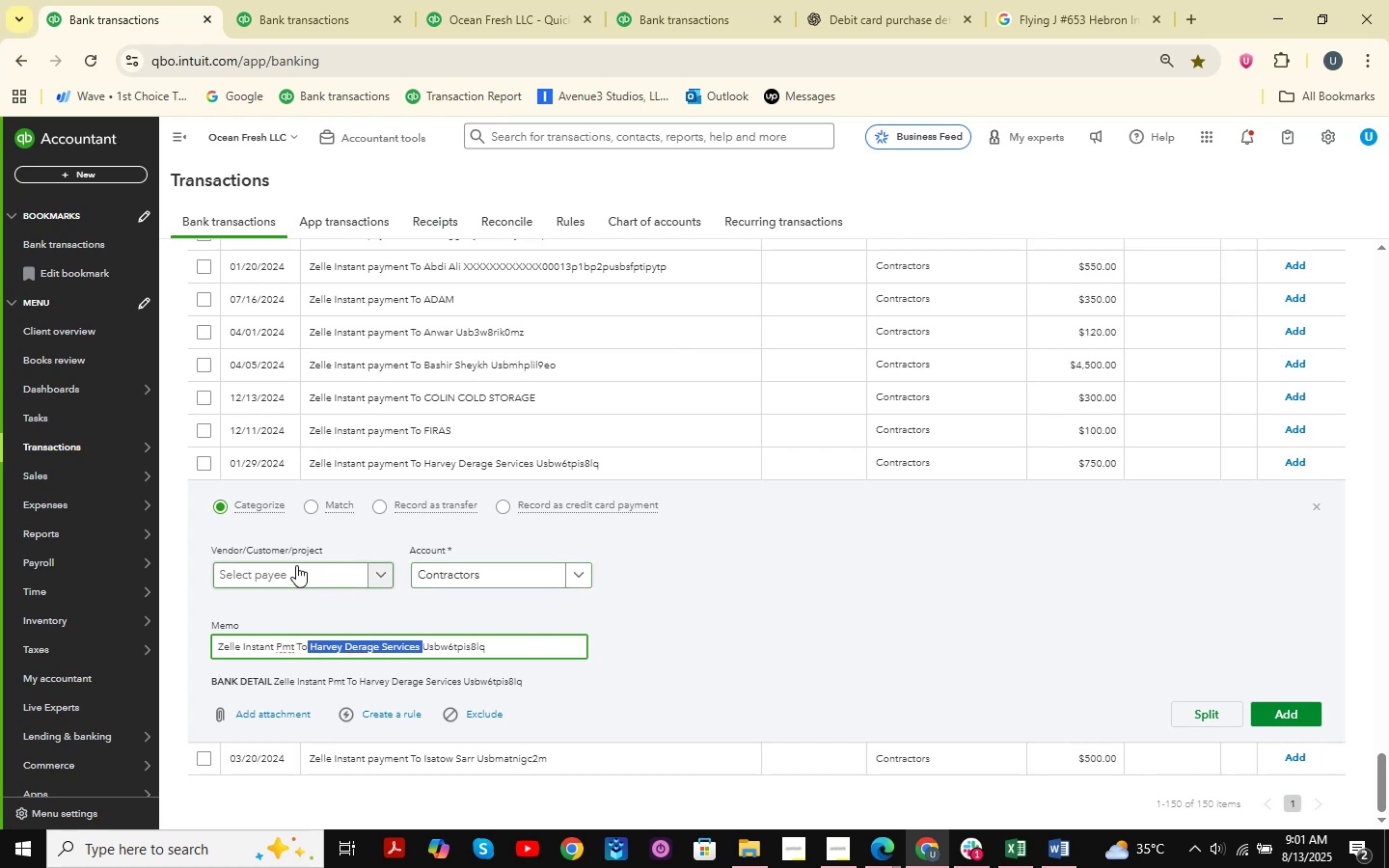 
key(Control+V)
 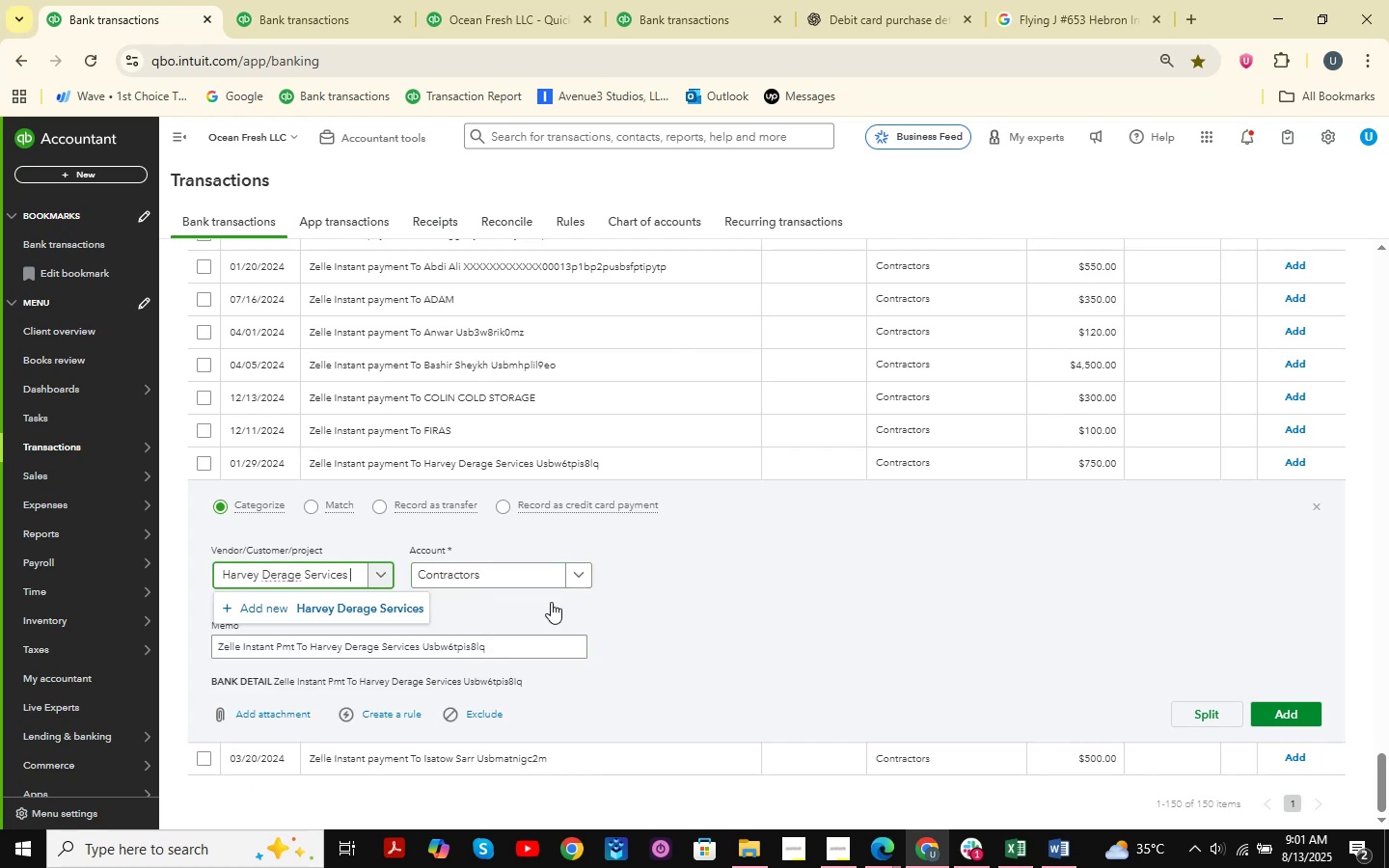 
left_click([397, 609])
 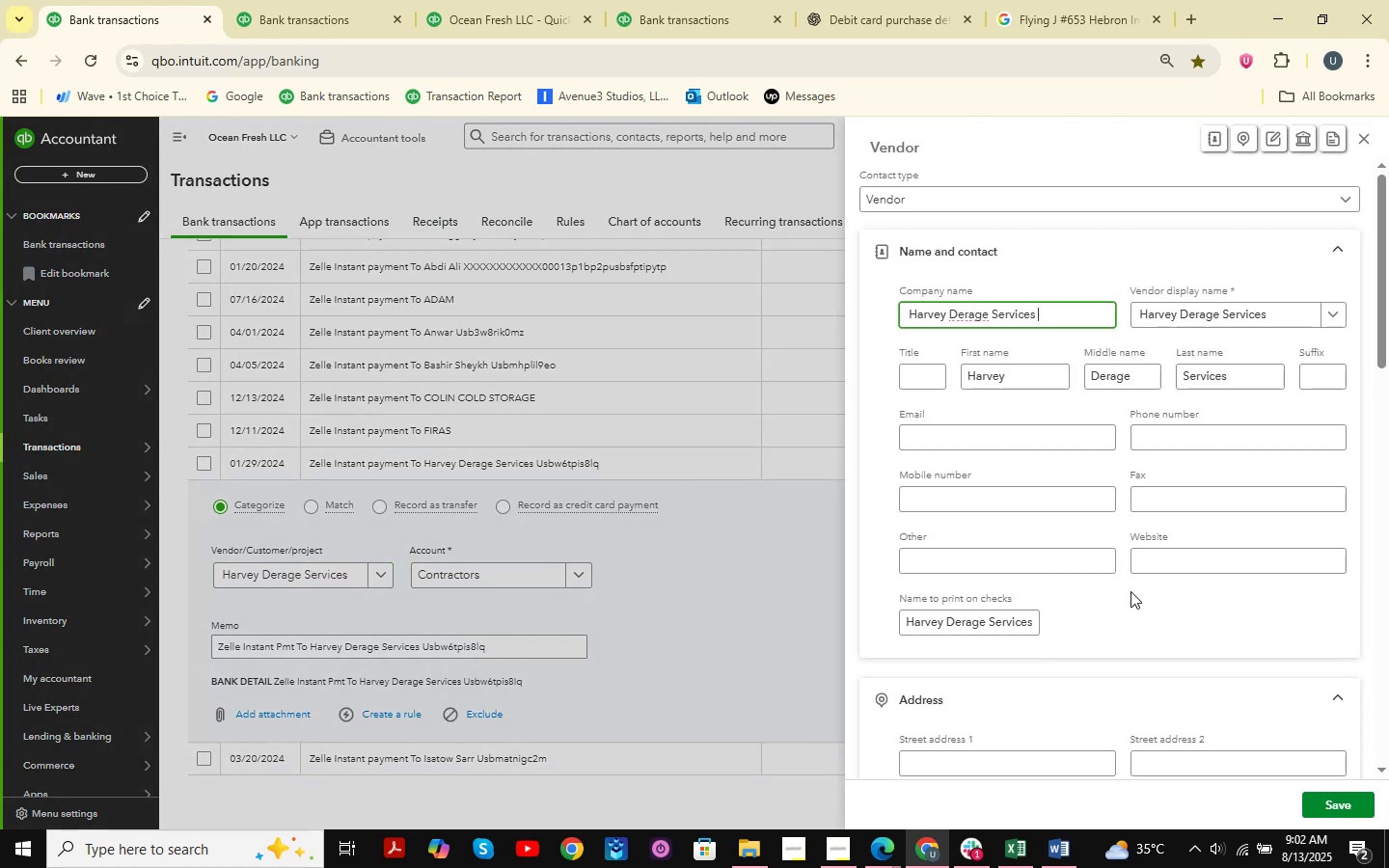 
left_click([1319, 809])
 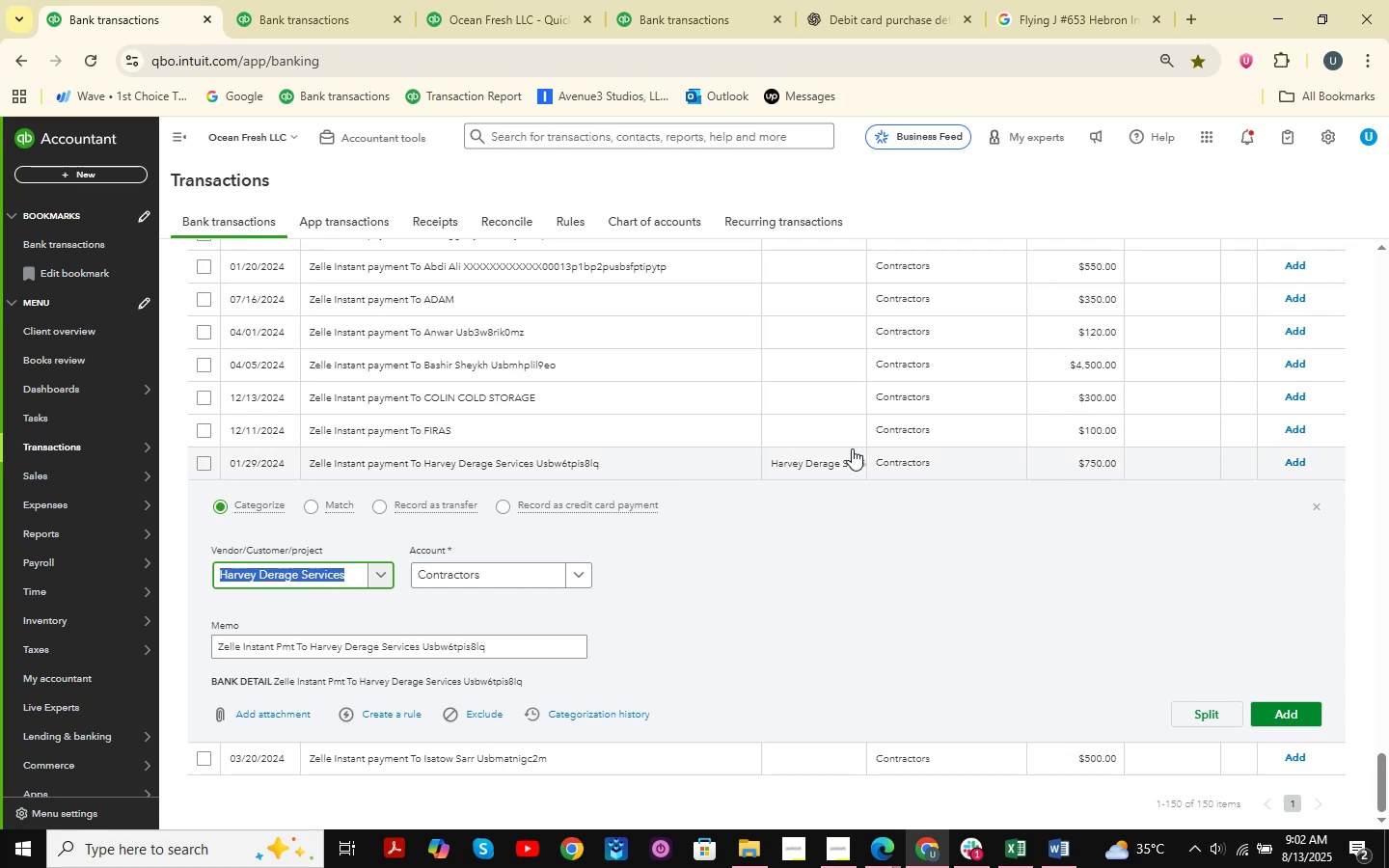 
left_click([502, 570])
 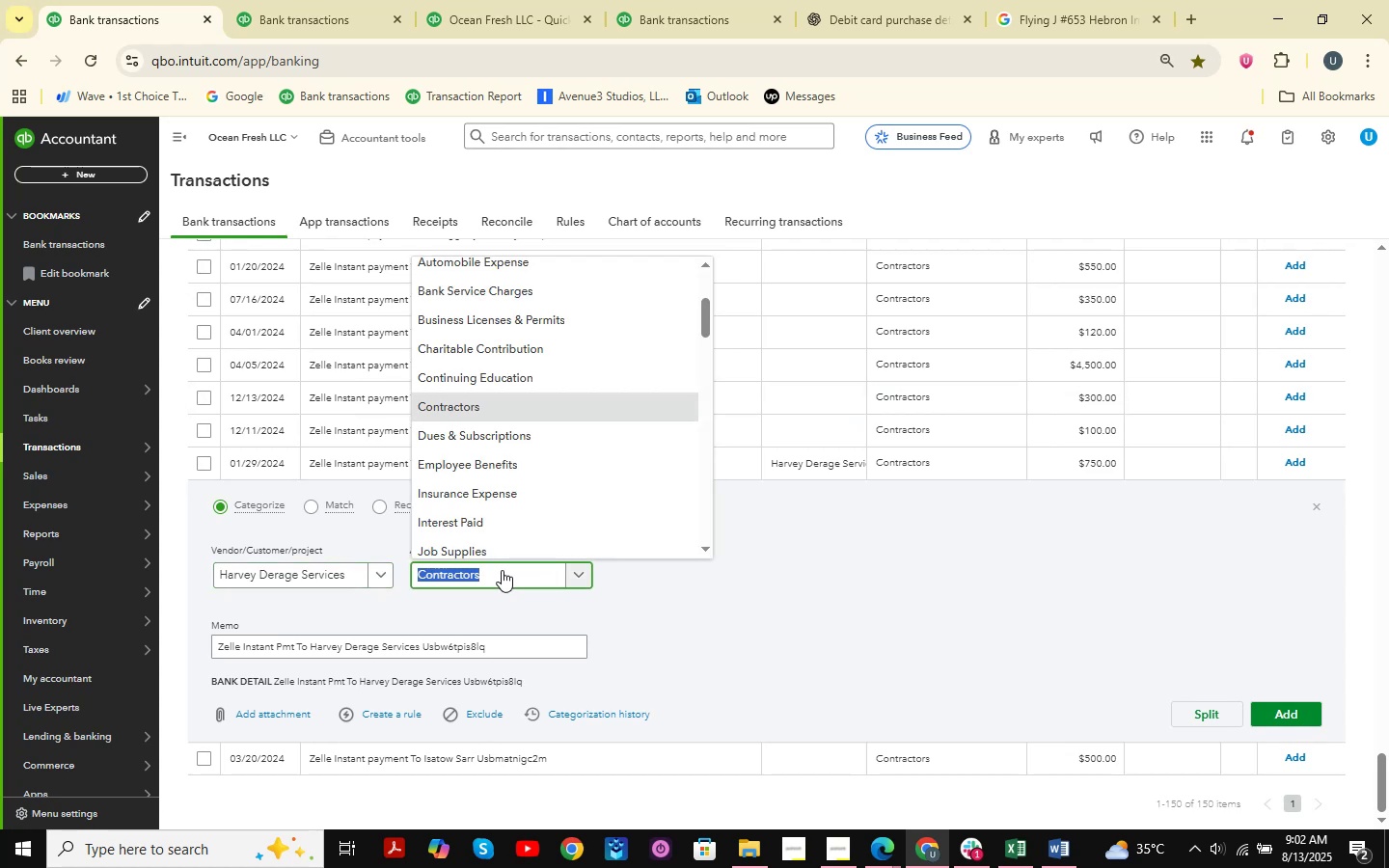 
type(sales )
 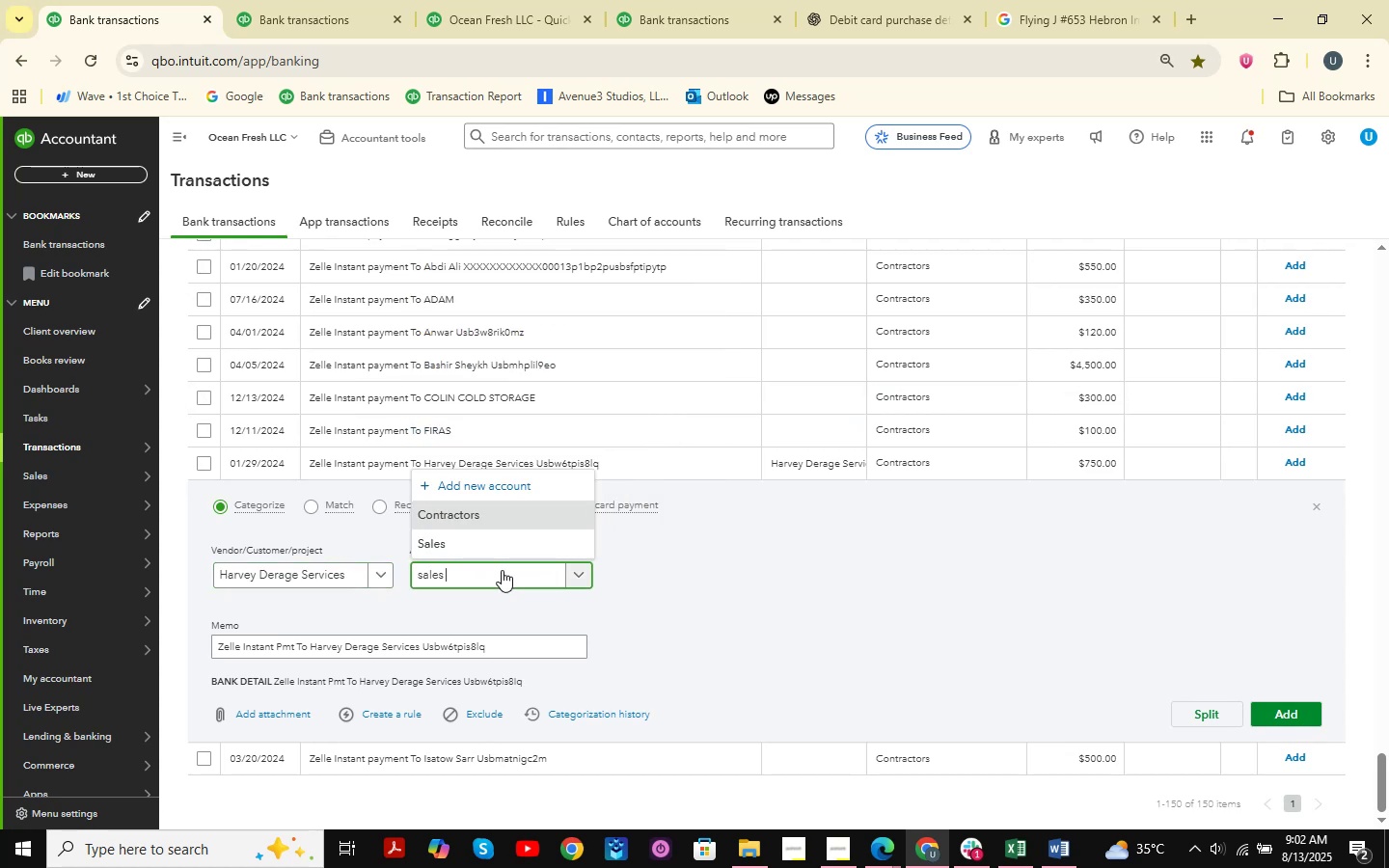 
key(ArrowDown)
 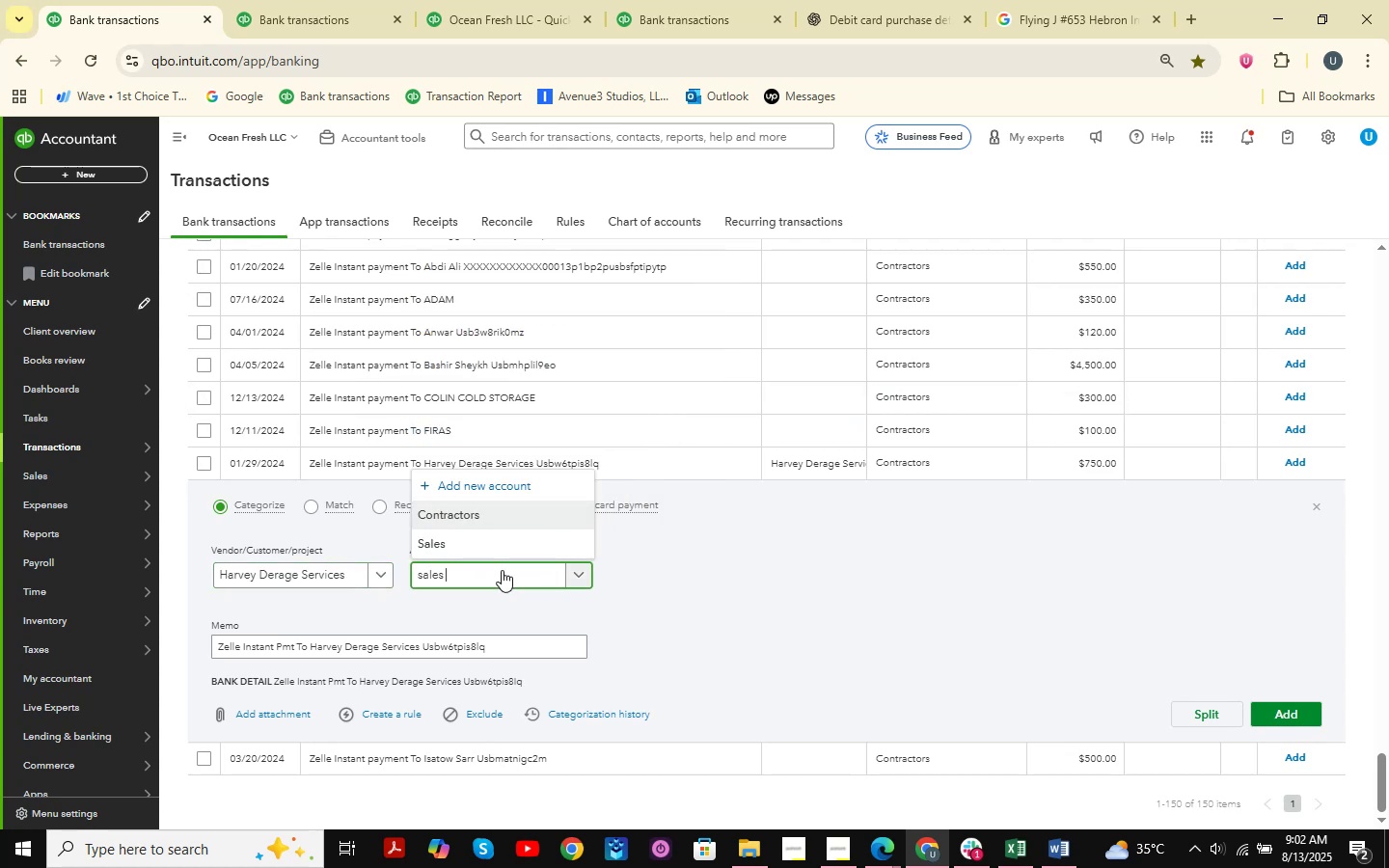 
key(ArrowDown)
 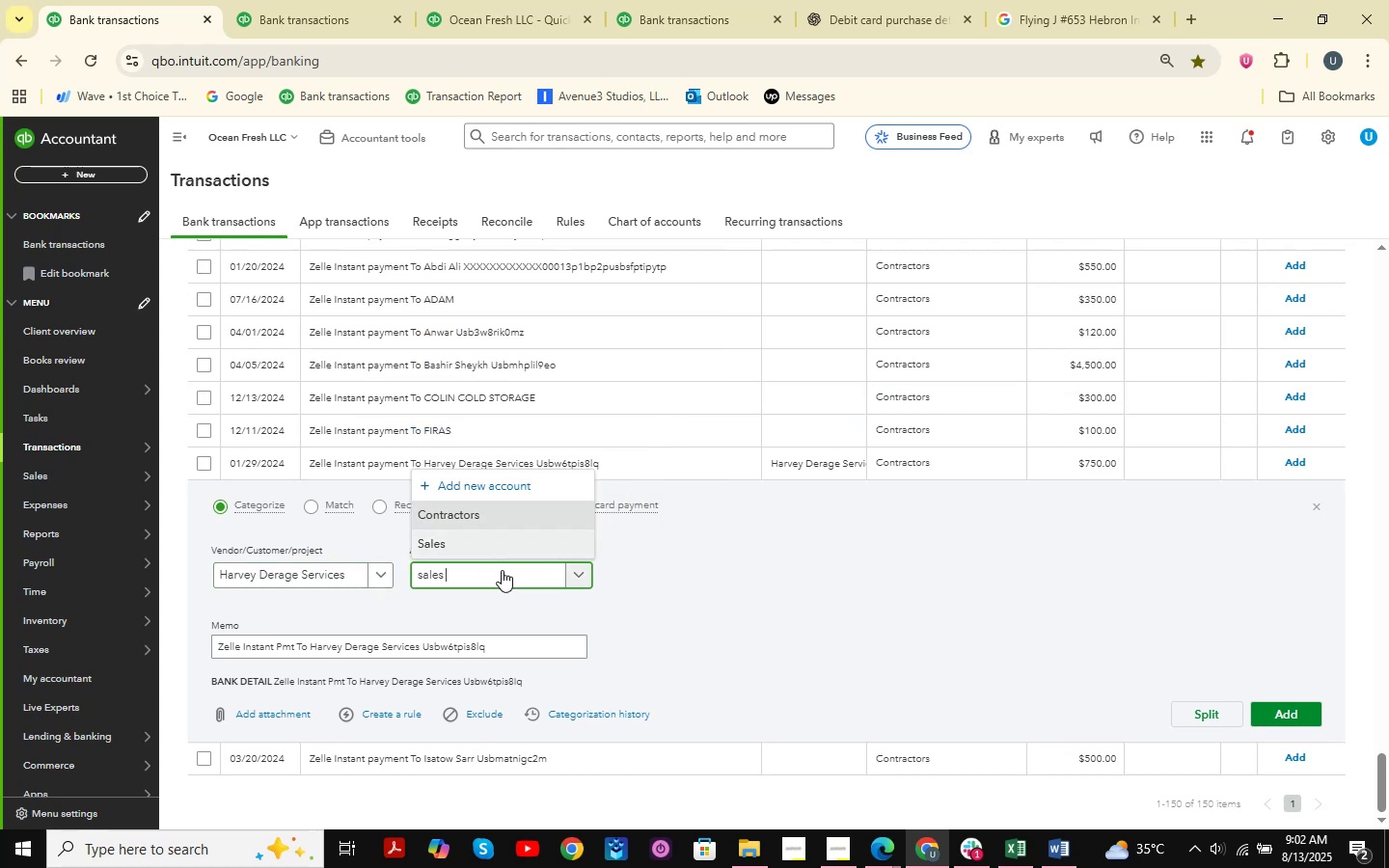 
key(Enter)
 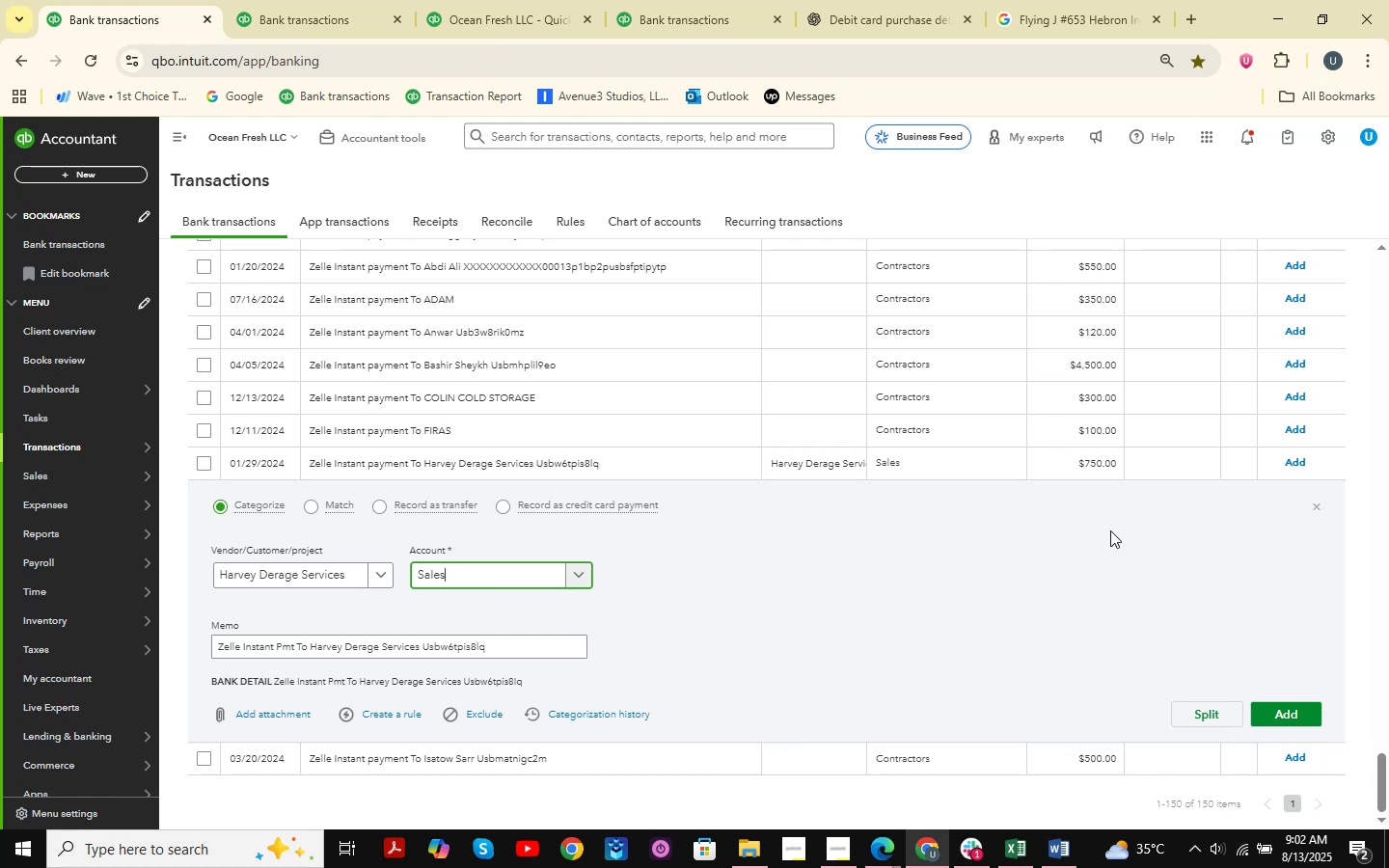 
left_click([1294, 706])
 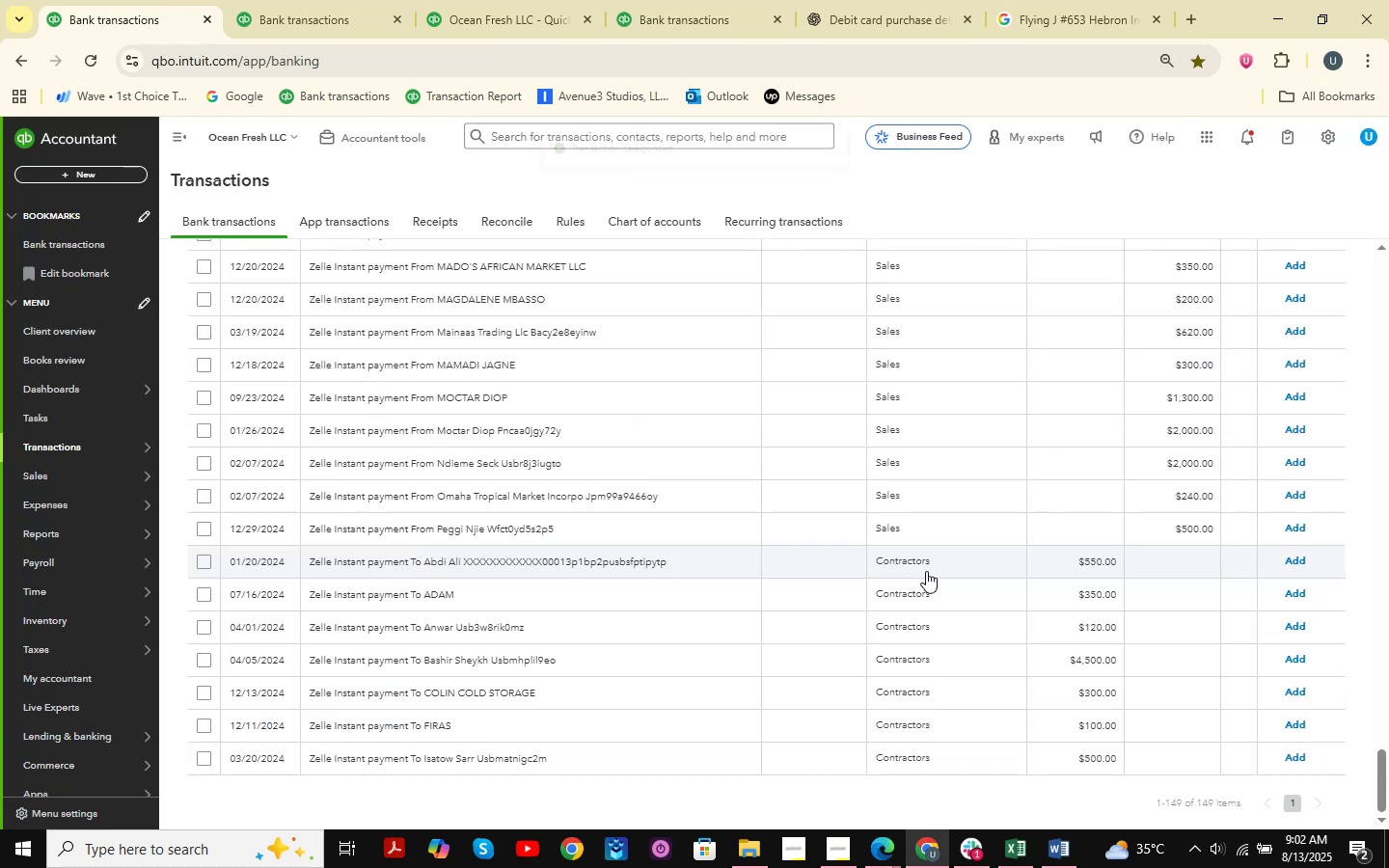 
scroll: coordinate [614, 689], scroll_direction: down, amount: 2.0
 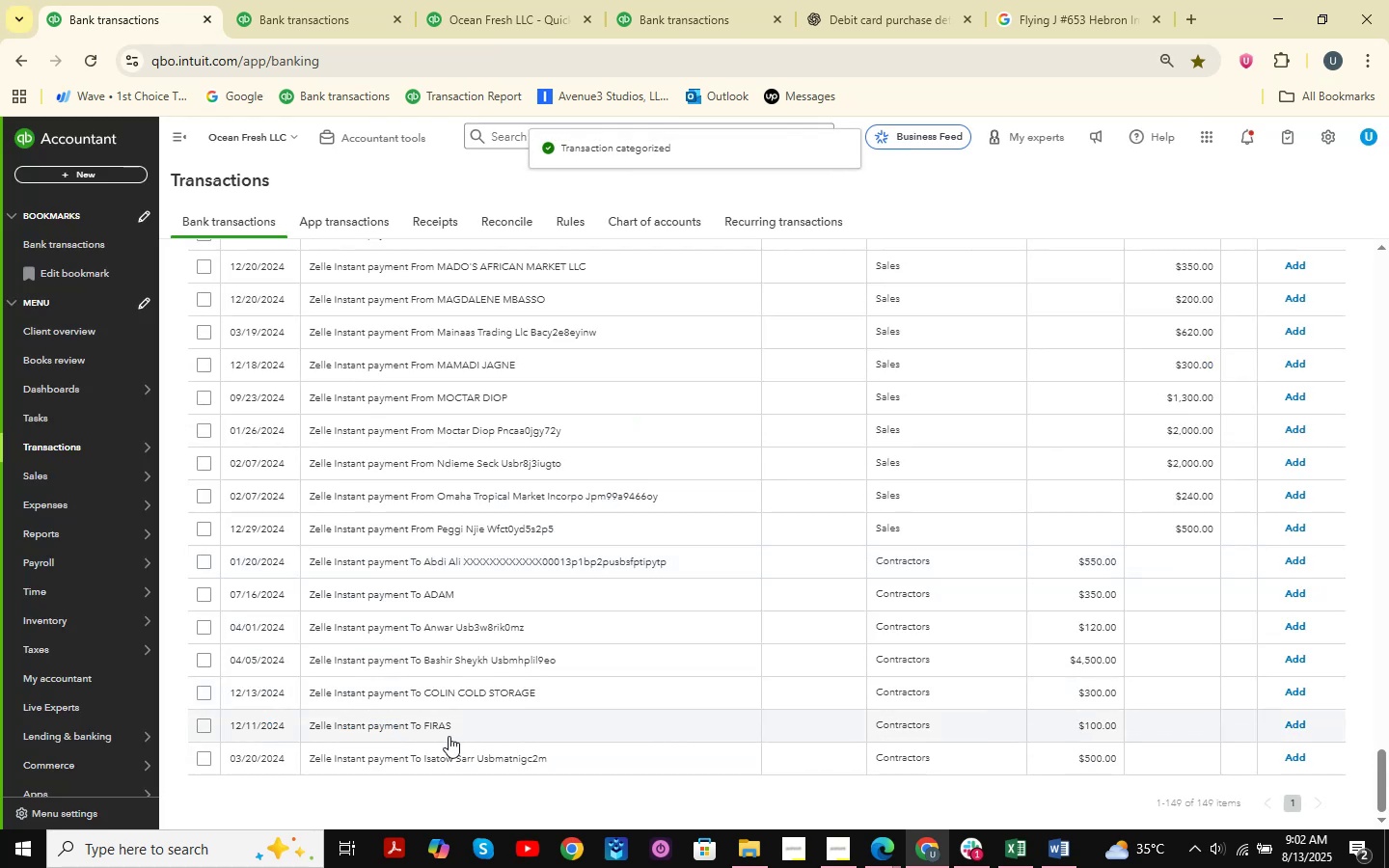 
left_click([448, 743])
 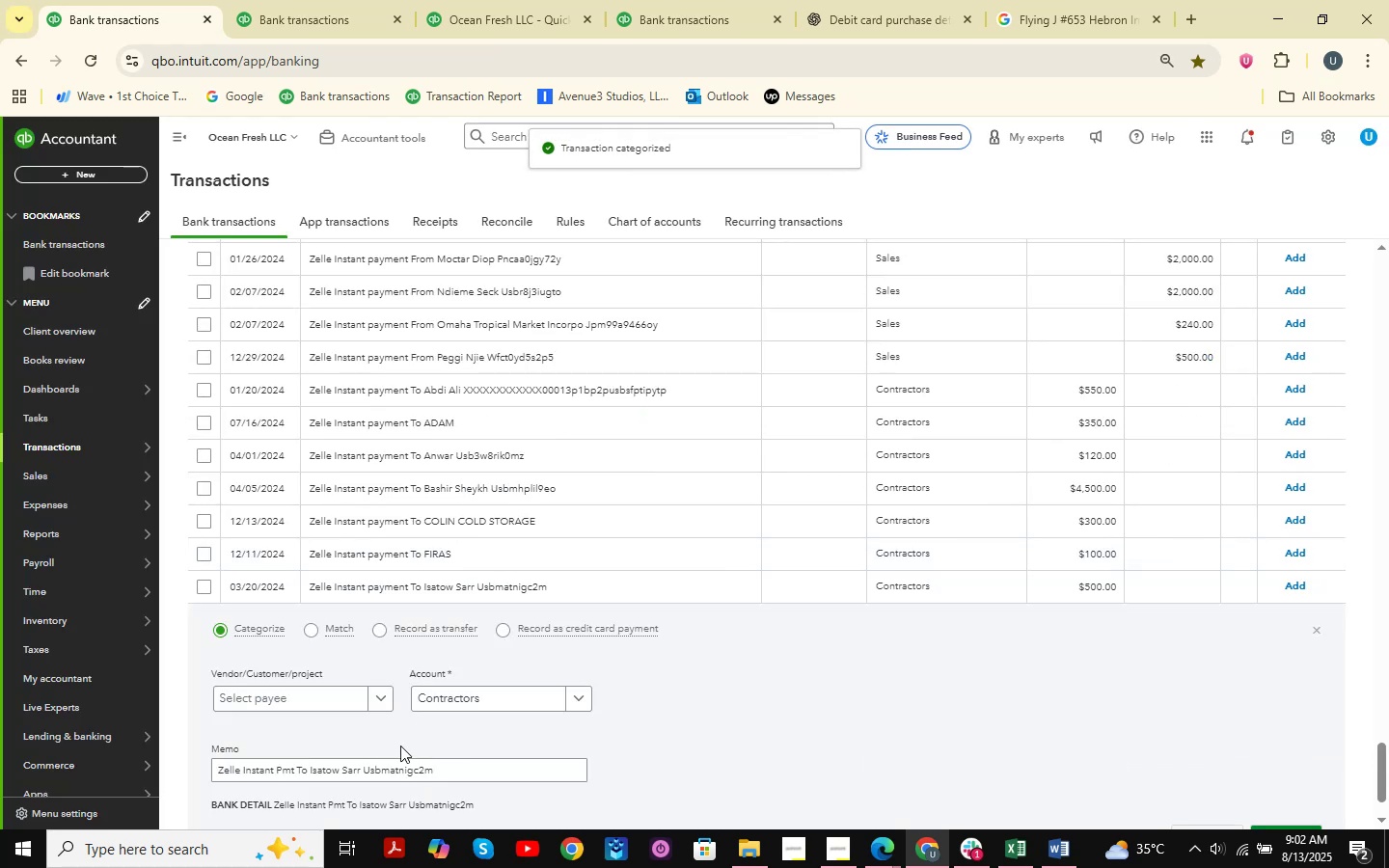 
left_click_drag(start_coordinate=[309, 773], to_coordinate=[361, 773])
 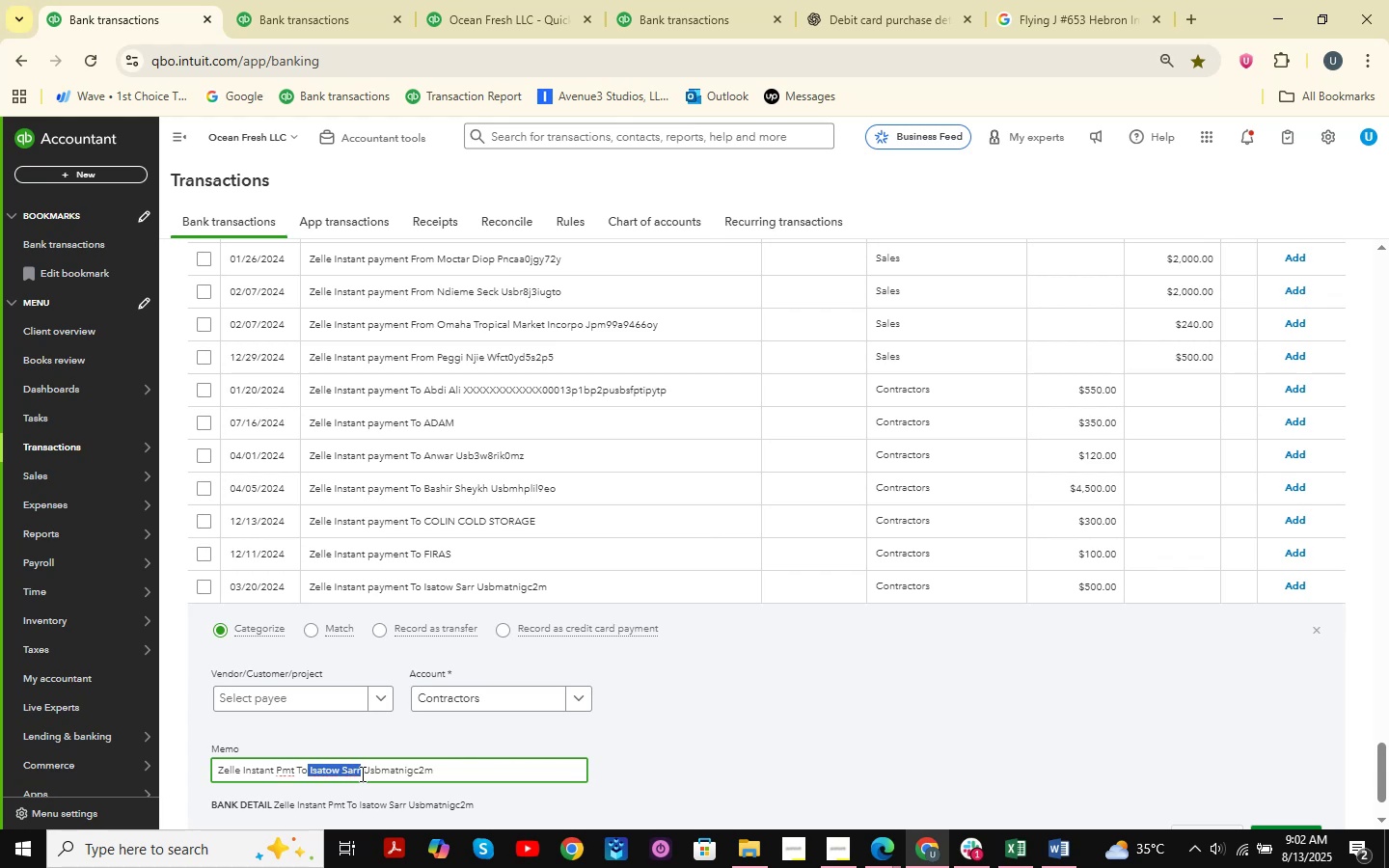 
key(Control+C)
 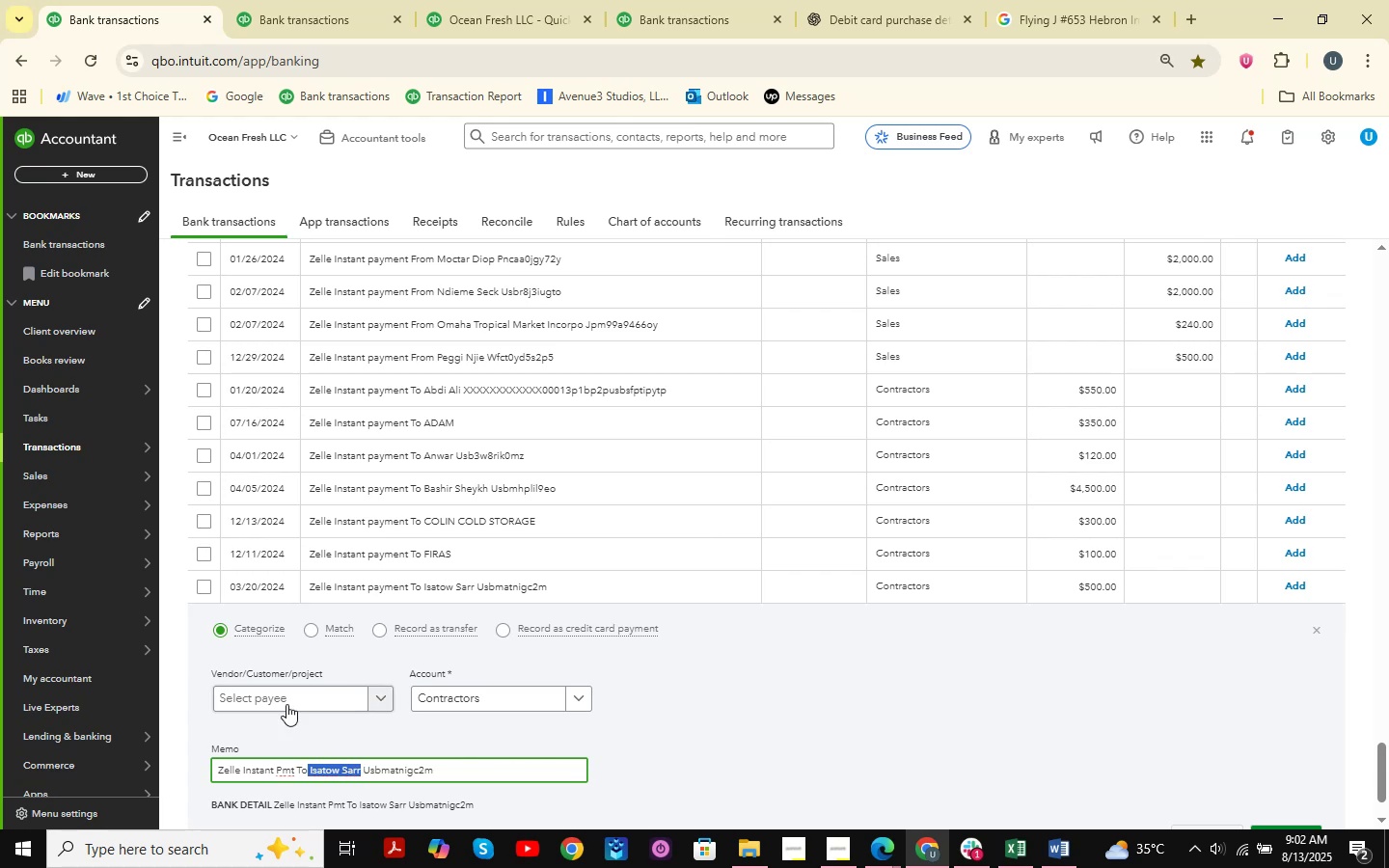 
left_click([286, 704])
 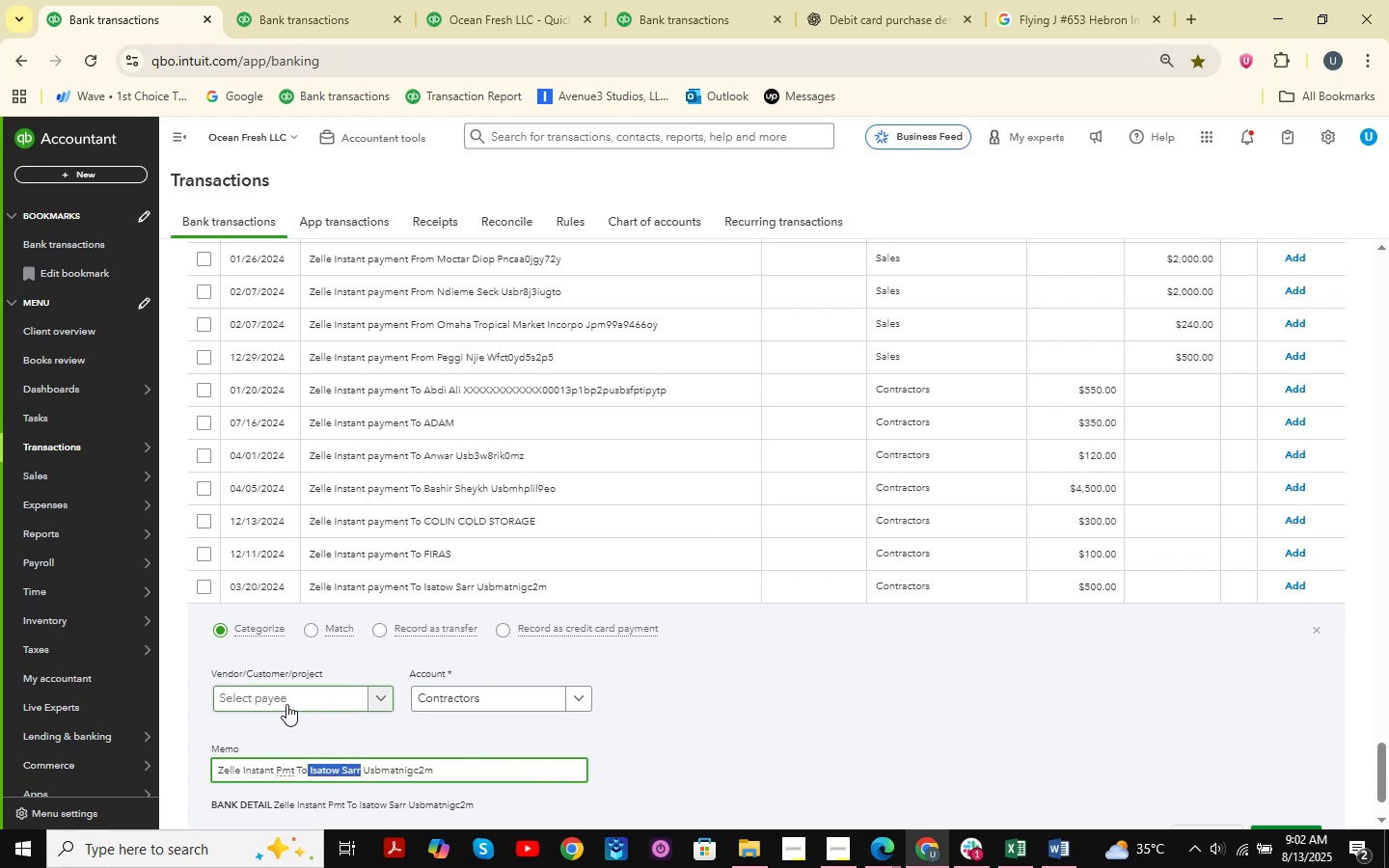 
key(Control+ControlLeft)
 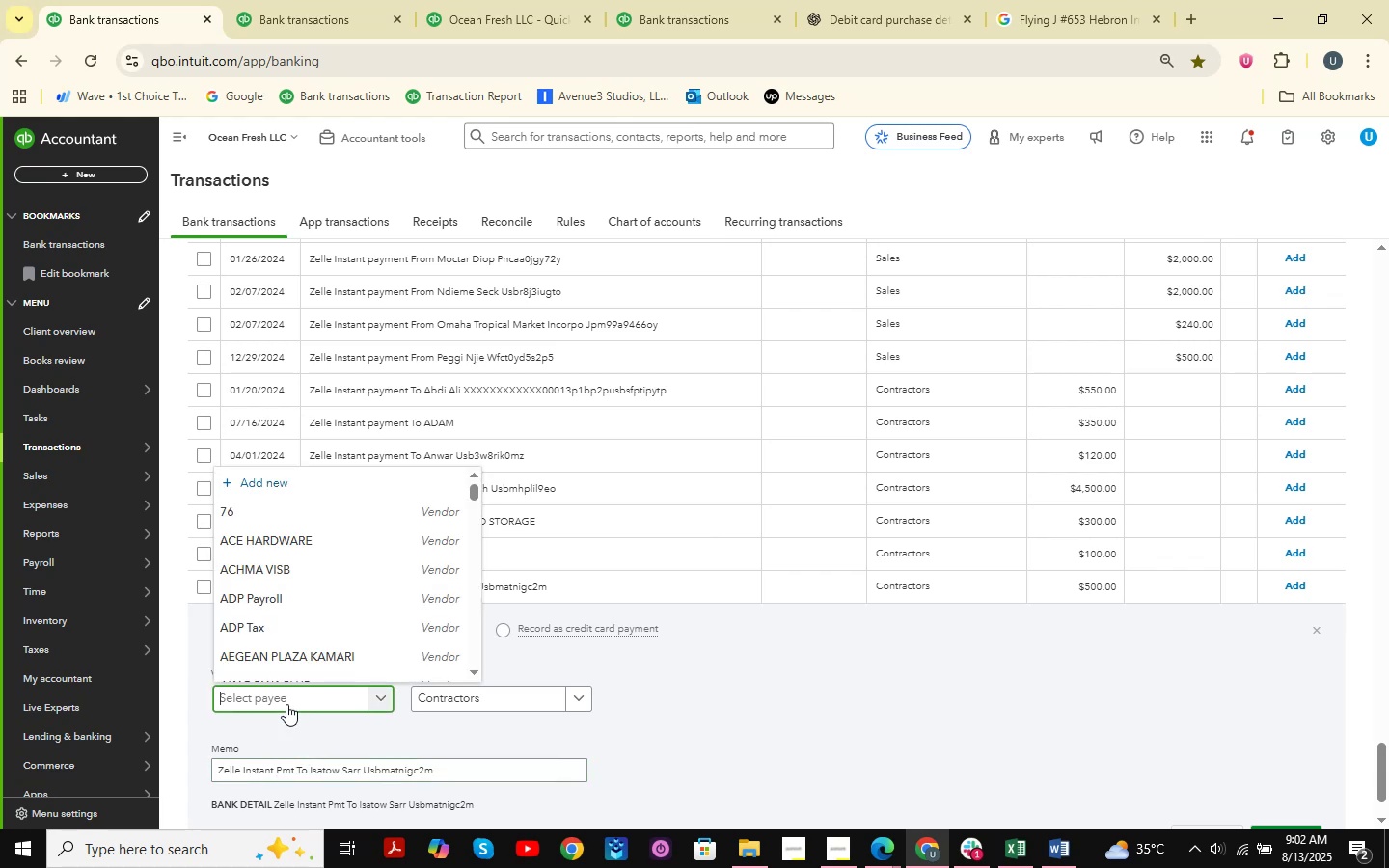 
key(Control+V)
 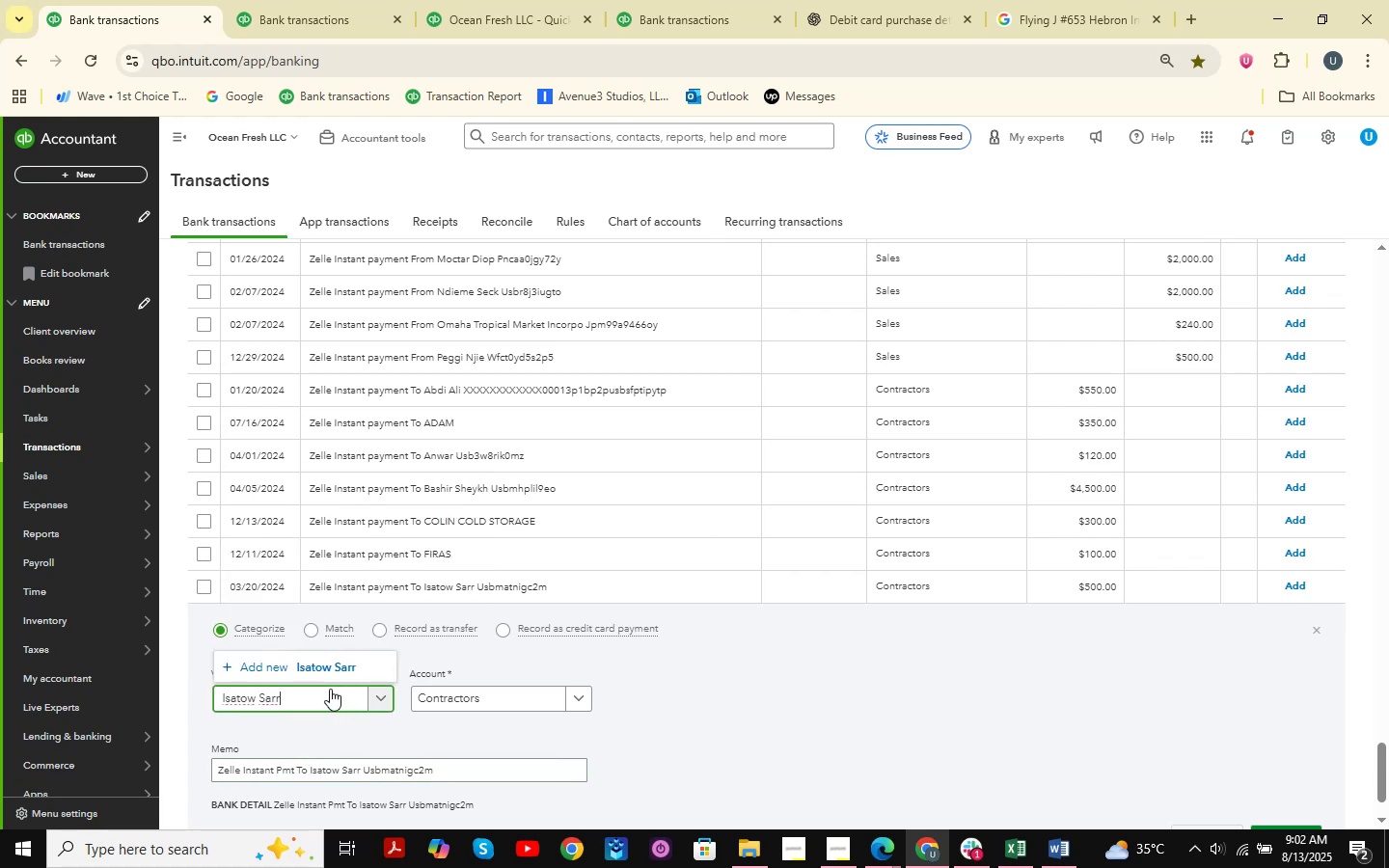 
left_click([322, 668])
 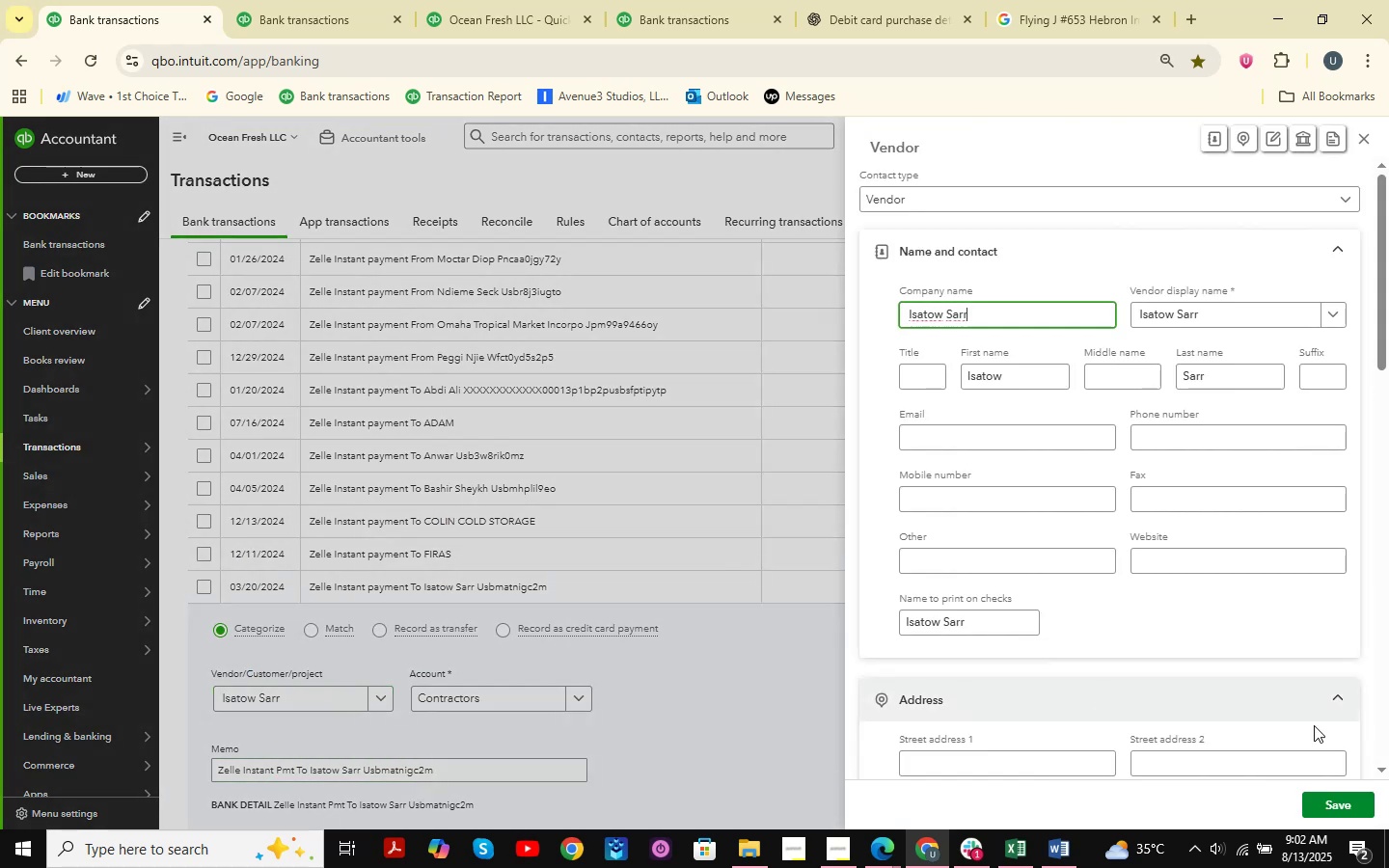 
left_click([1345, 814])
 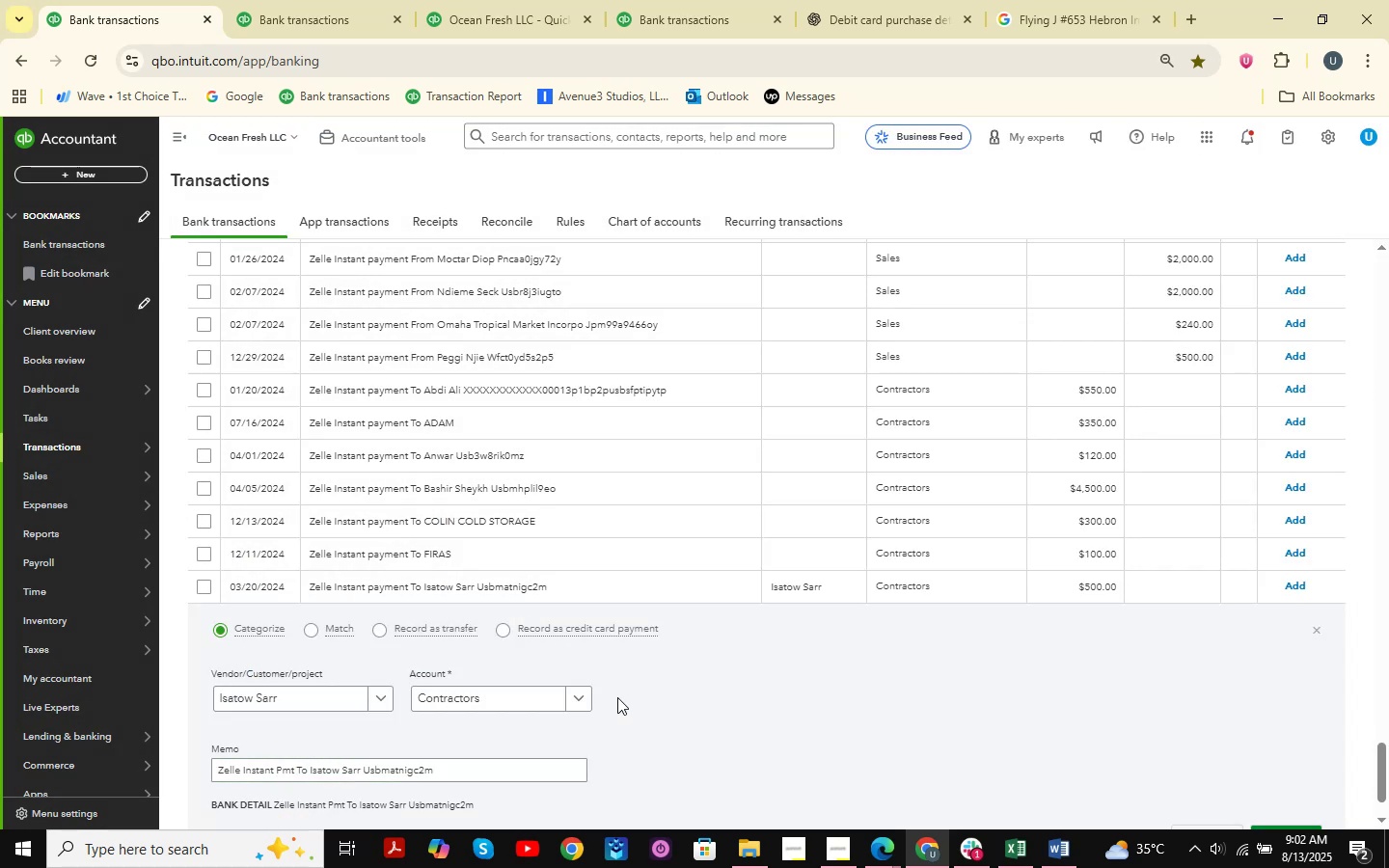 
left_click([490, 698])
 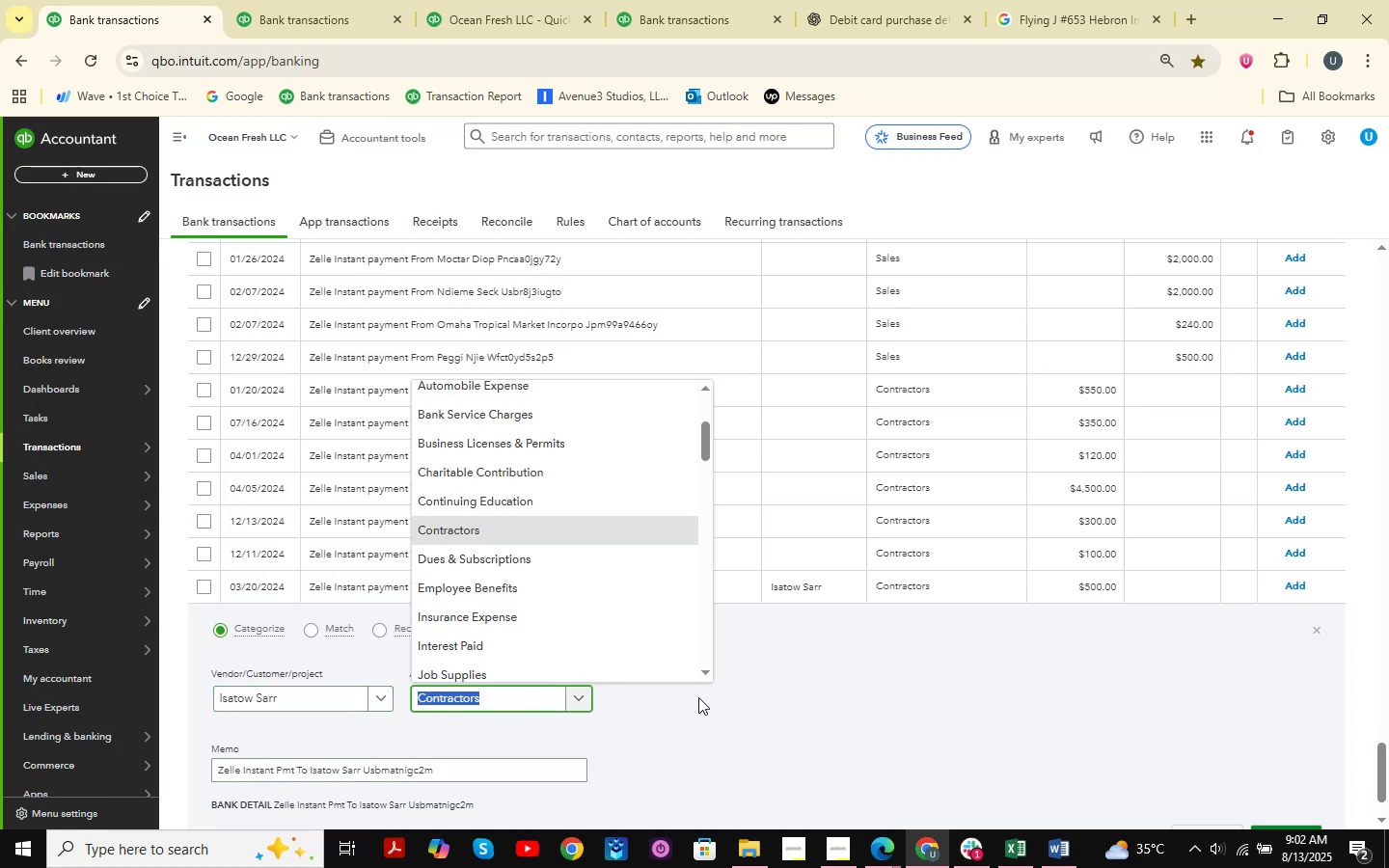 
type(sals)
key(Backspace)
type(es )
 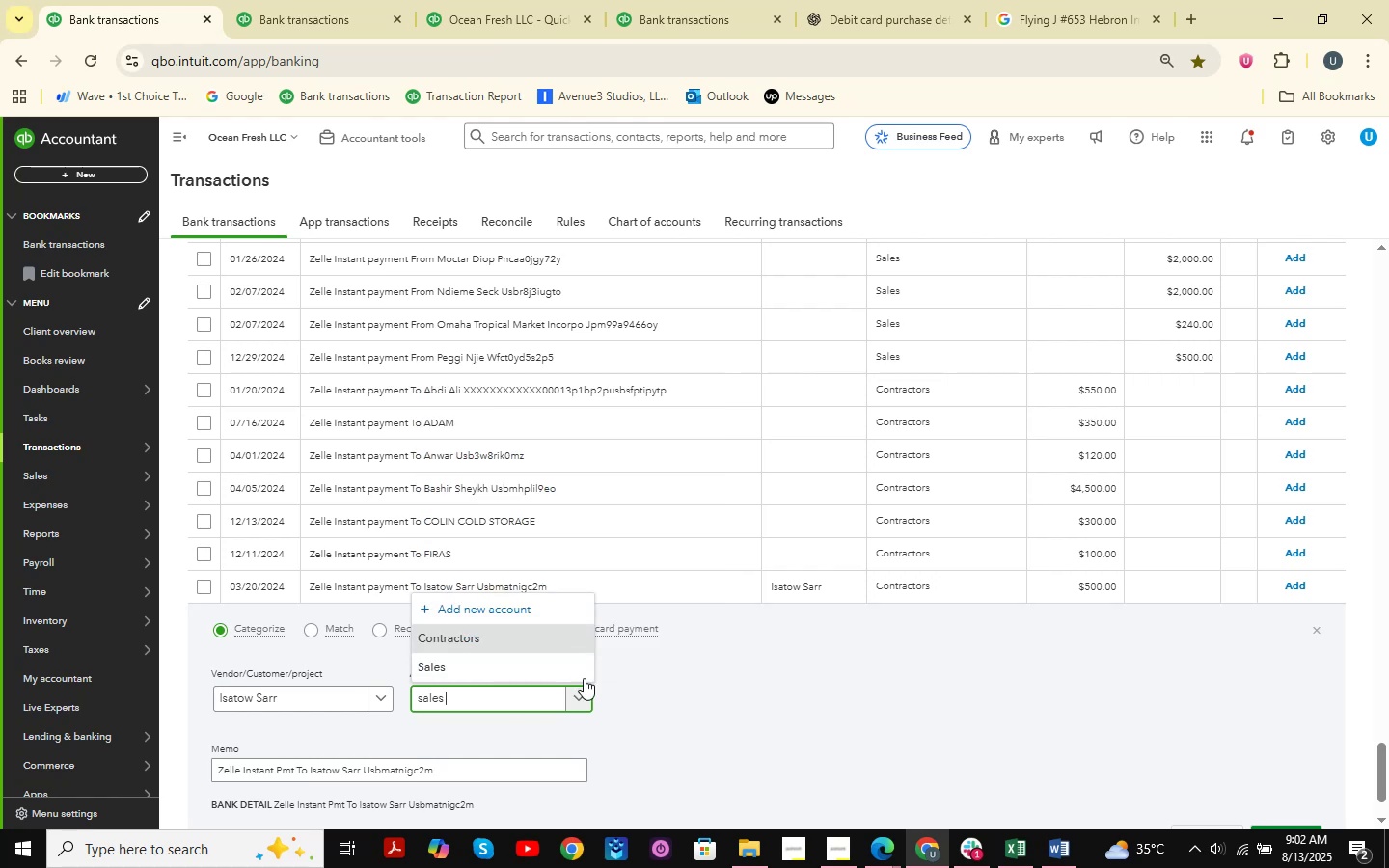 
left_click([497, 665])
 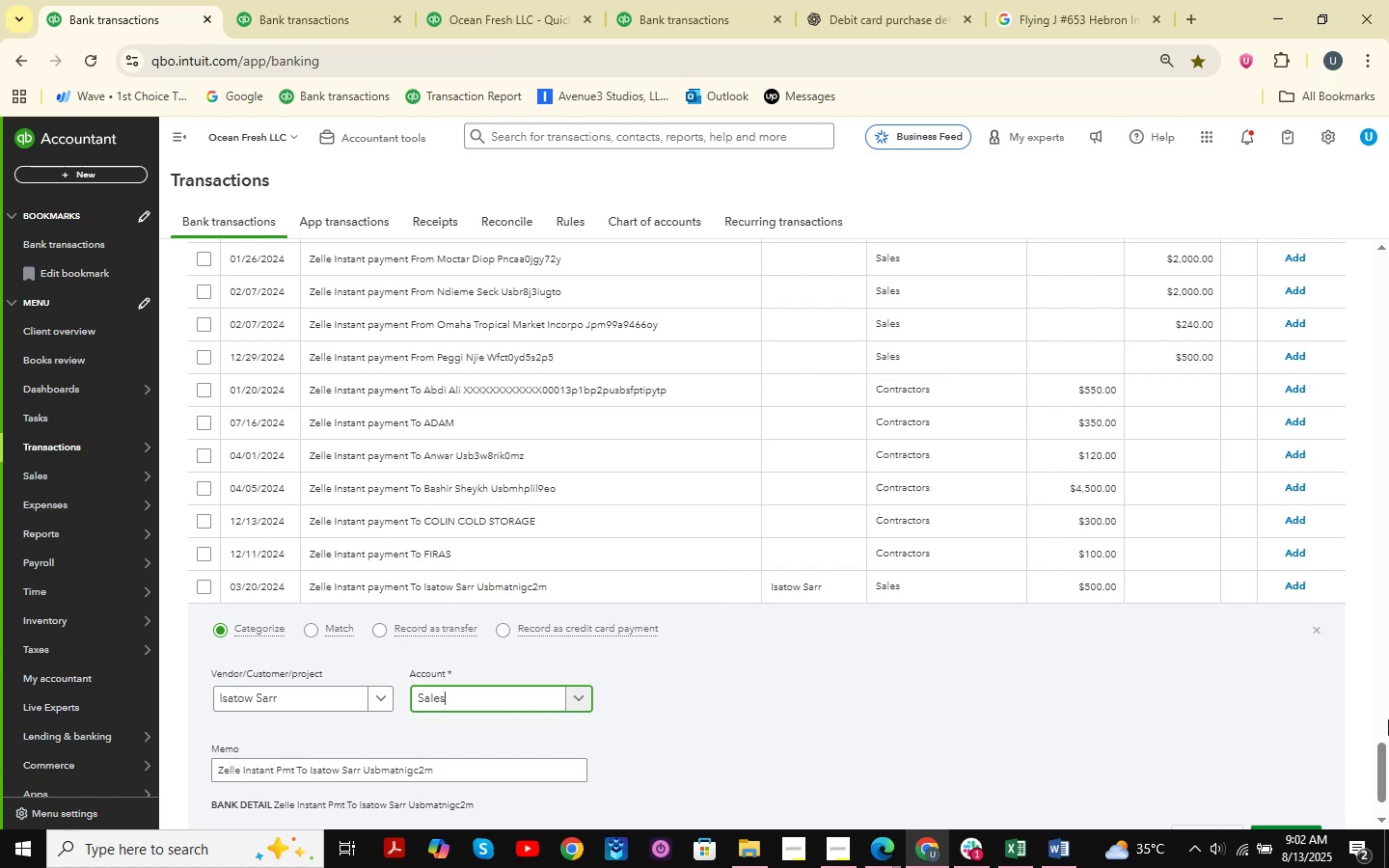 
scroll: coordinate [1369, 722], scroll_direction: down, amount: 2.0
 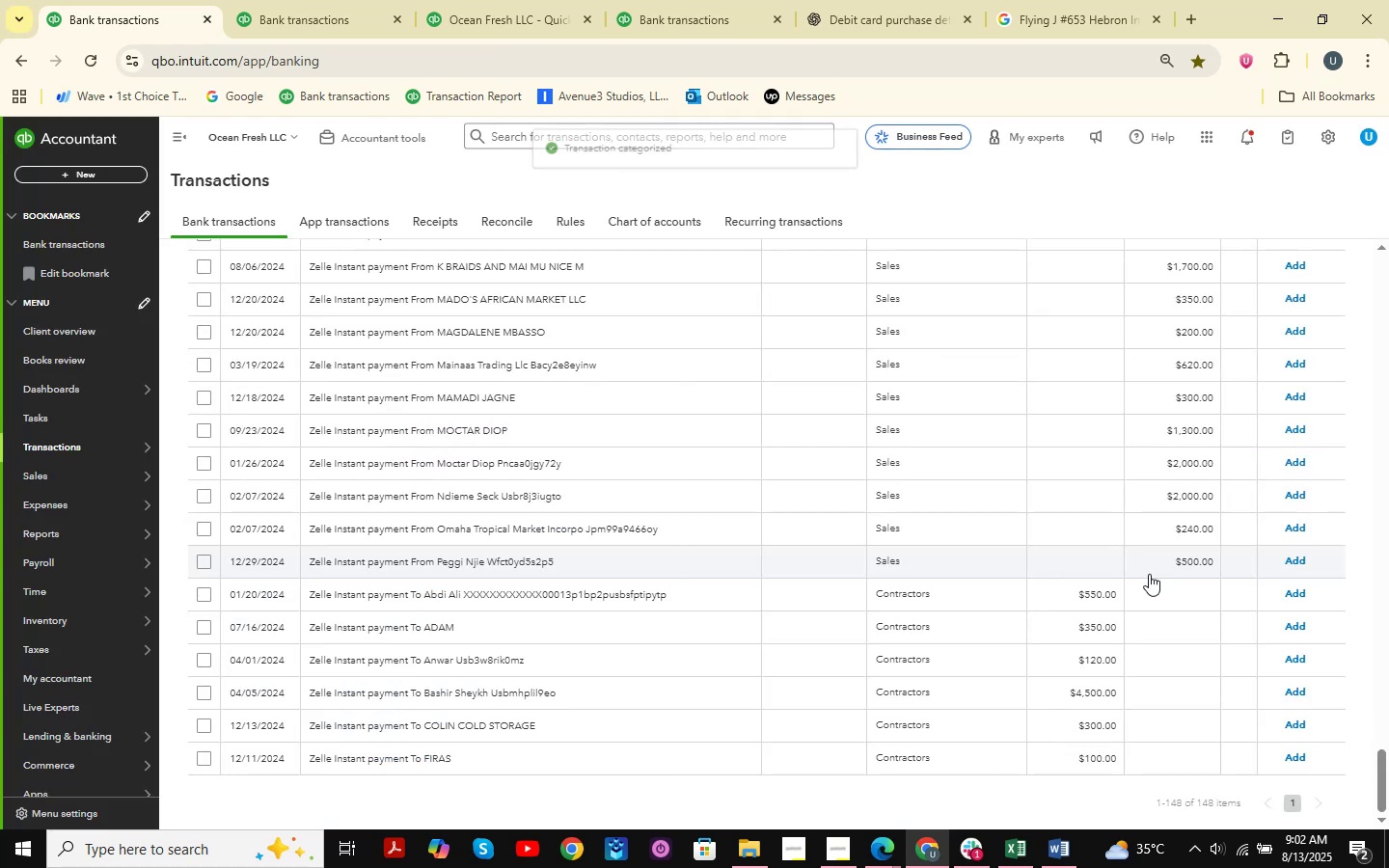 
scroll: coordinate [776, 627], scroll_direction: up, amount: 16.0
 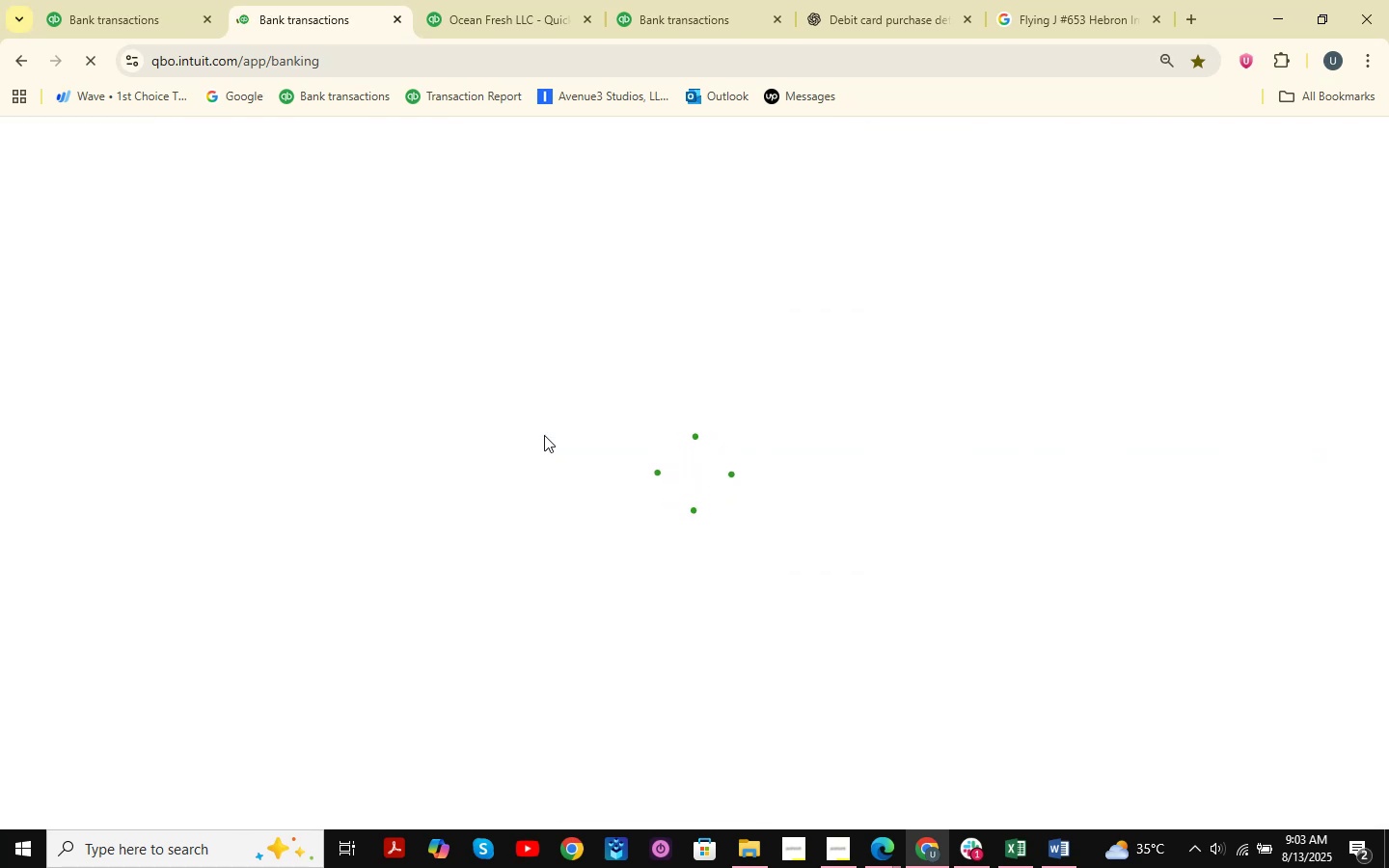 
wait(15.5)
 